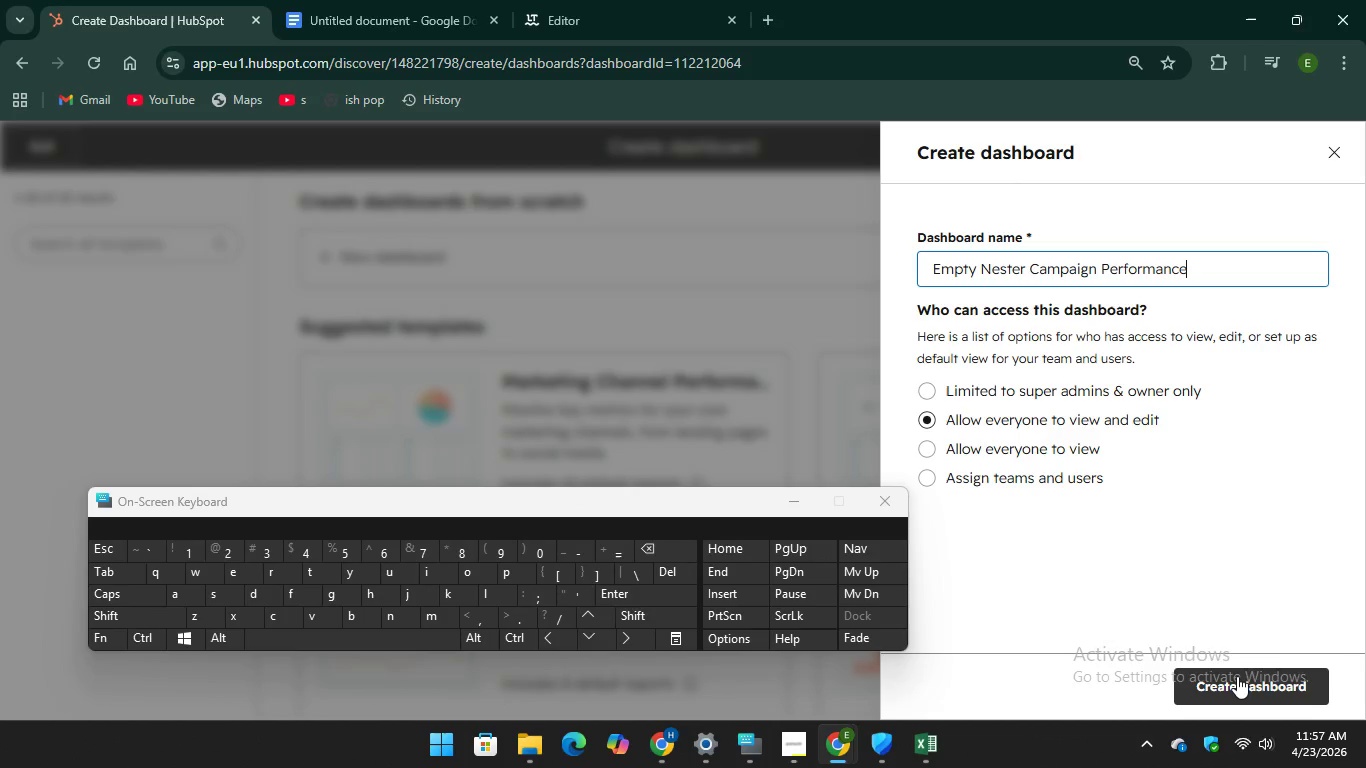 
left_click([1237, 676])
 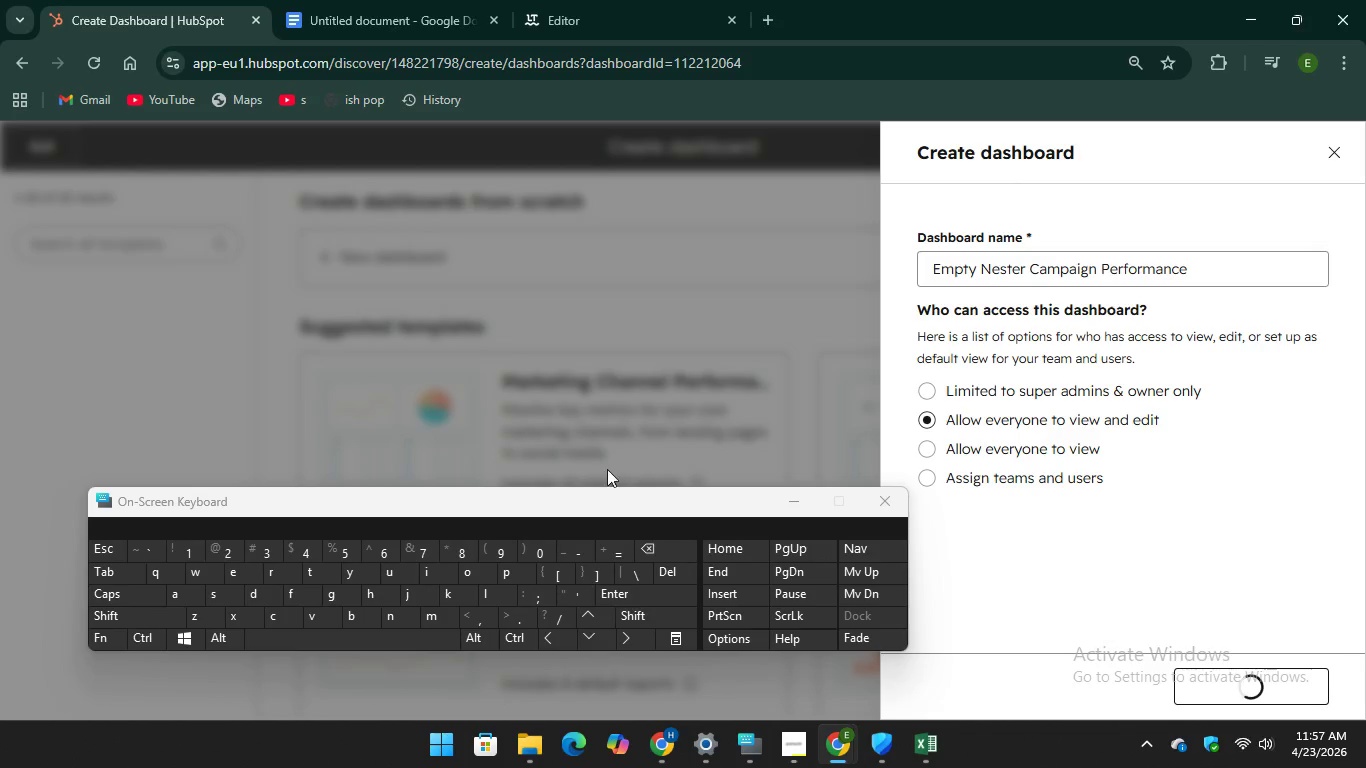 
mouse_move([-1, 223])
 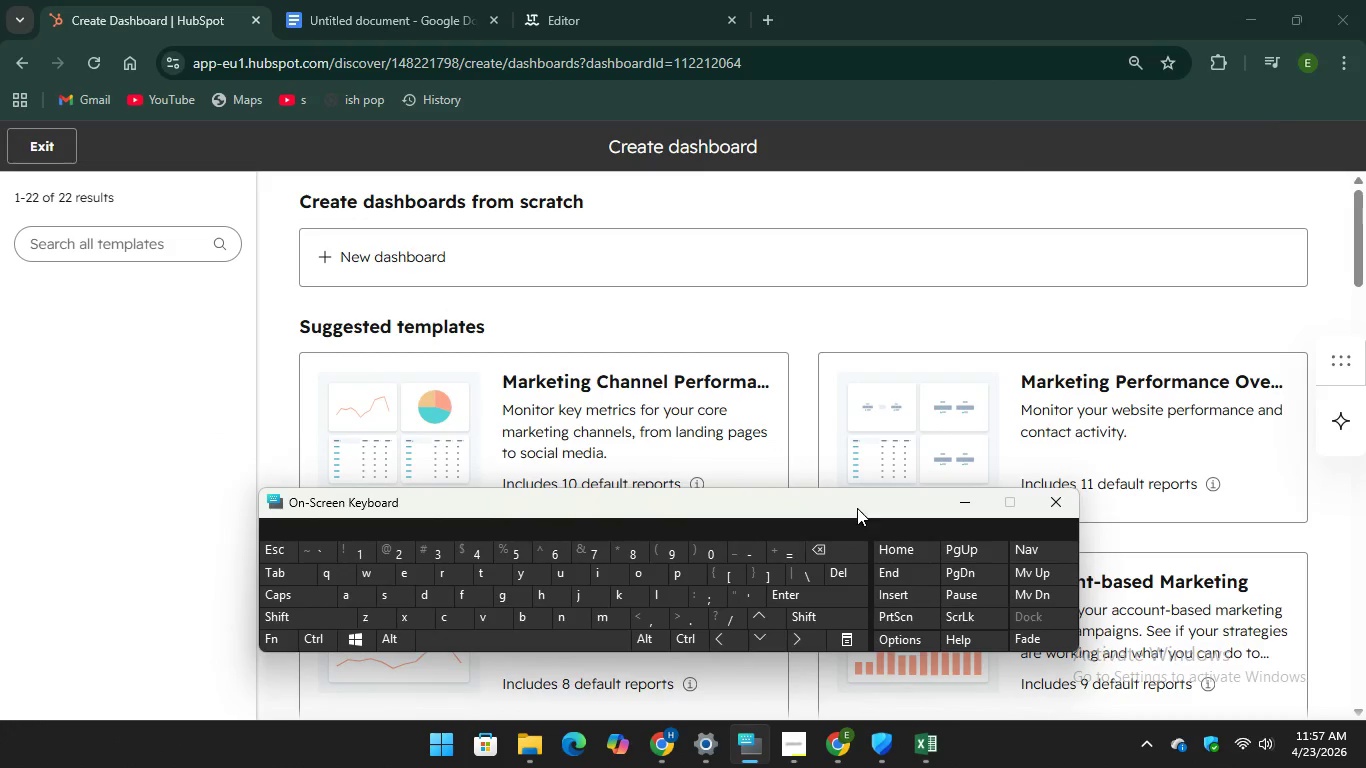 
wait(6.56)
 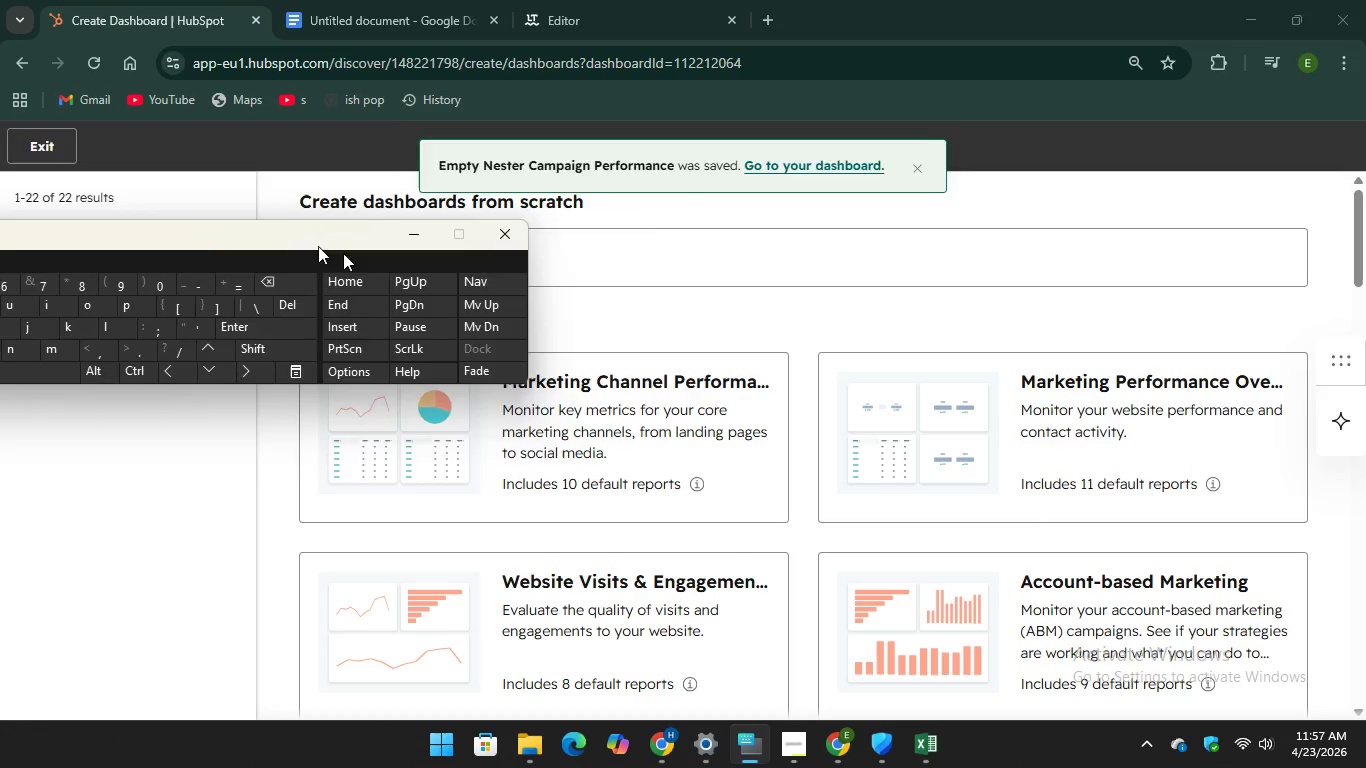 
left_click([28, 138])
 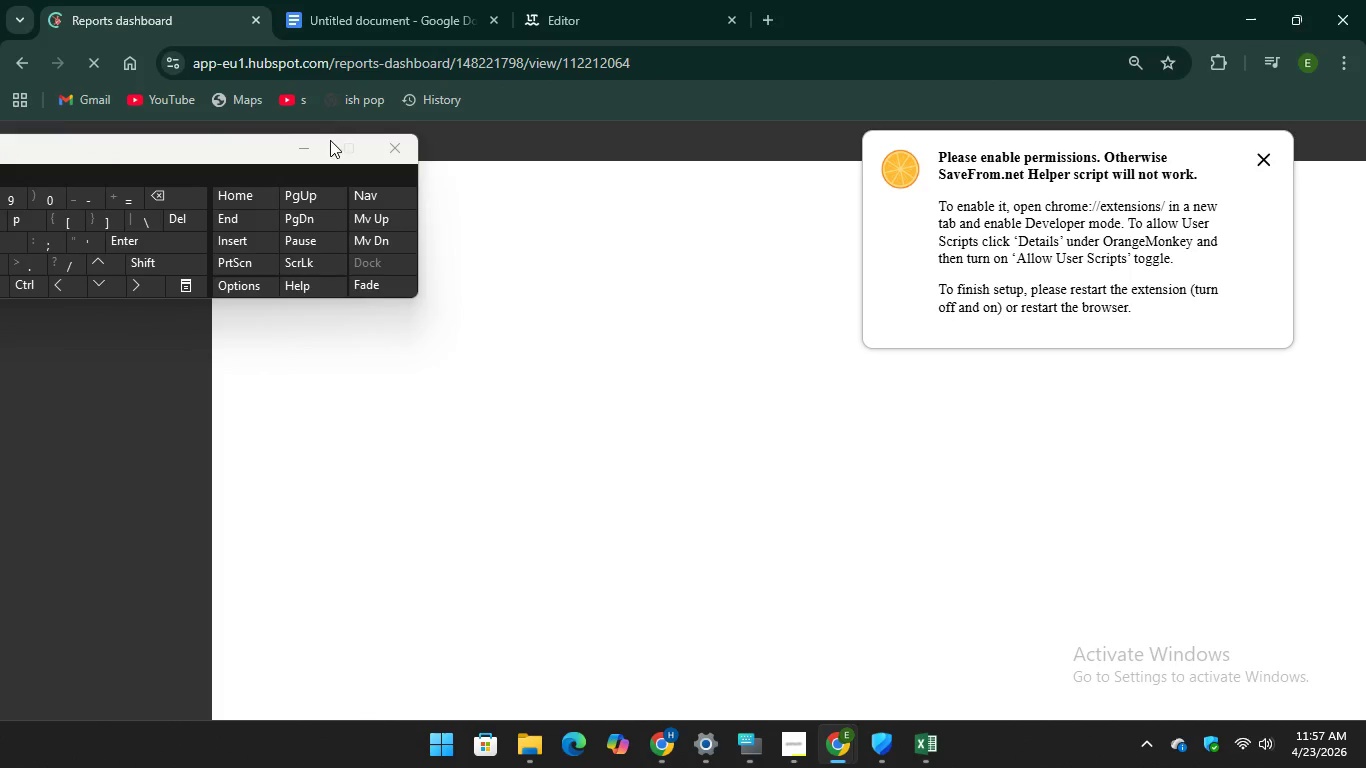 
left_click([1257, 155])
 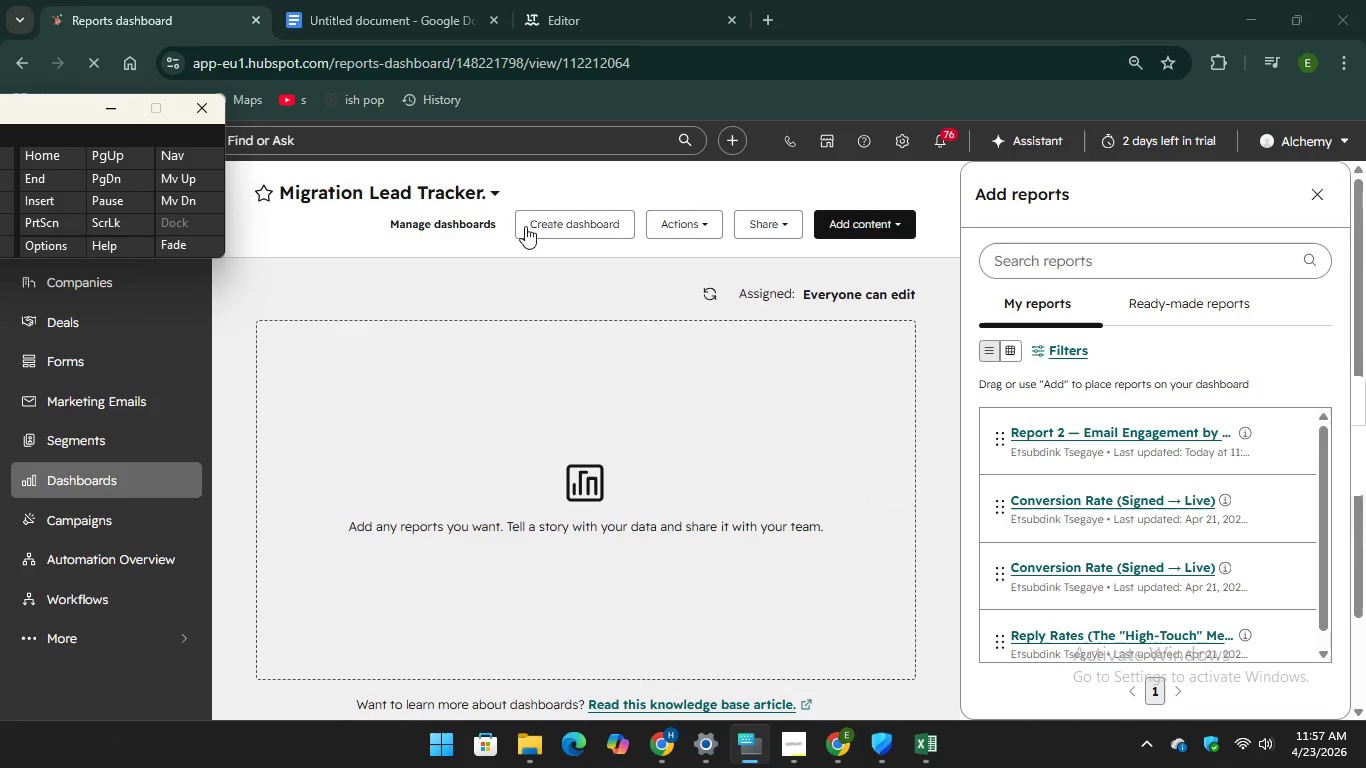 
wait(6.72)
 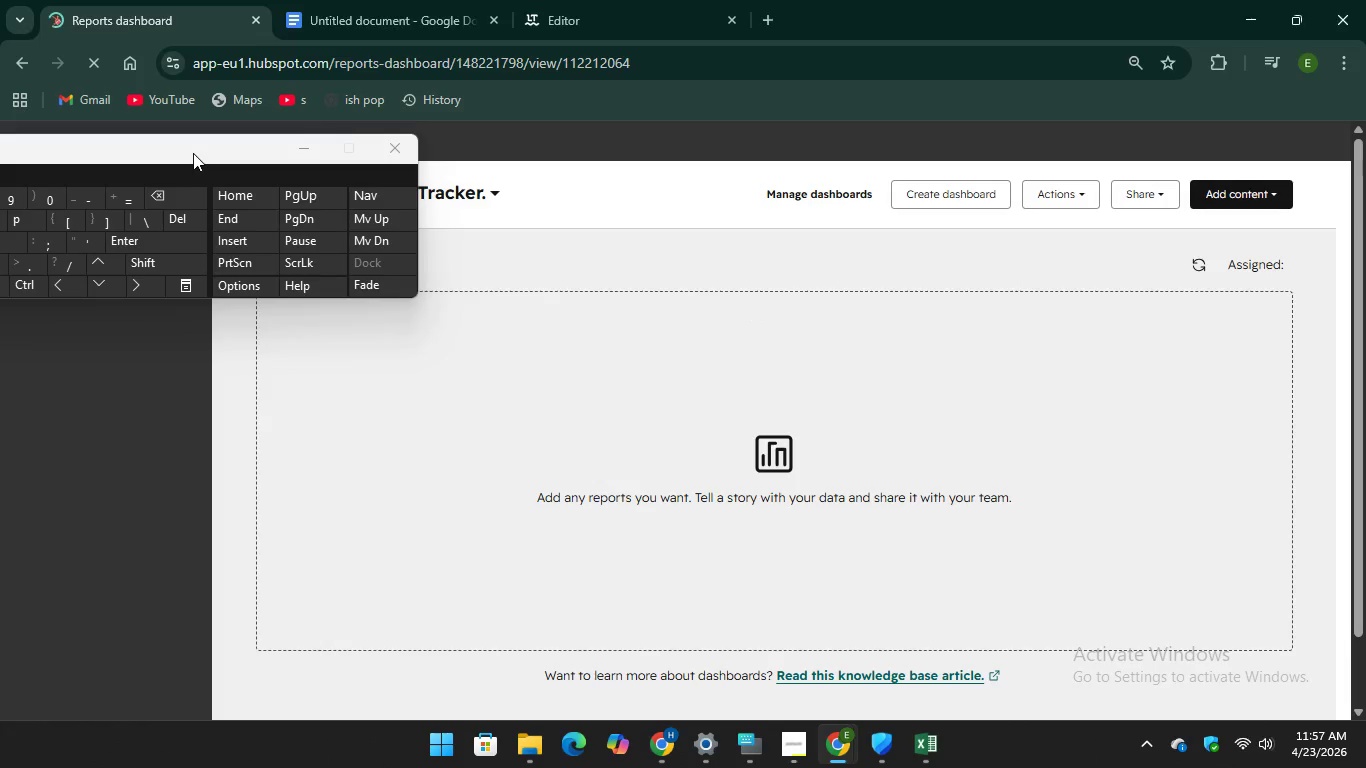 
left_click_drag(start_coordinate=[1137, 448], to_coordinate=[602, 420])
 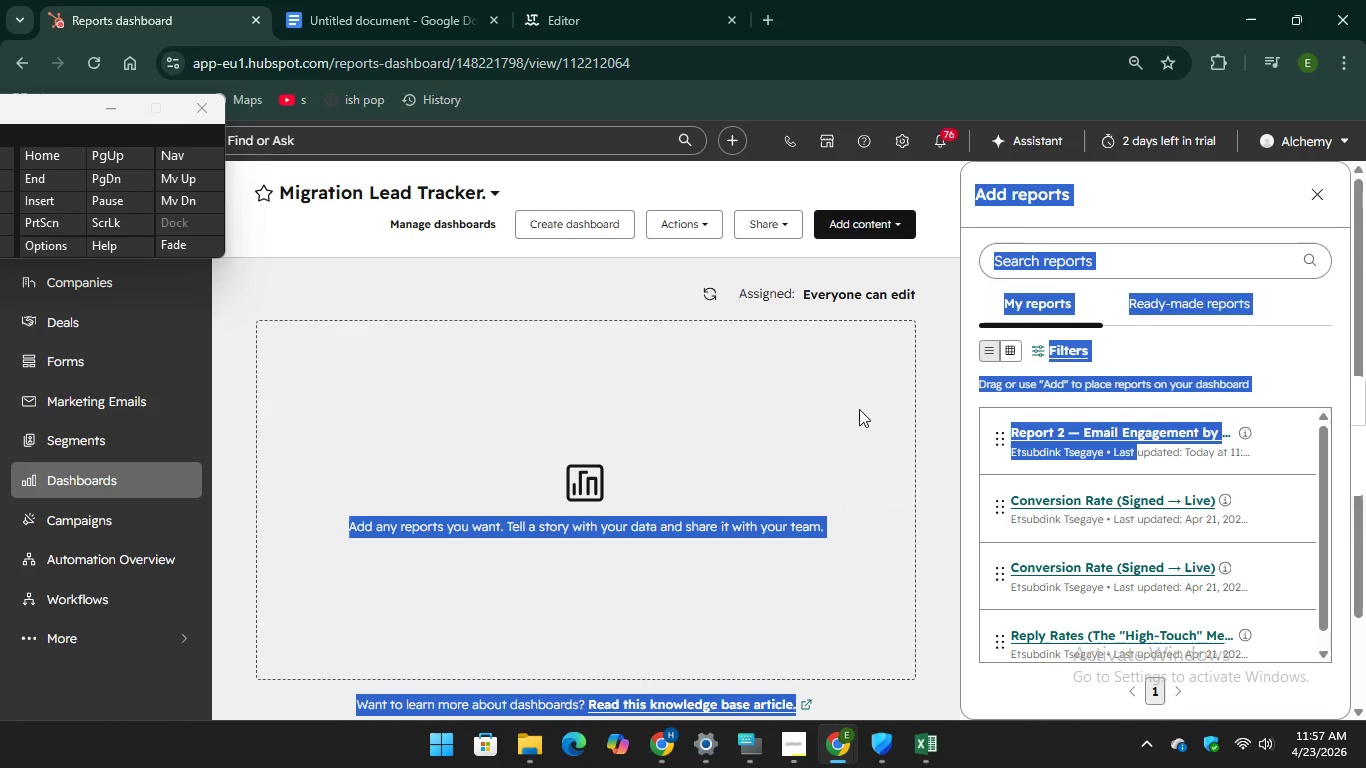 
left_click([859, 409])
 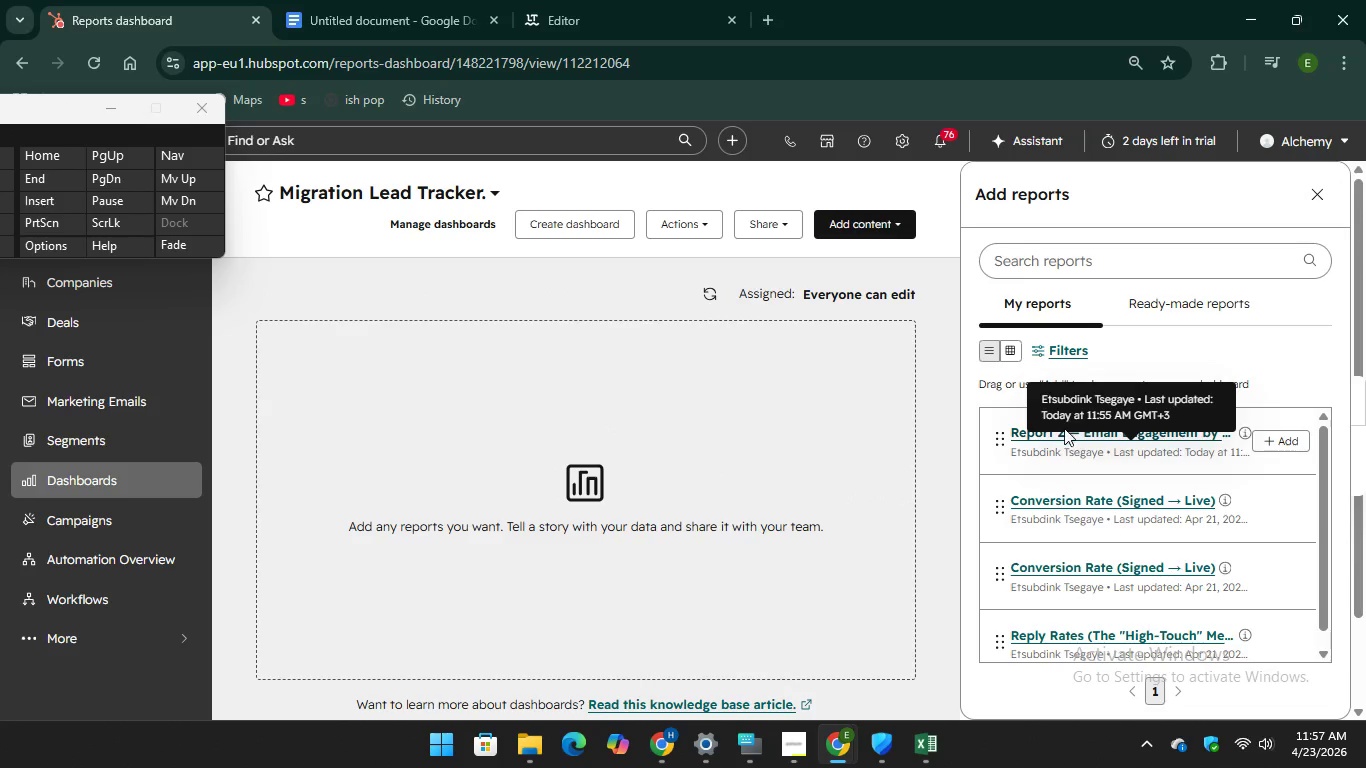 
left_click_drag(start_coordinate=[1052, 434], to_coordinate=[656, 424])
 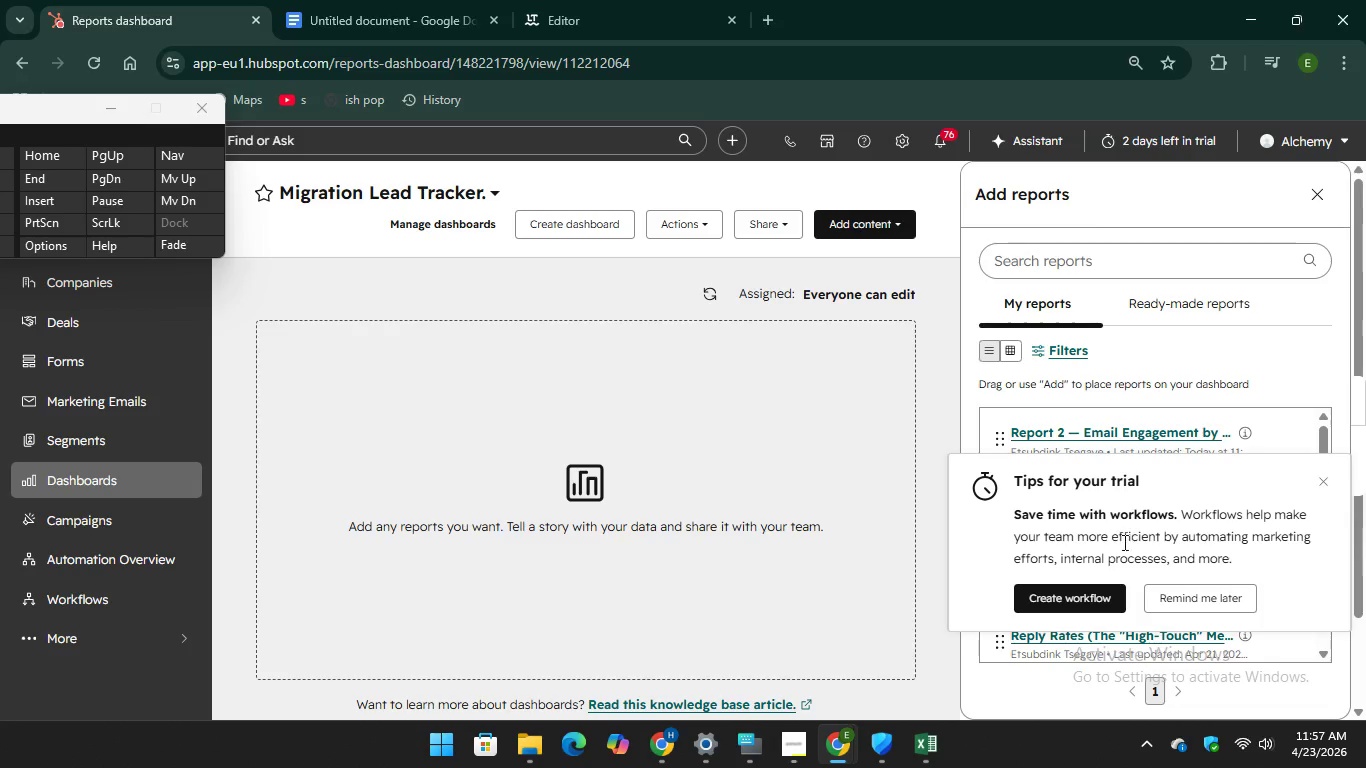 
wait(6.33)
 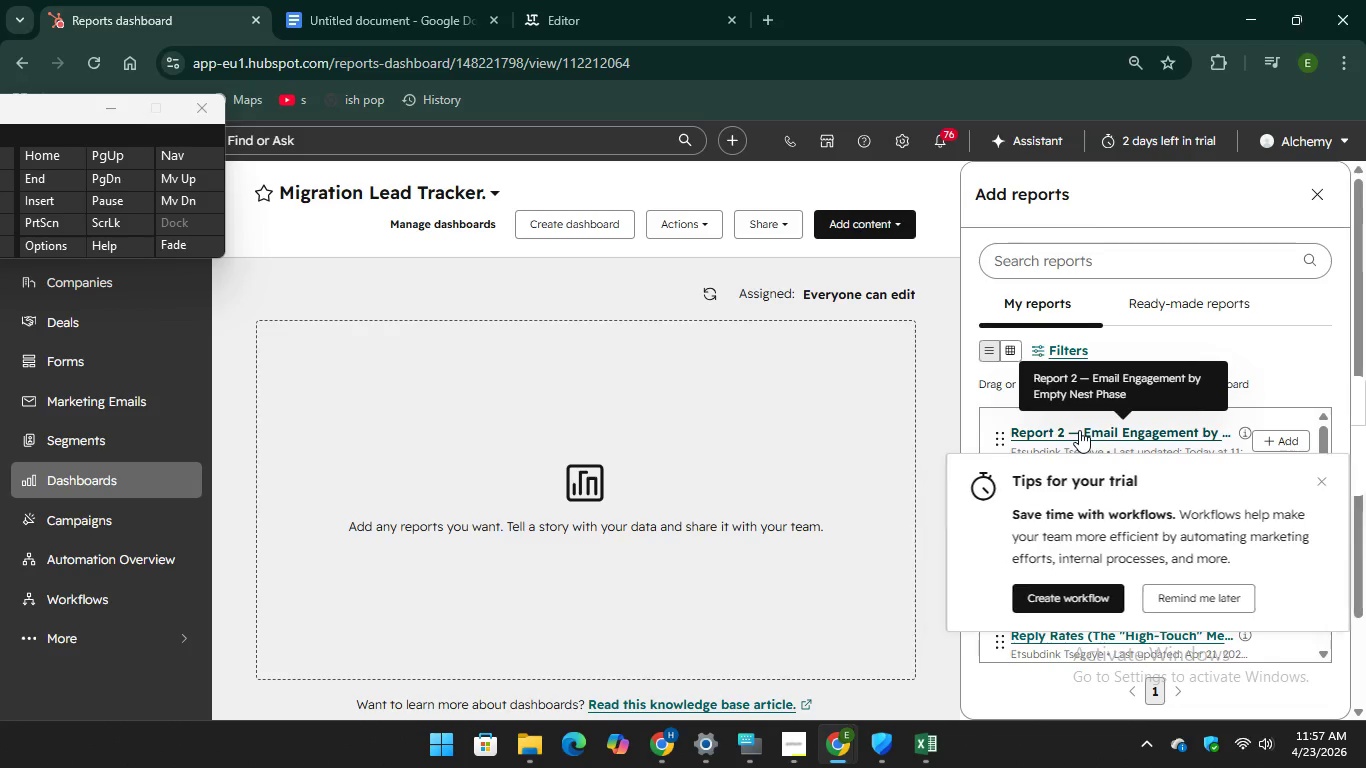 
left_click([1327, 480])
 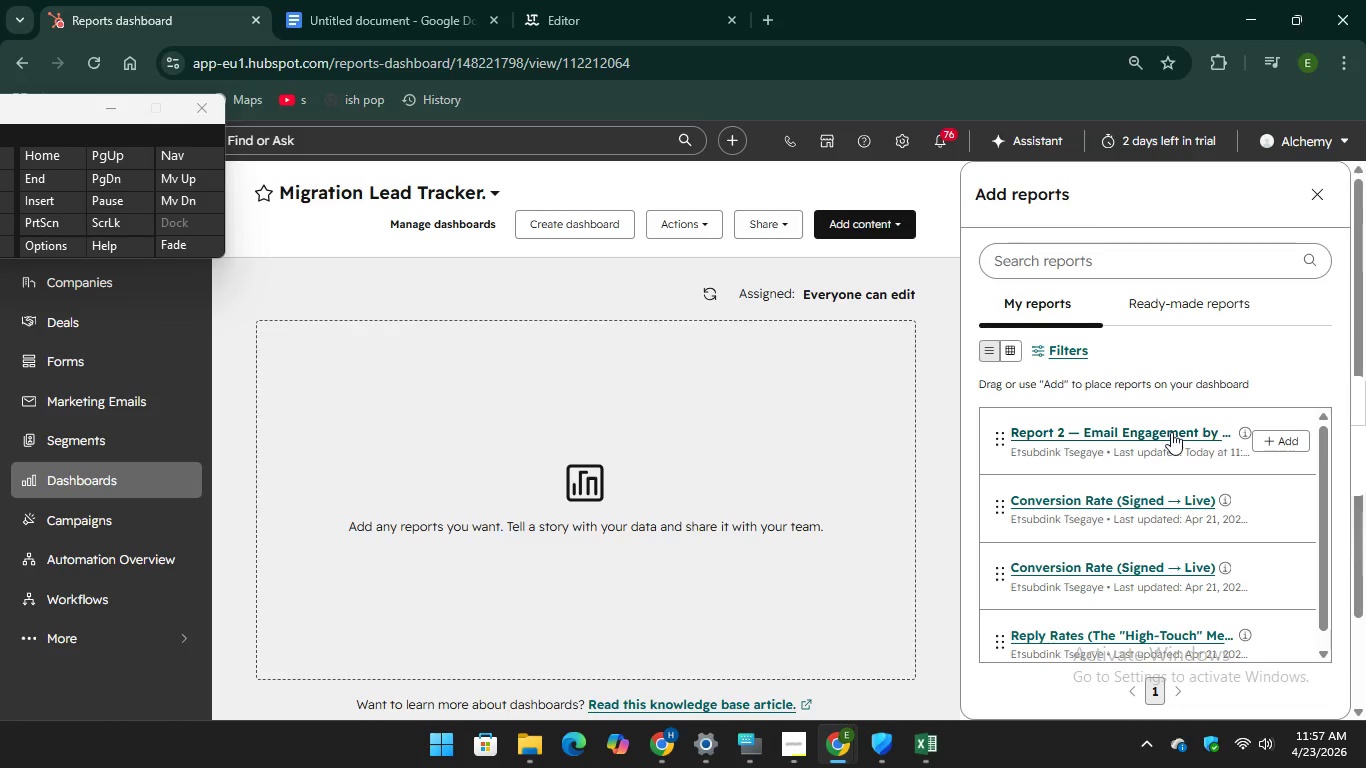 
left_click_drag(start_coordinate=[1171, 432], to_coordinate=[553, 402])
 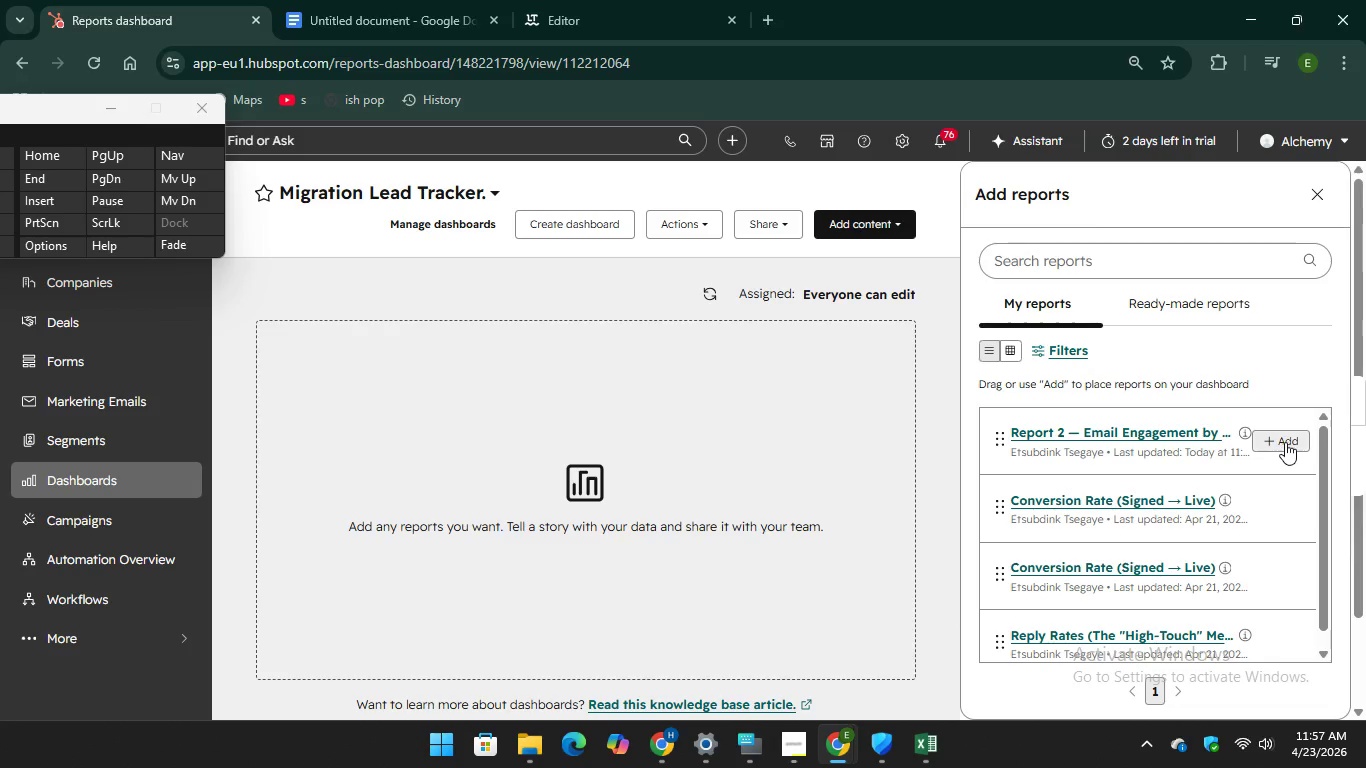 
left_click([1285, 442])
 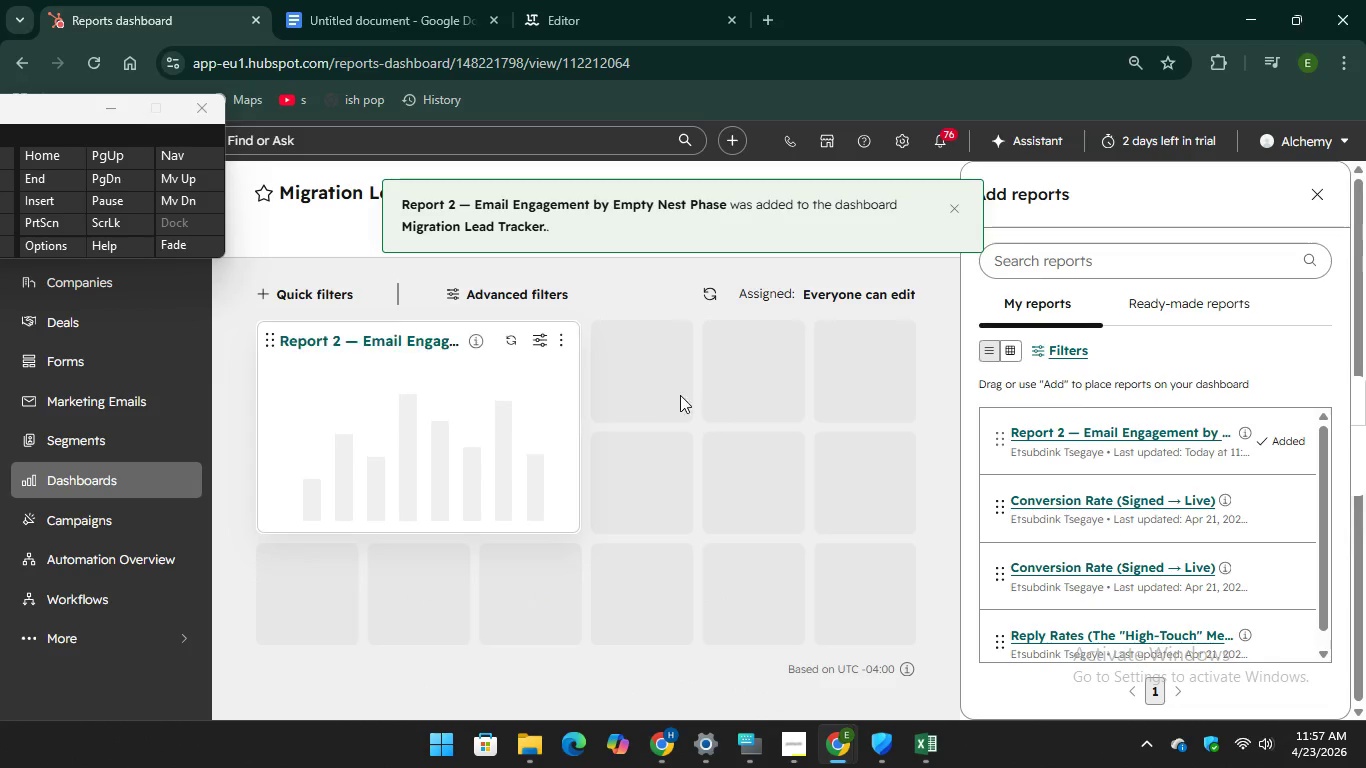 
scroll: coordinate [770, 382], scroll_direction: up, amount: 2.0
 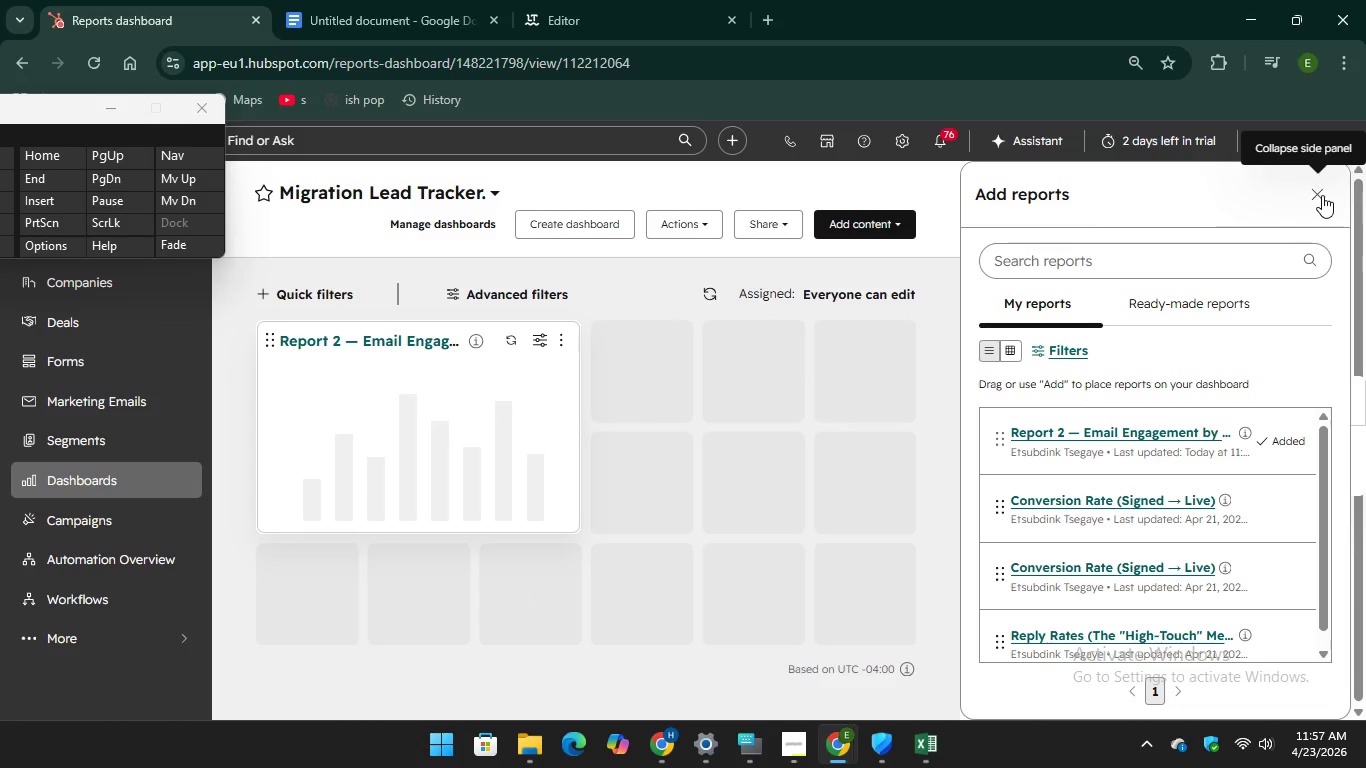 
left_click([1322, 195])
 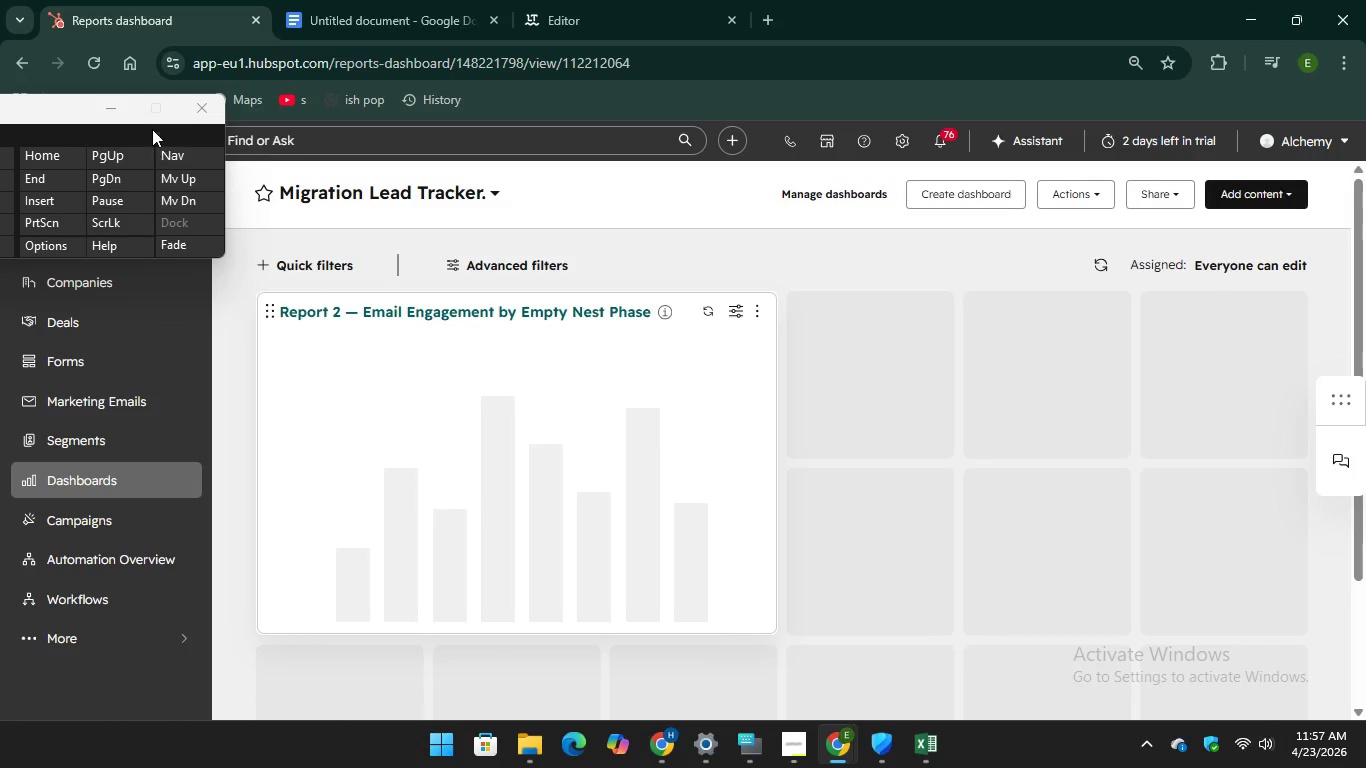 
mouse_move([984, 614])
 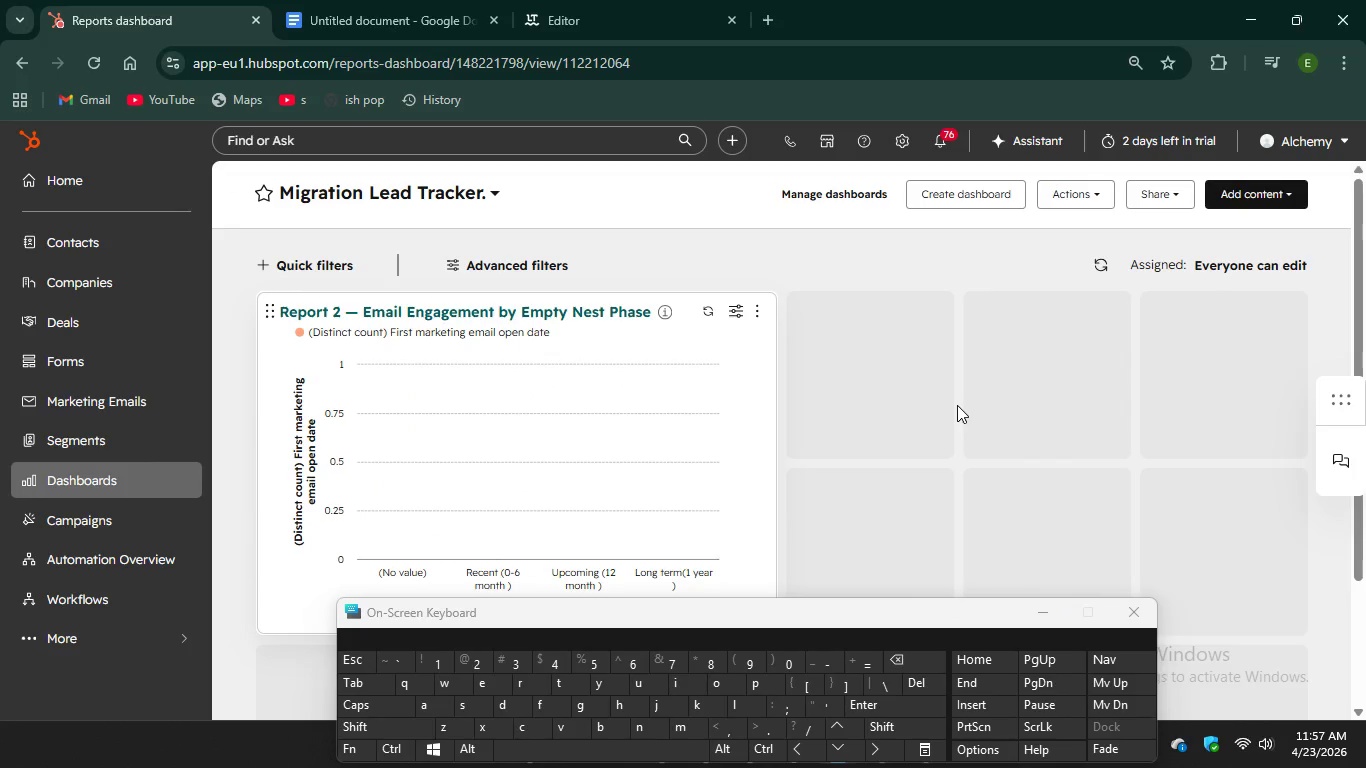 
scroll: coordinate [852, 394], scroll_direction: up, amount: 5.0
 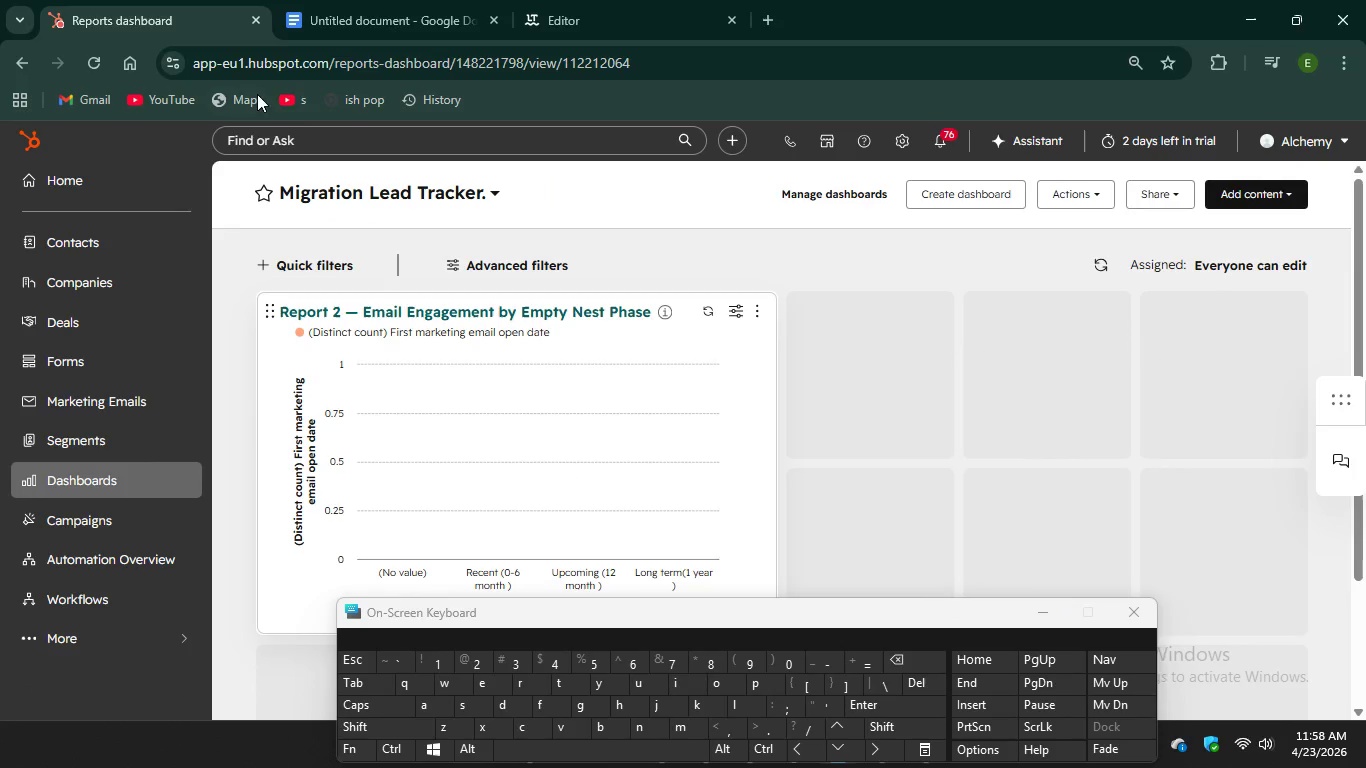 
left_click([296, 141])
 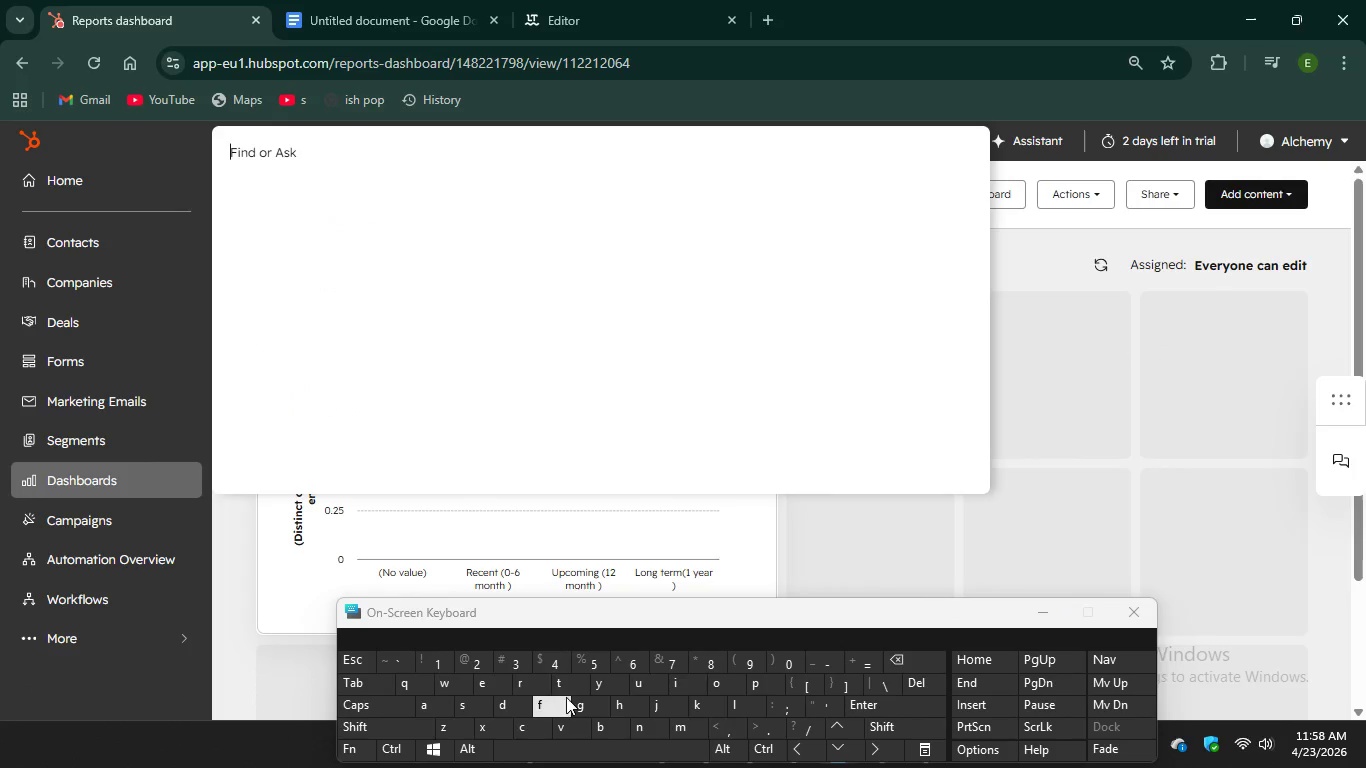 
type(repo)
 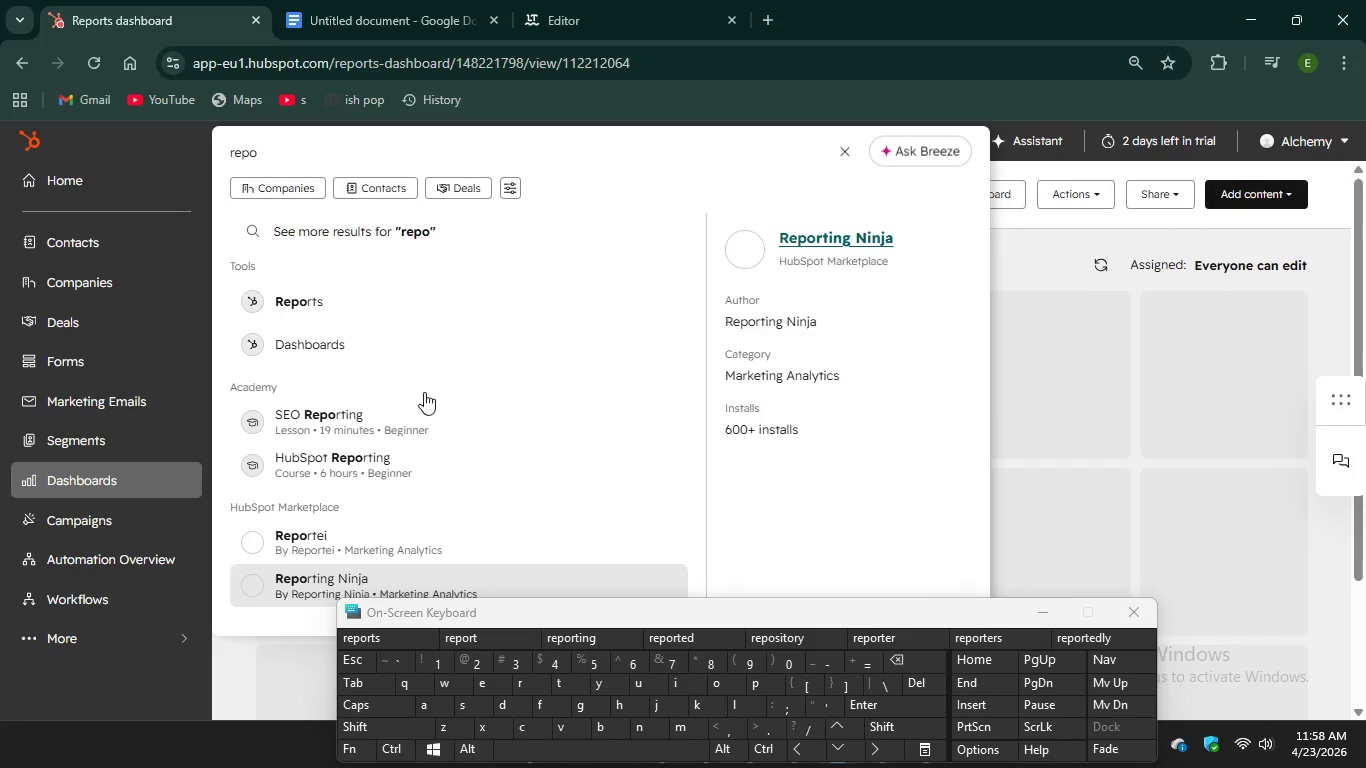 
left_click([396, 290])
 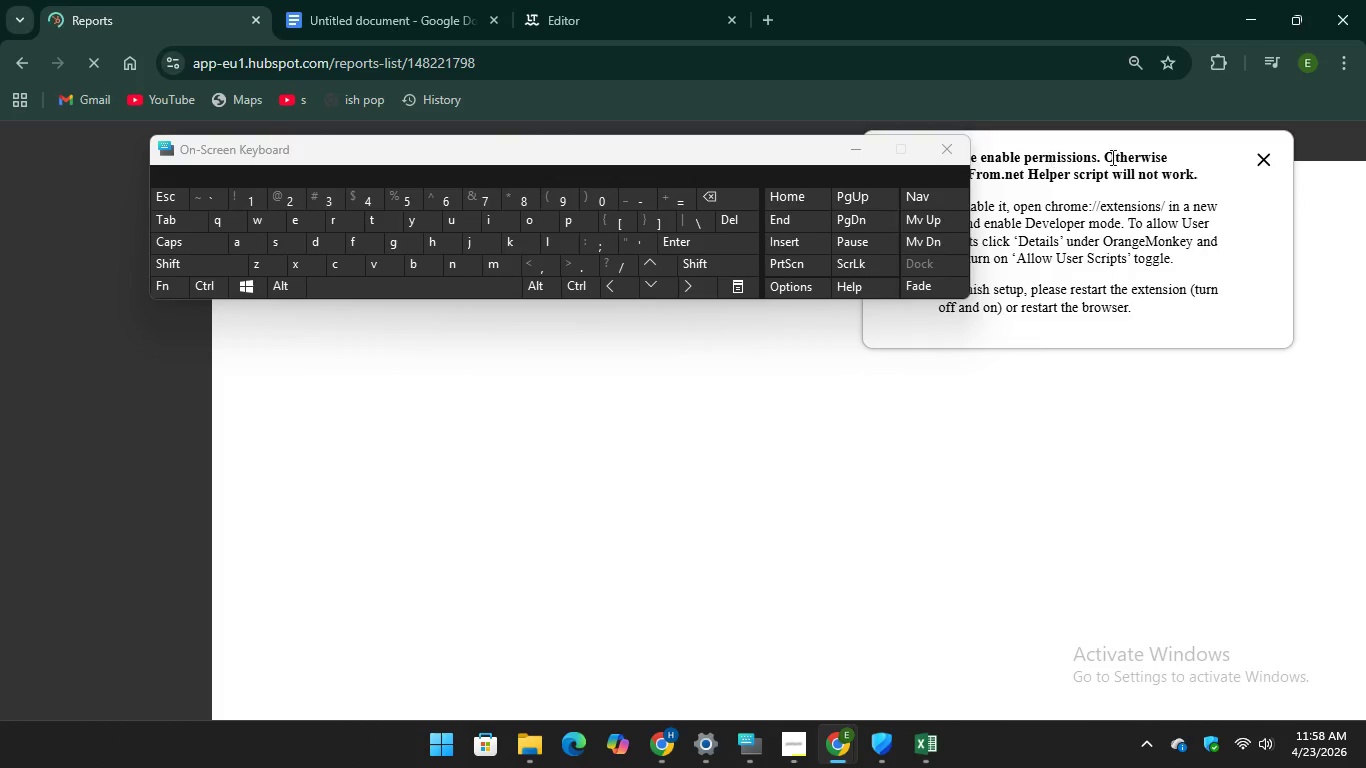 
left_click([1263, 157])
 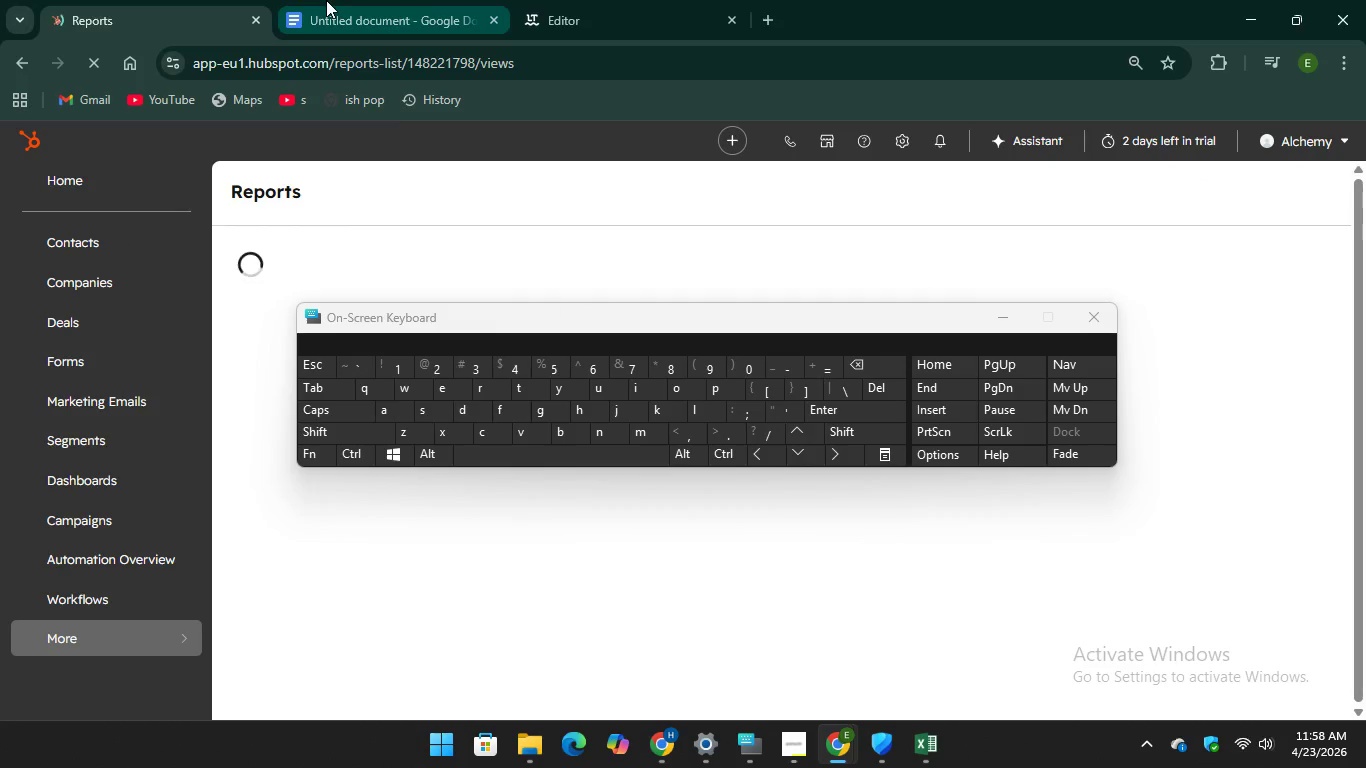 
left_click([341, 15])
 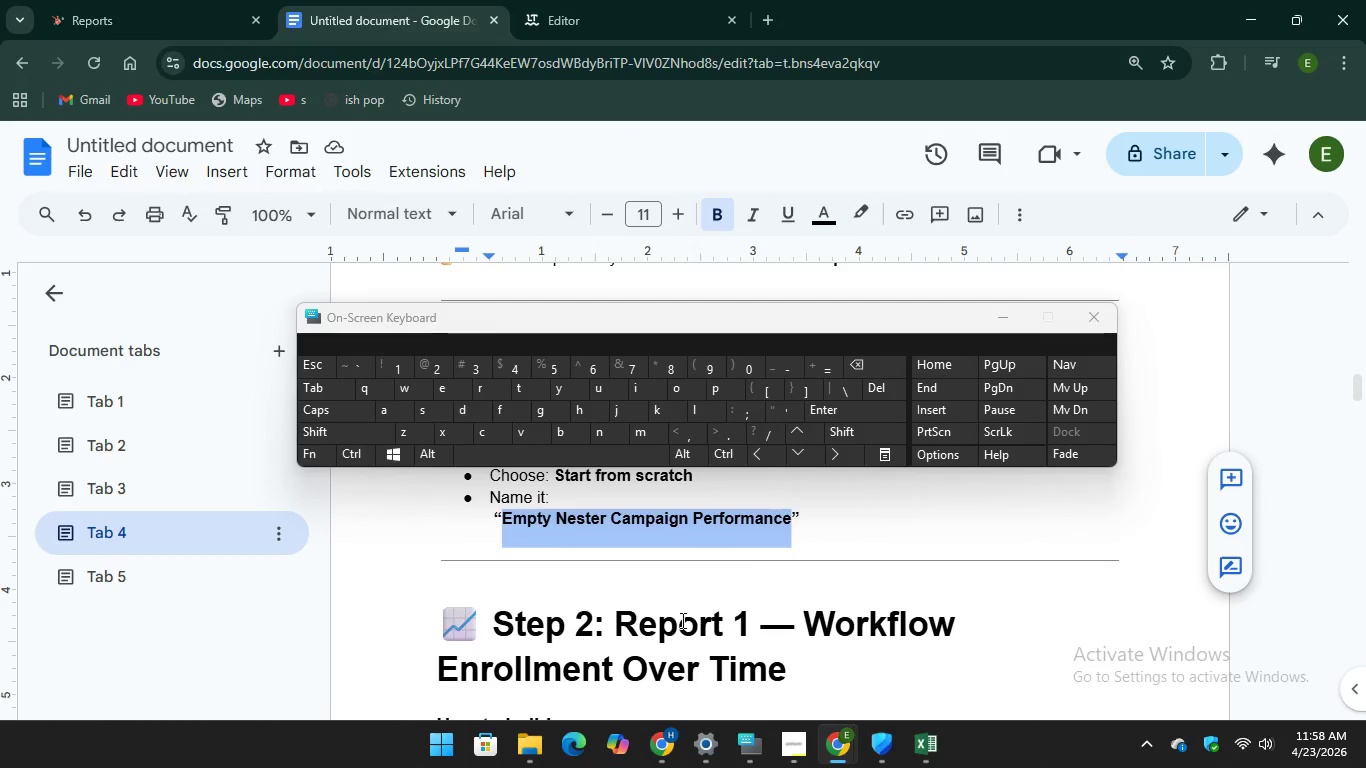 
scroll: coordinate [690, 530], scroll_direction: down, amount: 7.0
 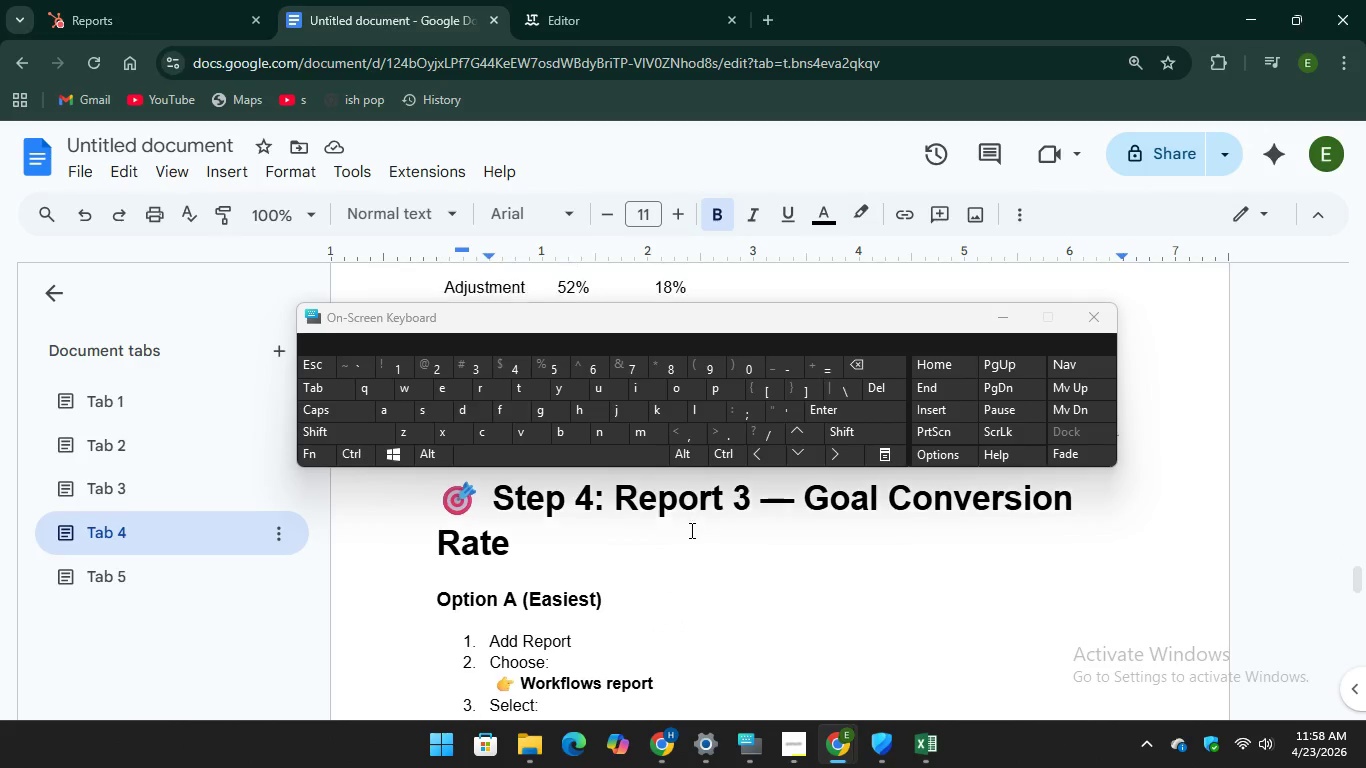 
left_click_drag(start_coordinate=[604, 482], to_coordinate=[687, 532])
 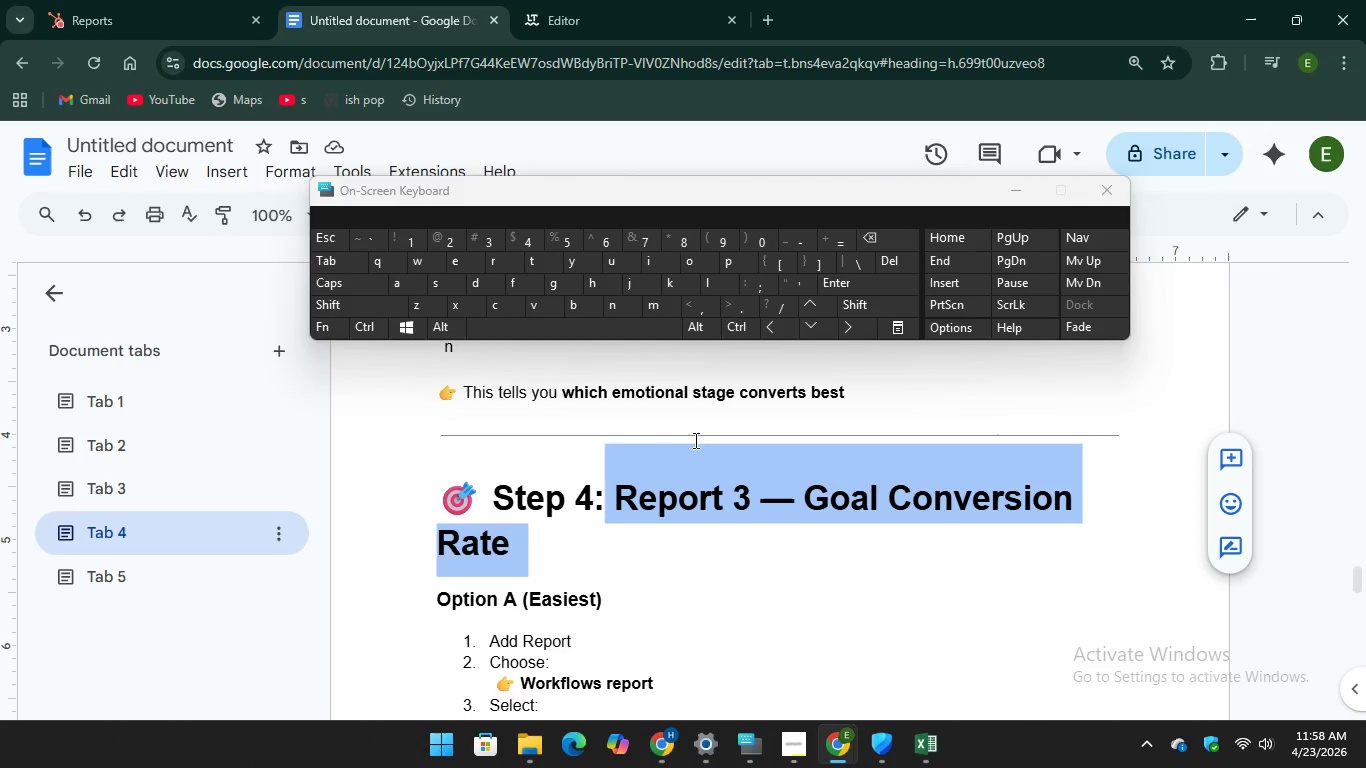 
scroll: coordinate [688, 482], scroll_direction: down, amount: 2.0
 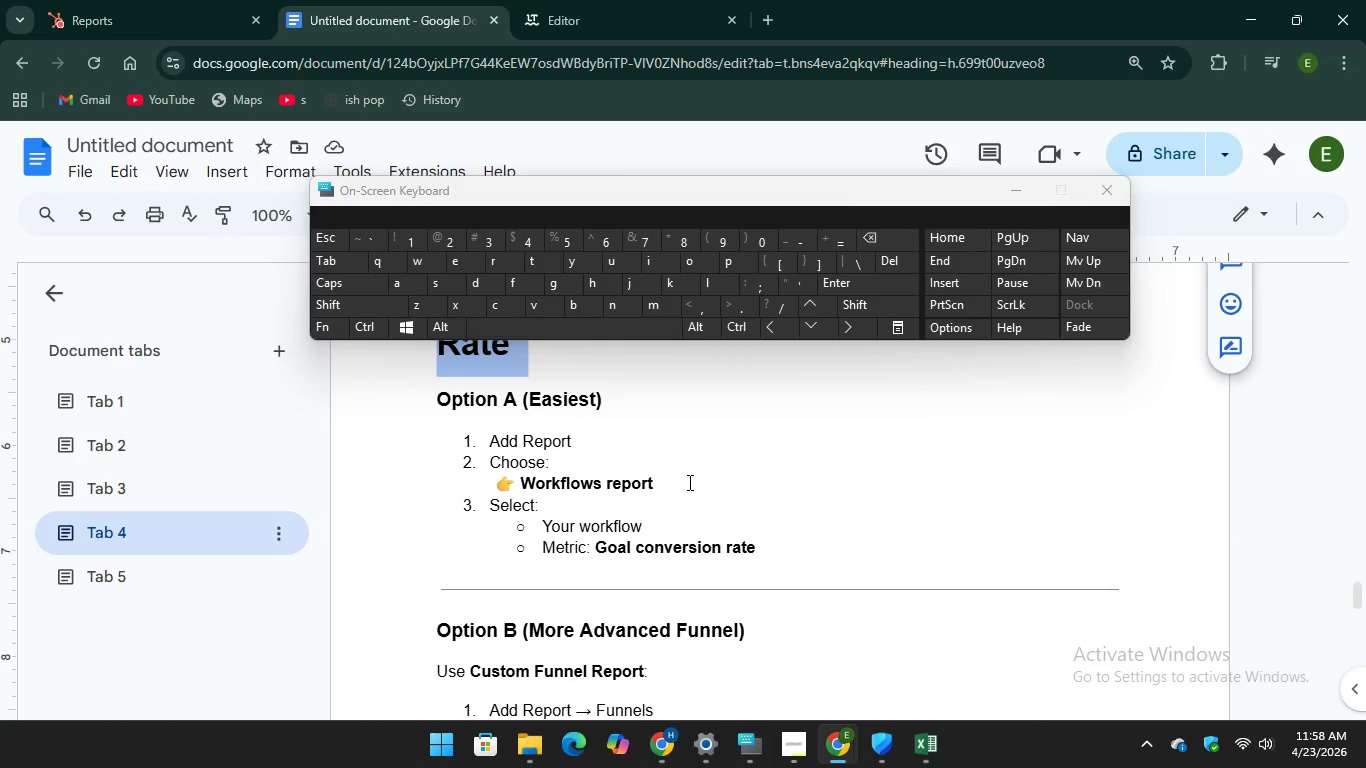 
scroll: coordinate [704, 467], scroll_direction: none, amount: 0.0
 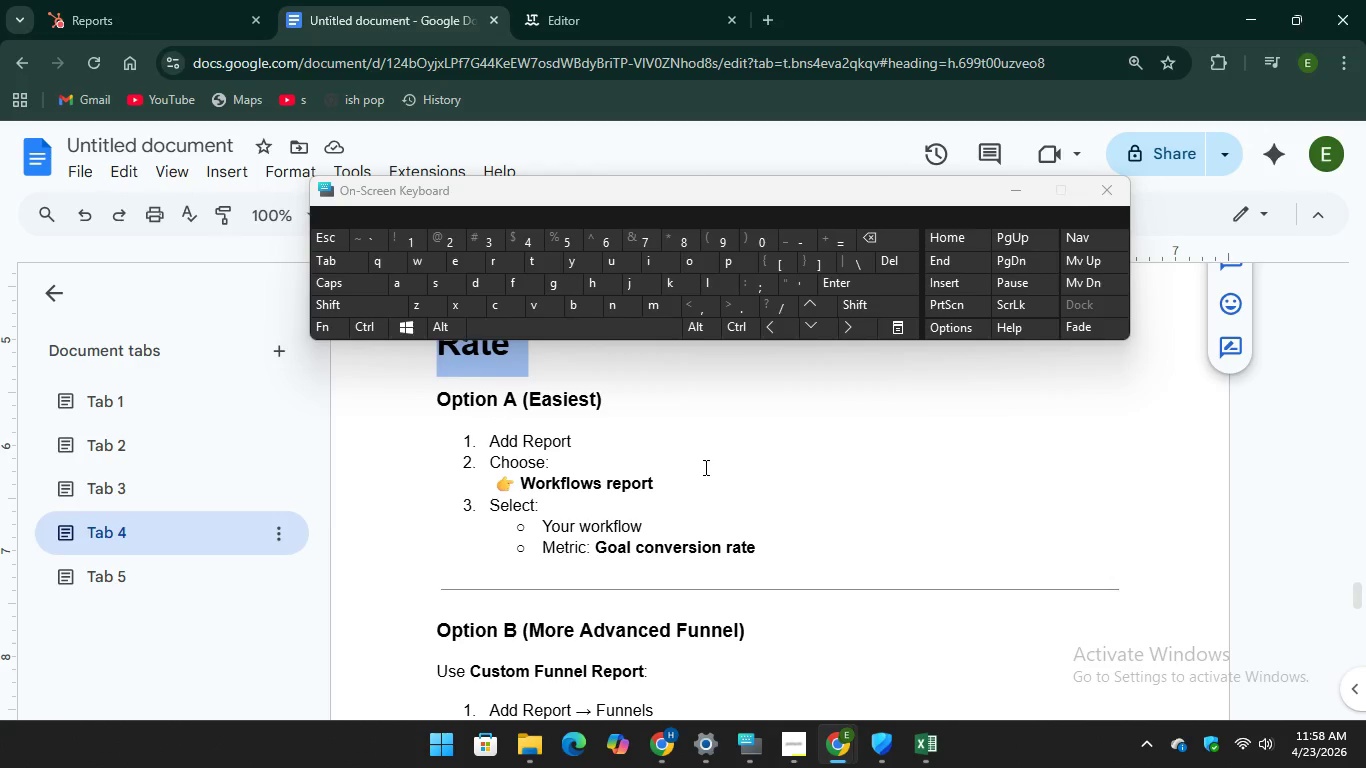 
scroll: coordinate [704, 467], scroll_direction: up, amount: 2.0
 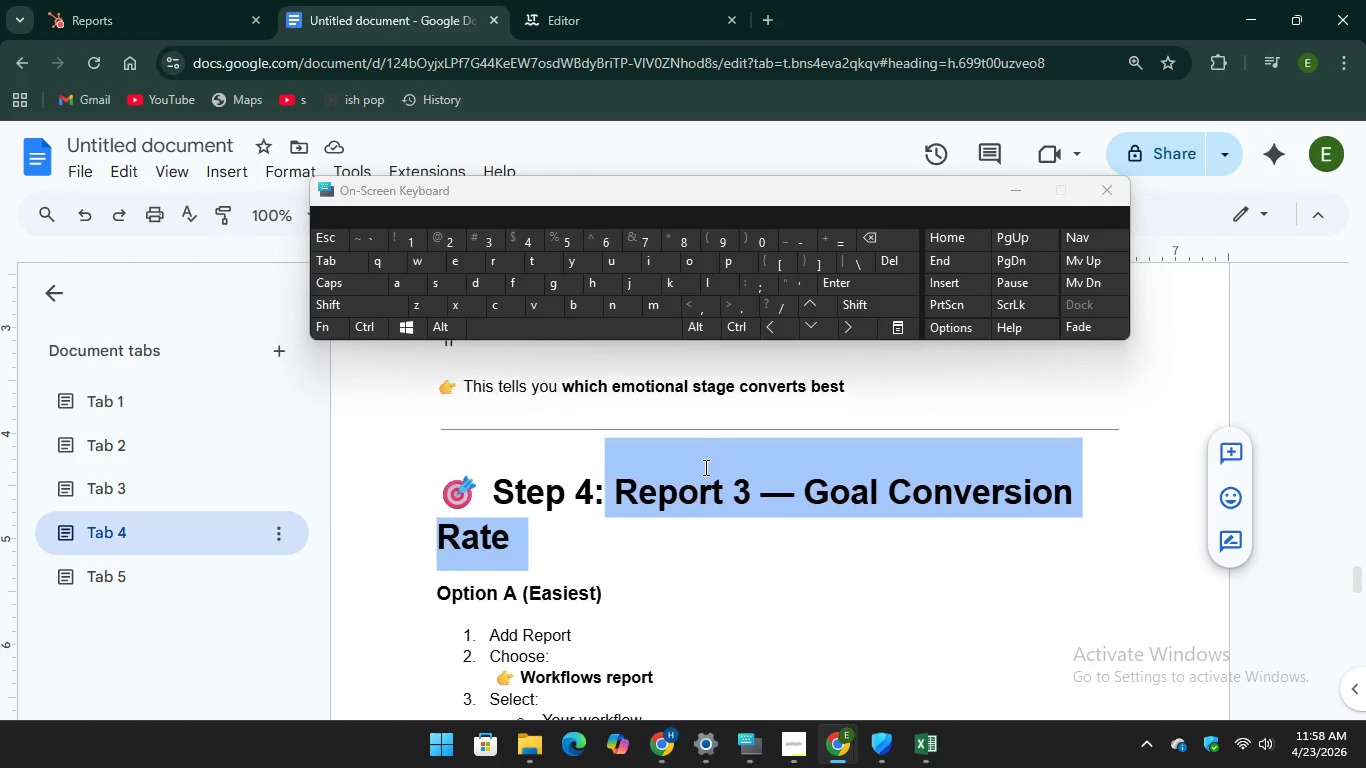 
scroll: coordinate [704, 467], scroll_direction: down, amount: 1.0
 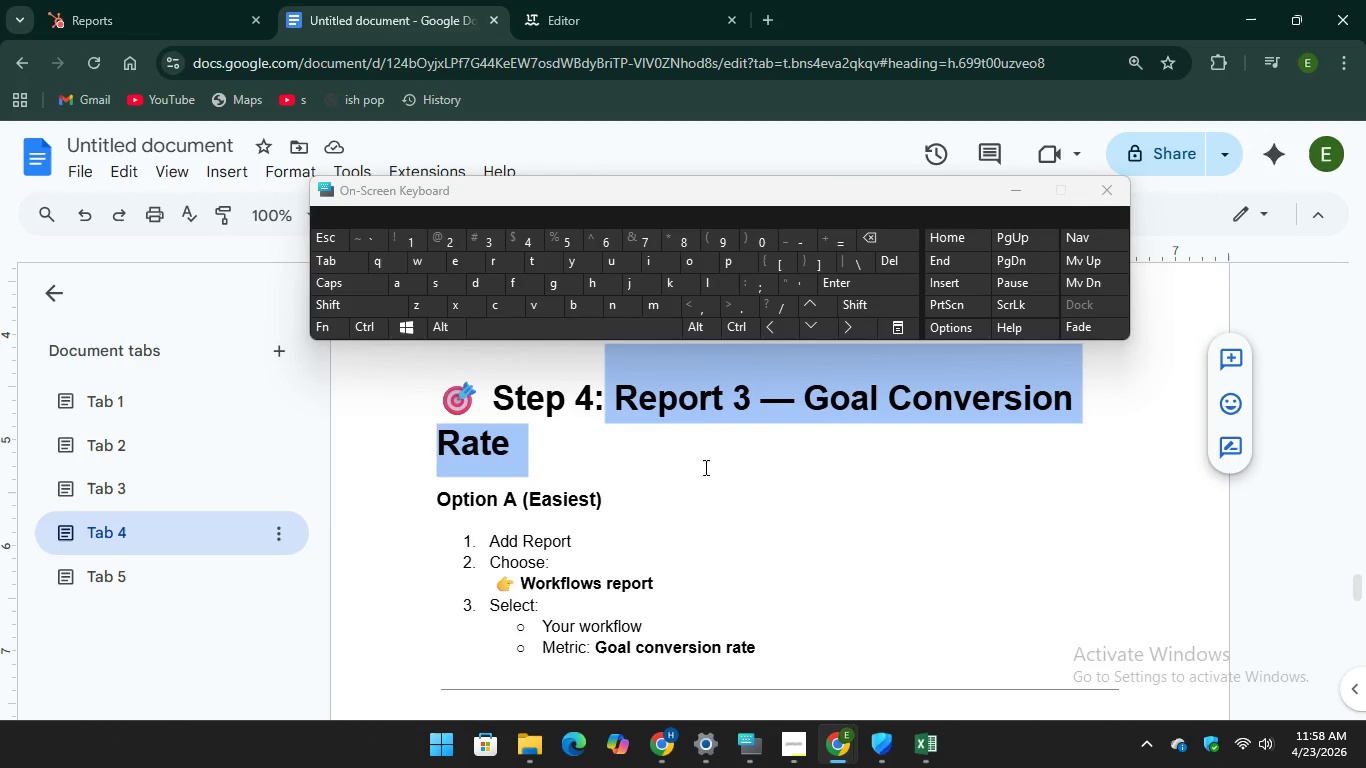 
scroll: coordinate [704, 467], scroll_direction: up, amount: 1.0
 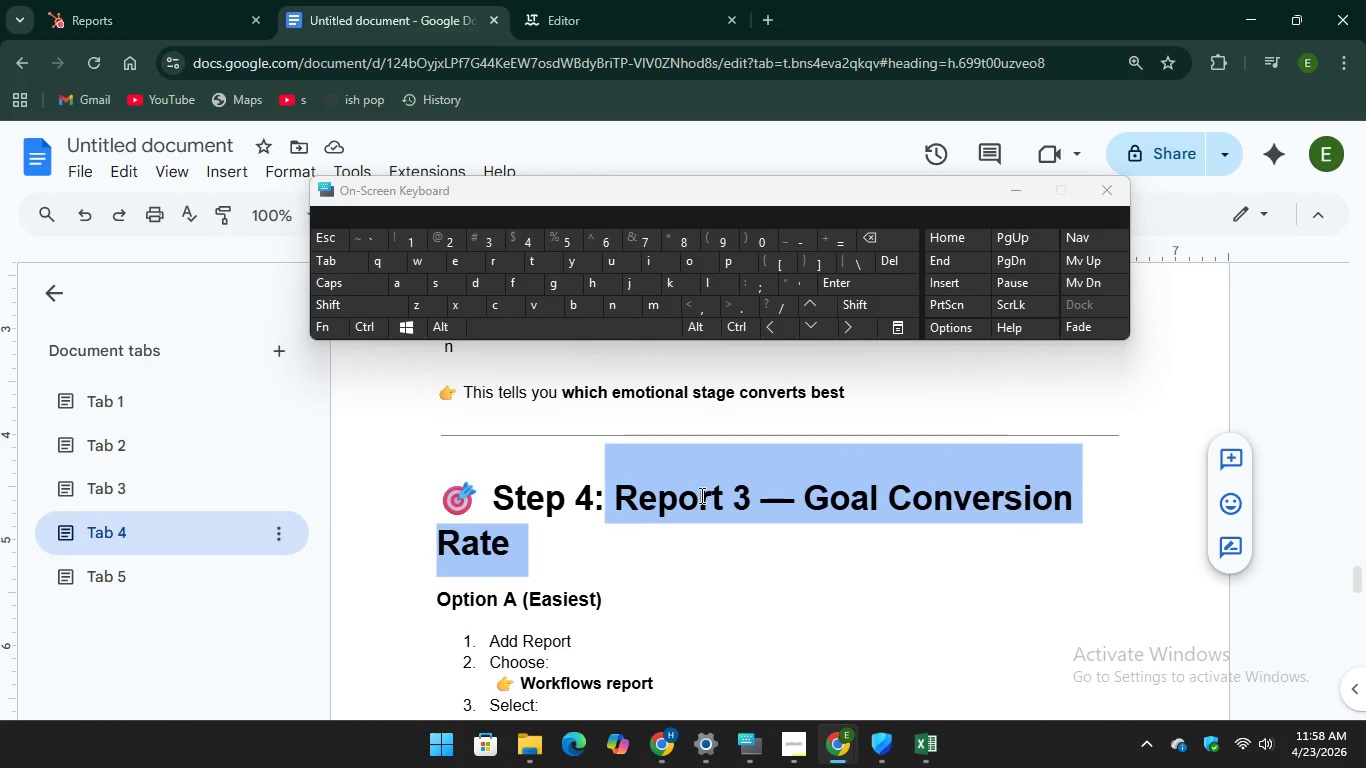 
right_click([700, 495])
 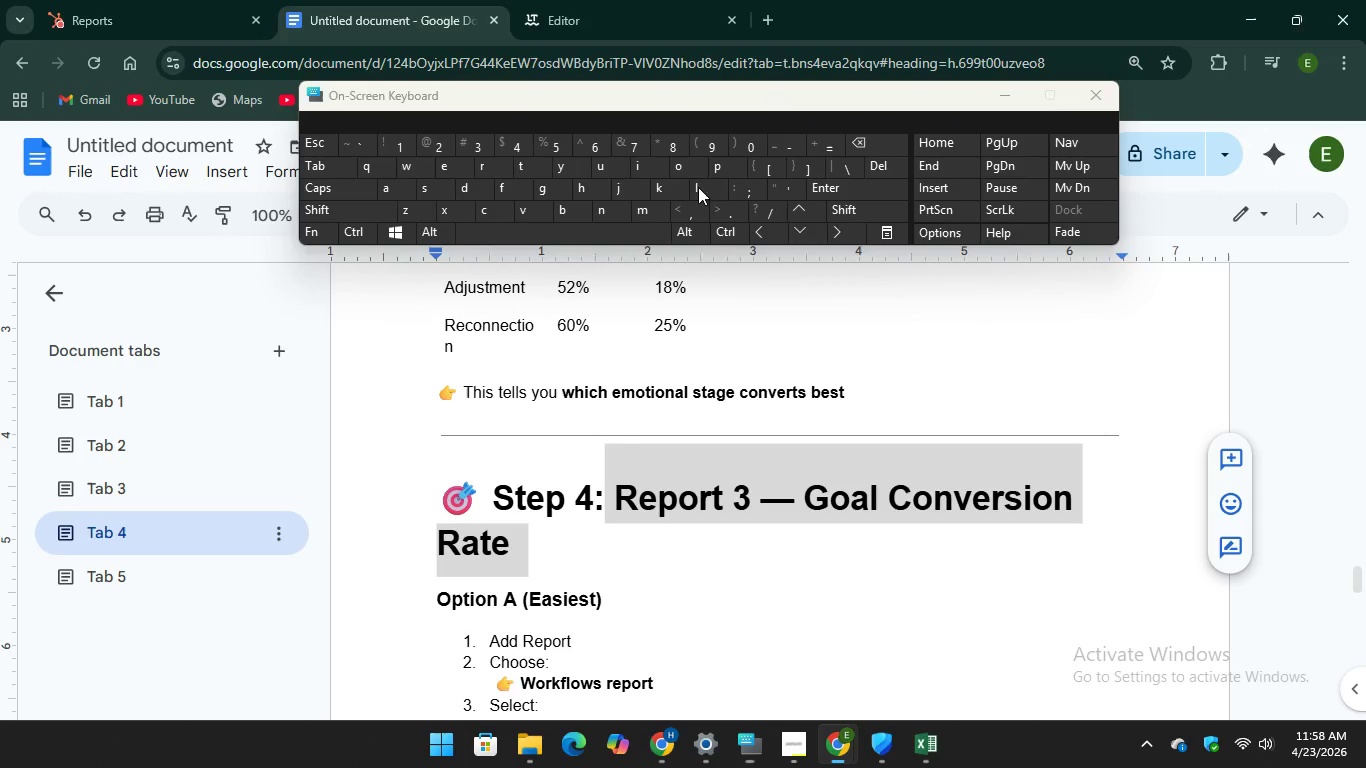 
right_click([691, 488])
 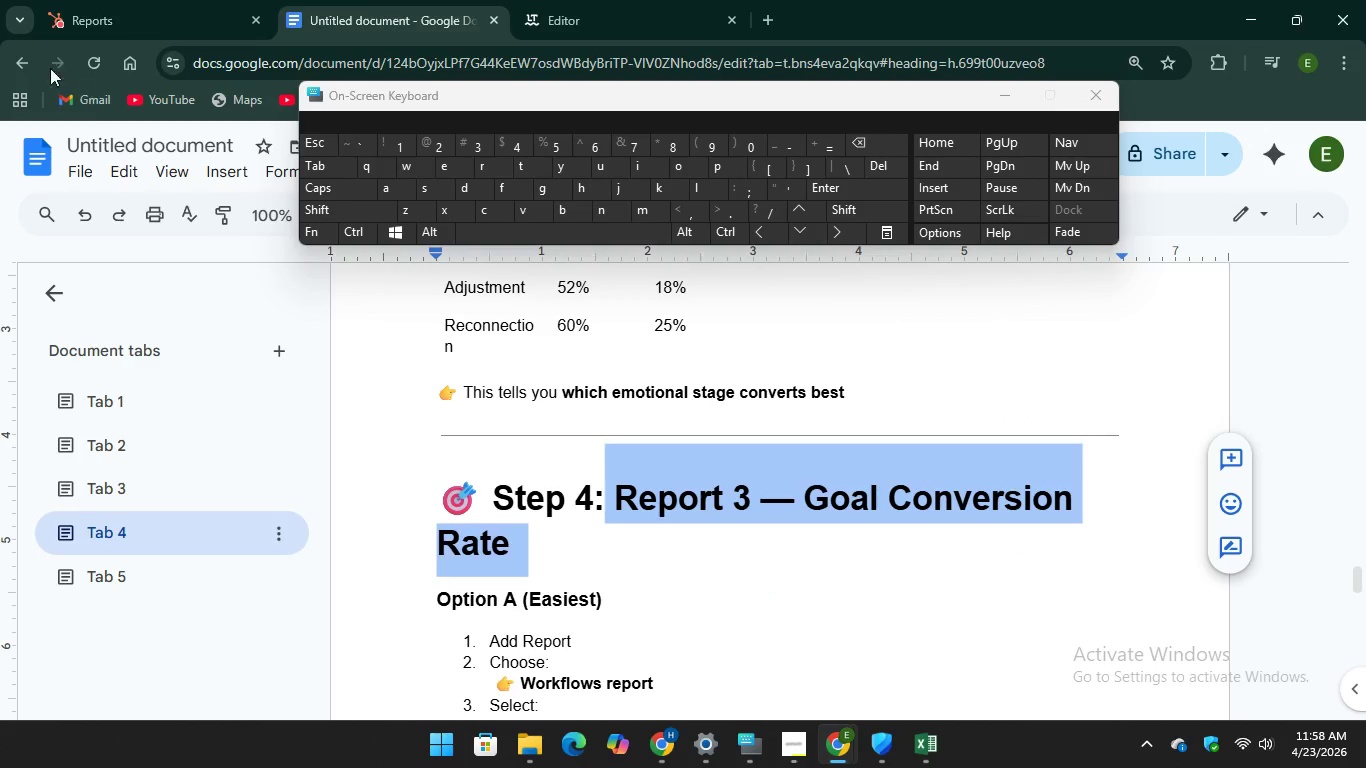 
left_click([61, 18])
 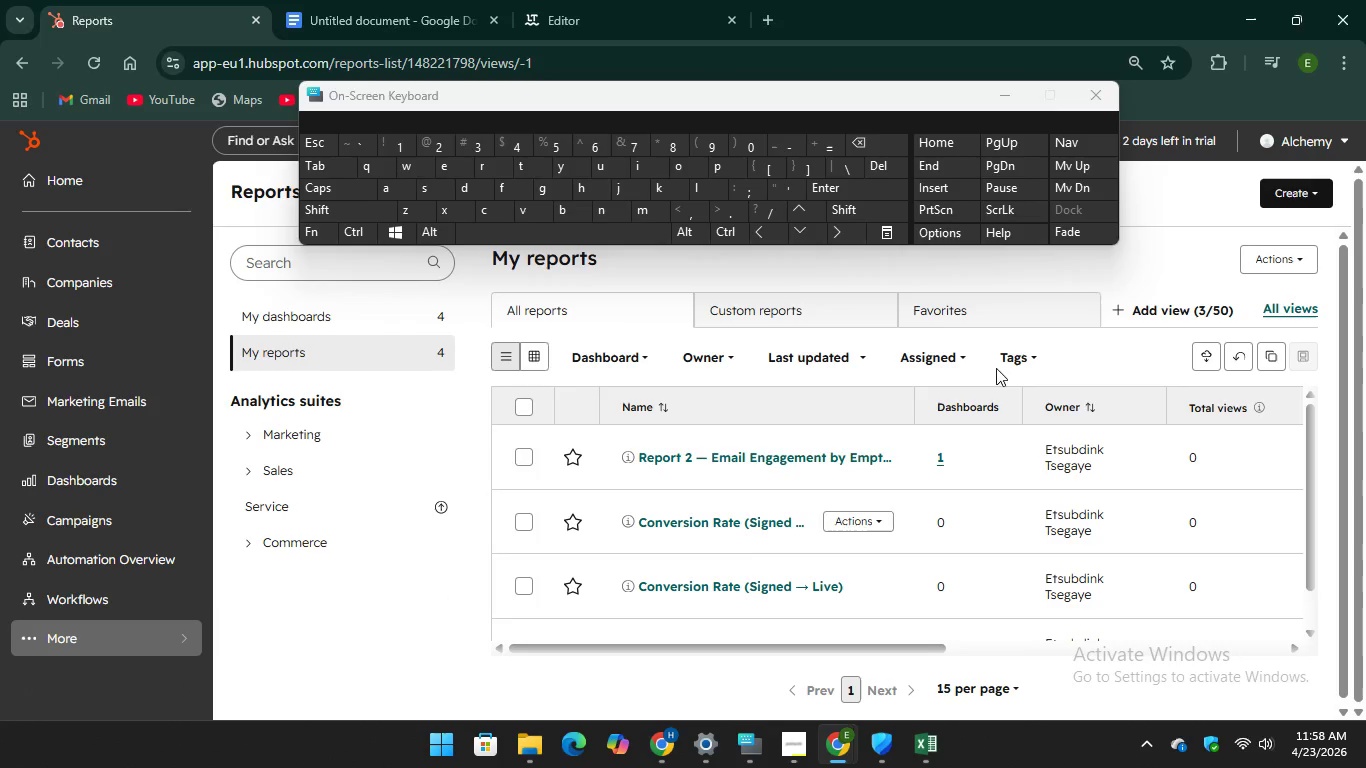 
mouse_move([1247, 201])
 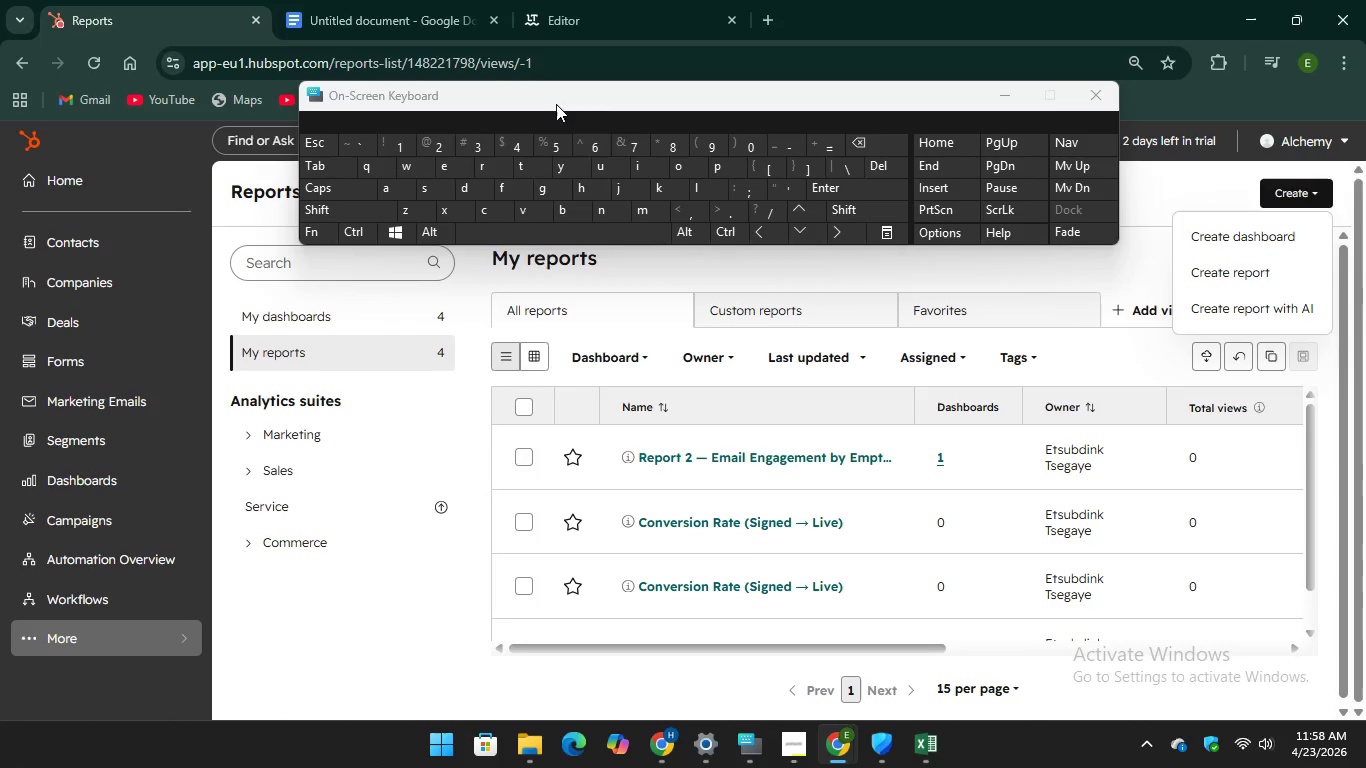 
wait(5.02)
 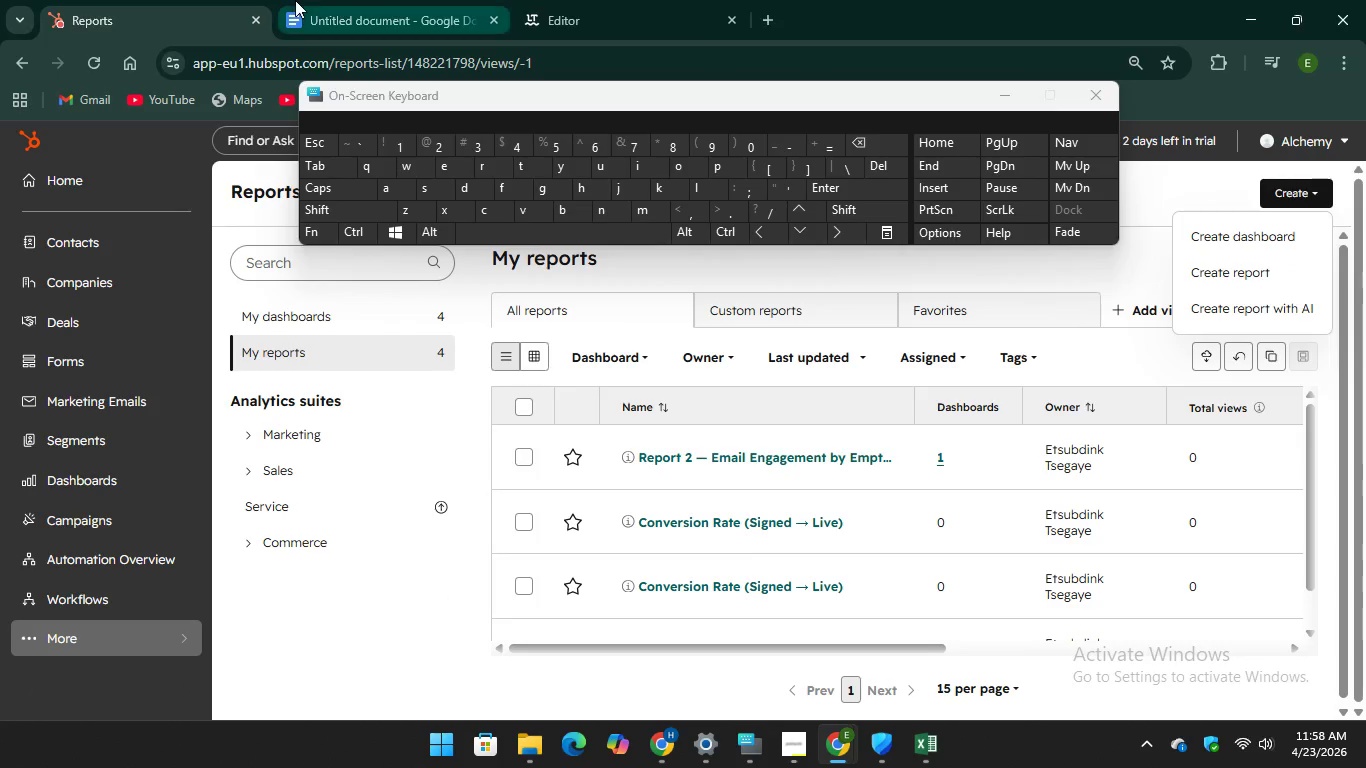 
left_click([1208, 271])
 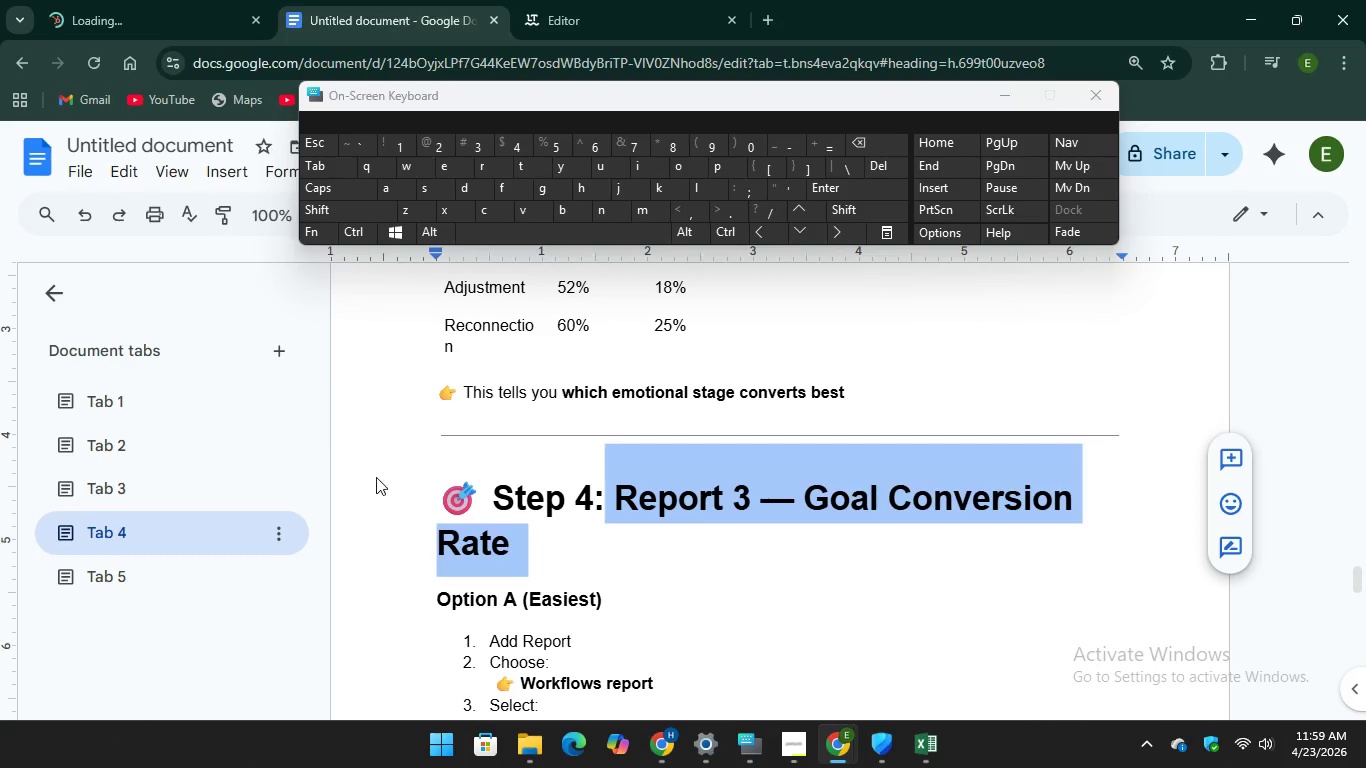 
scroll: coordinate [601, 501], scroll_direction: down, amount: 3.0
 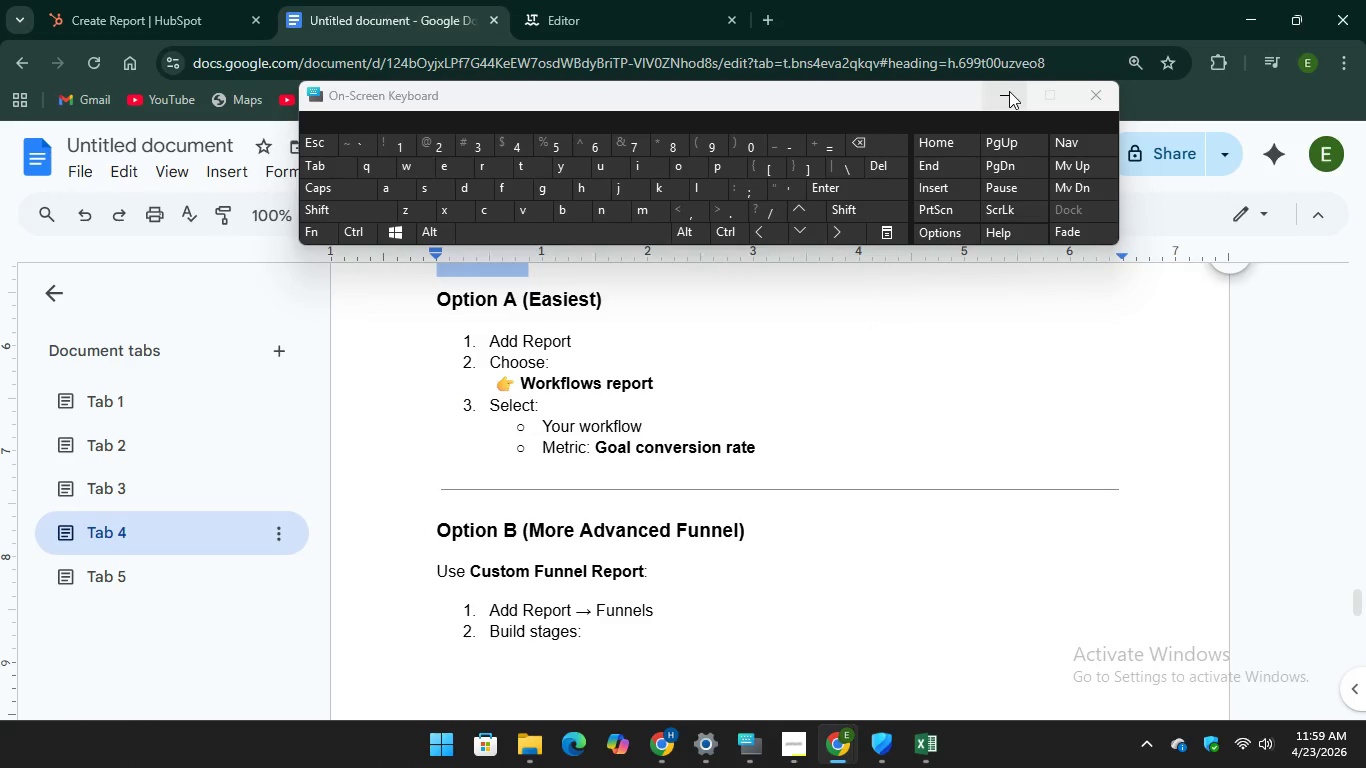 
left_click([168, 10])
 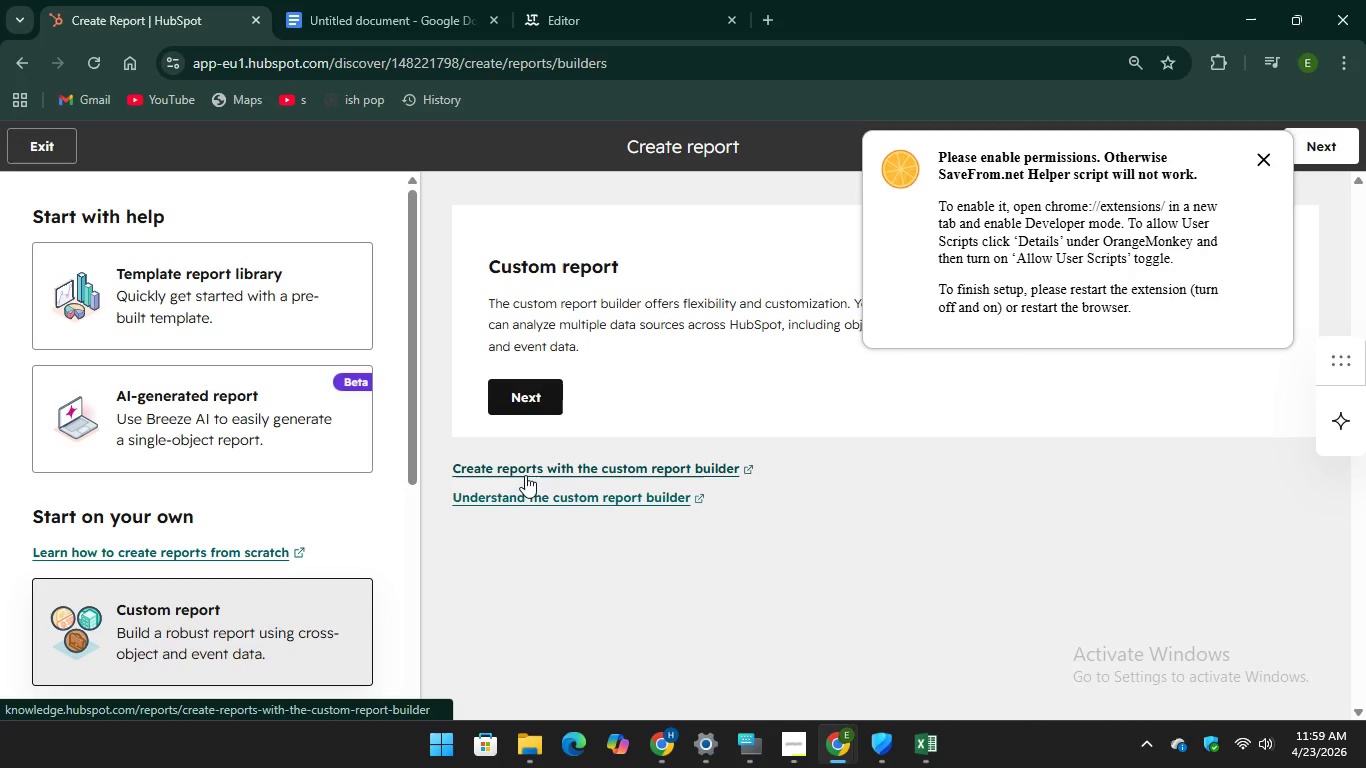 
wait(5.61)
 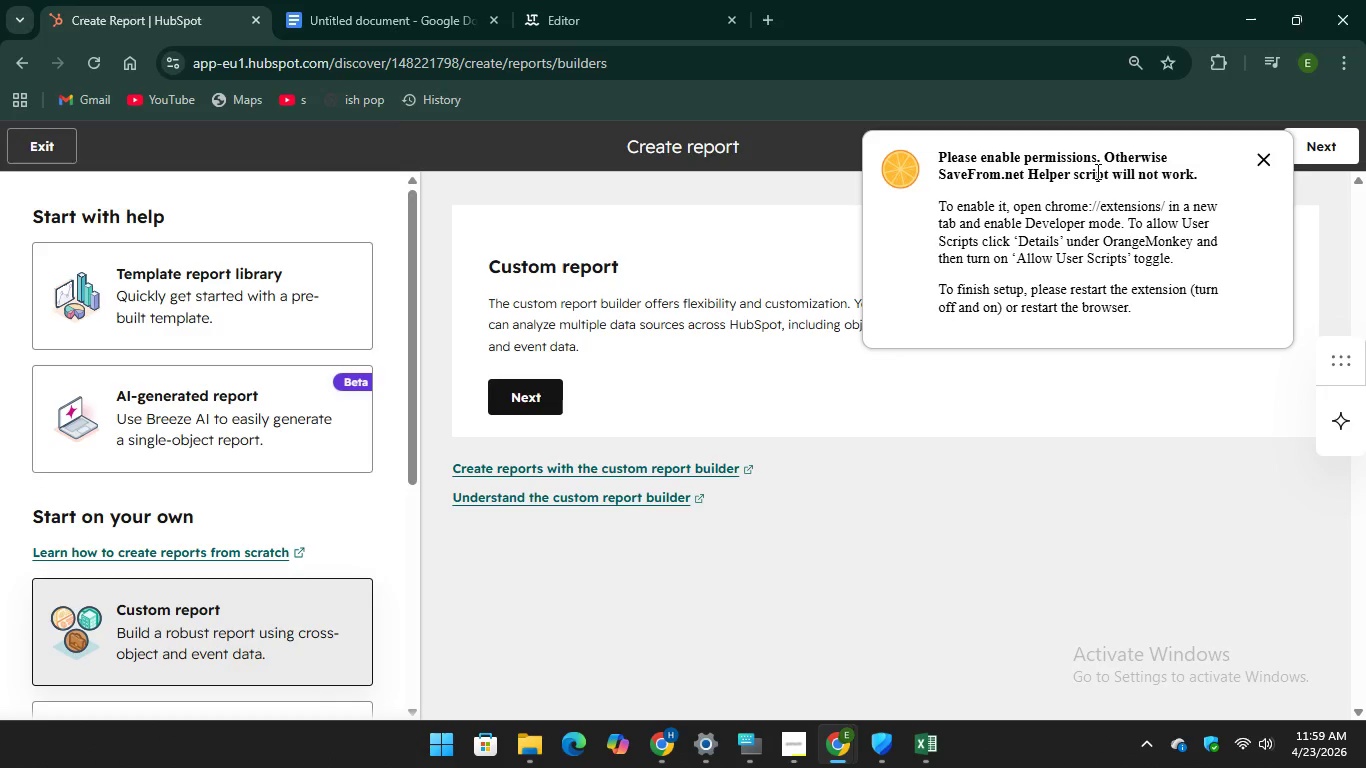 
left_click([524, 461])
 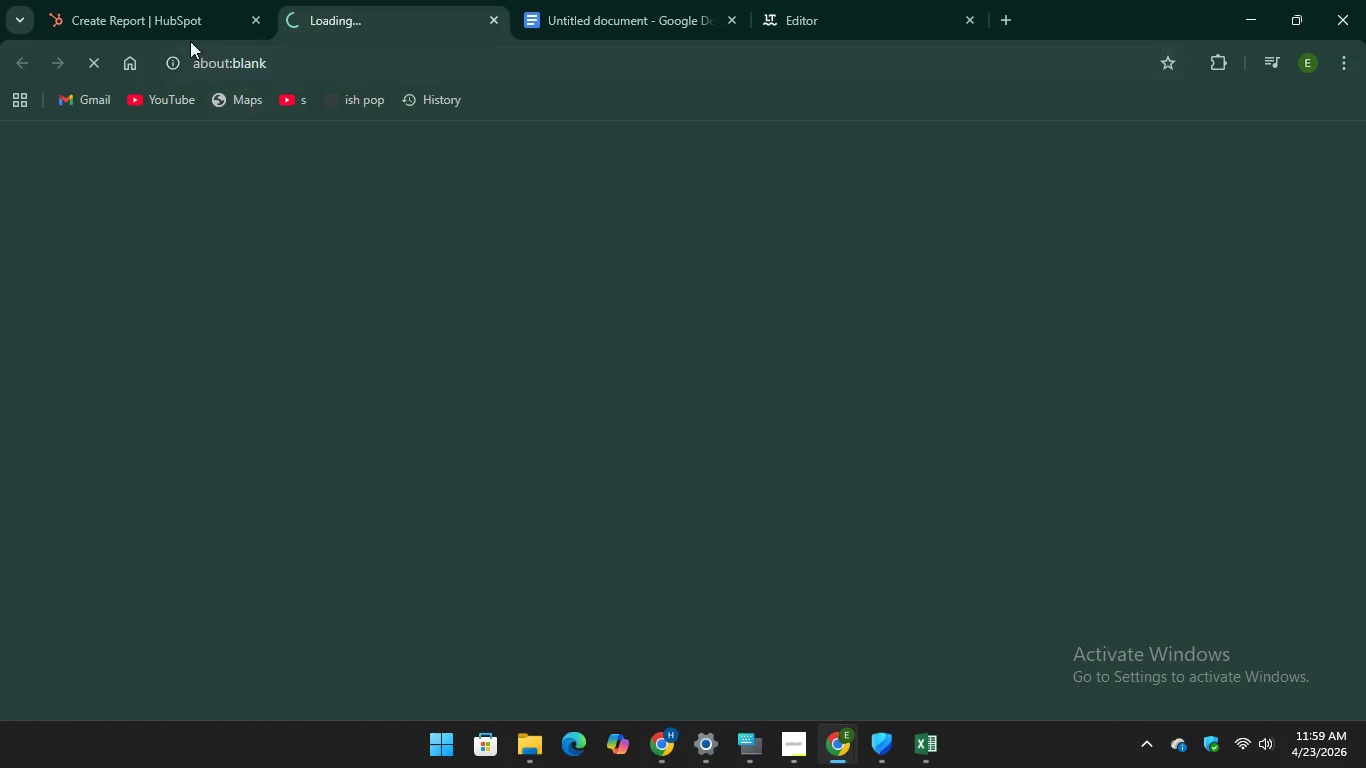 
left_click([174, 21])
 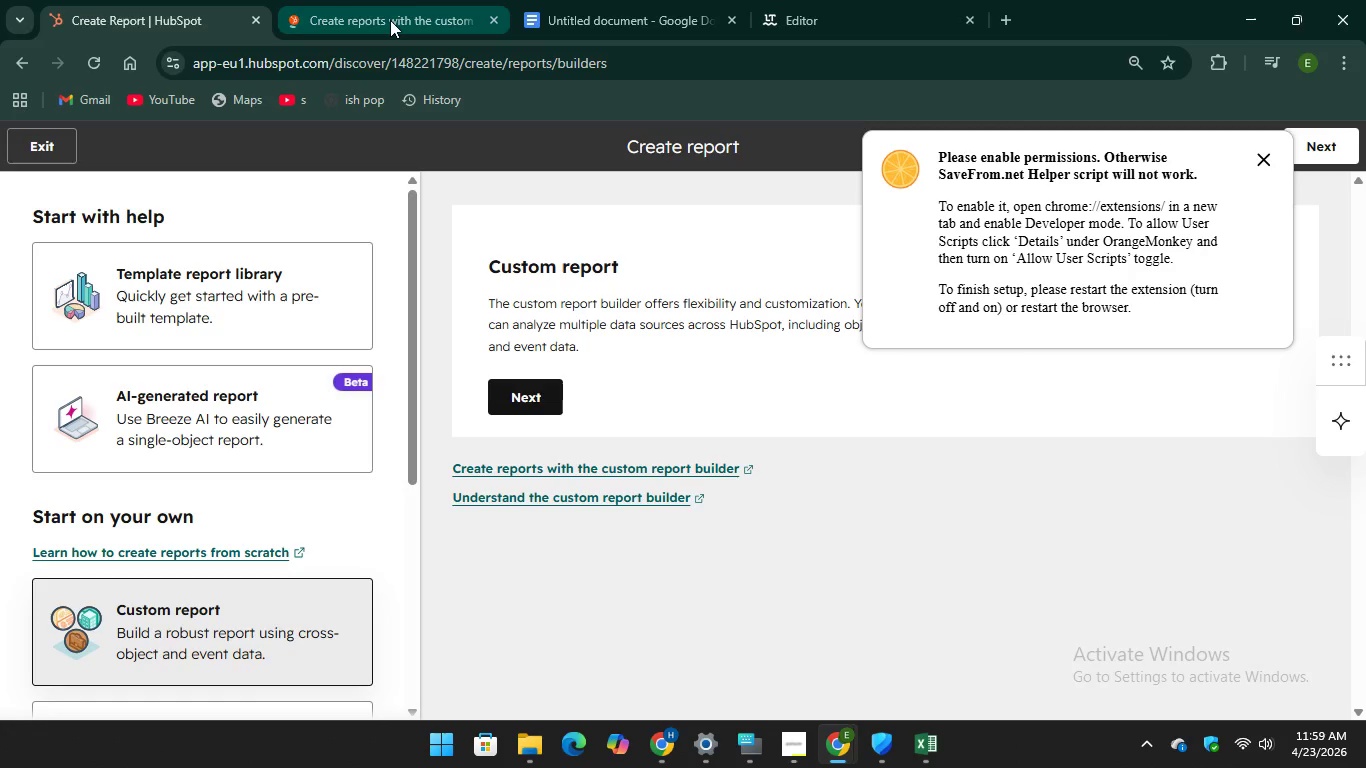 
left_click([390, 20])
 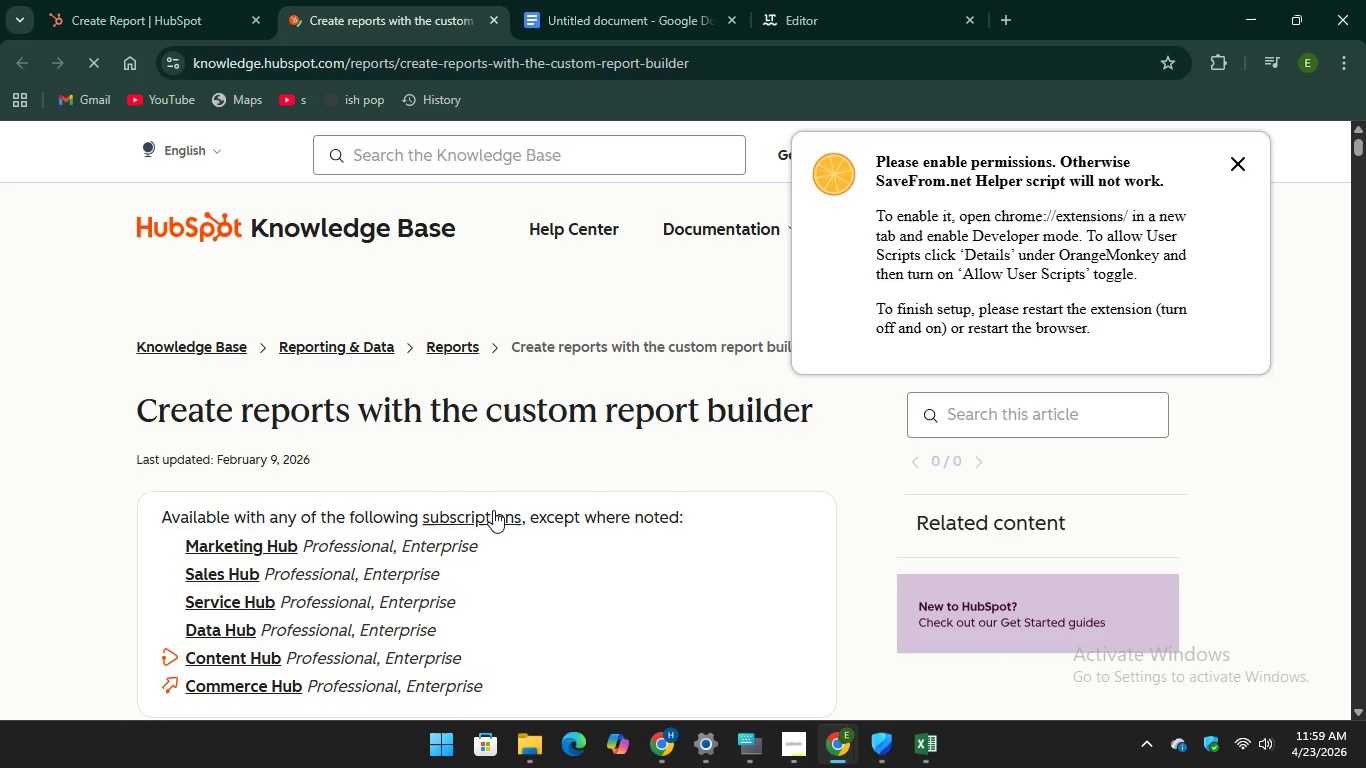 
scroll: coordinate [495, 507], scroll_direction: down, amount: 3.0
 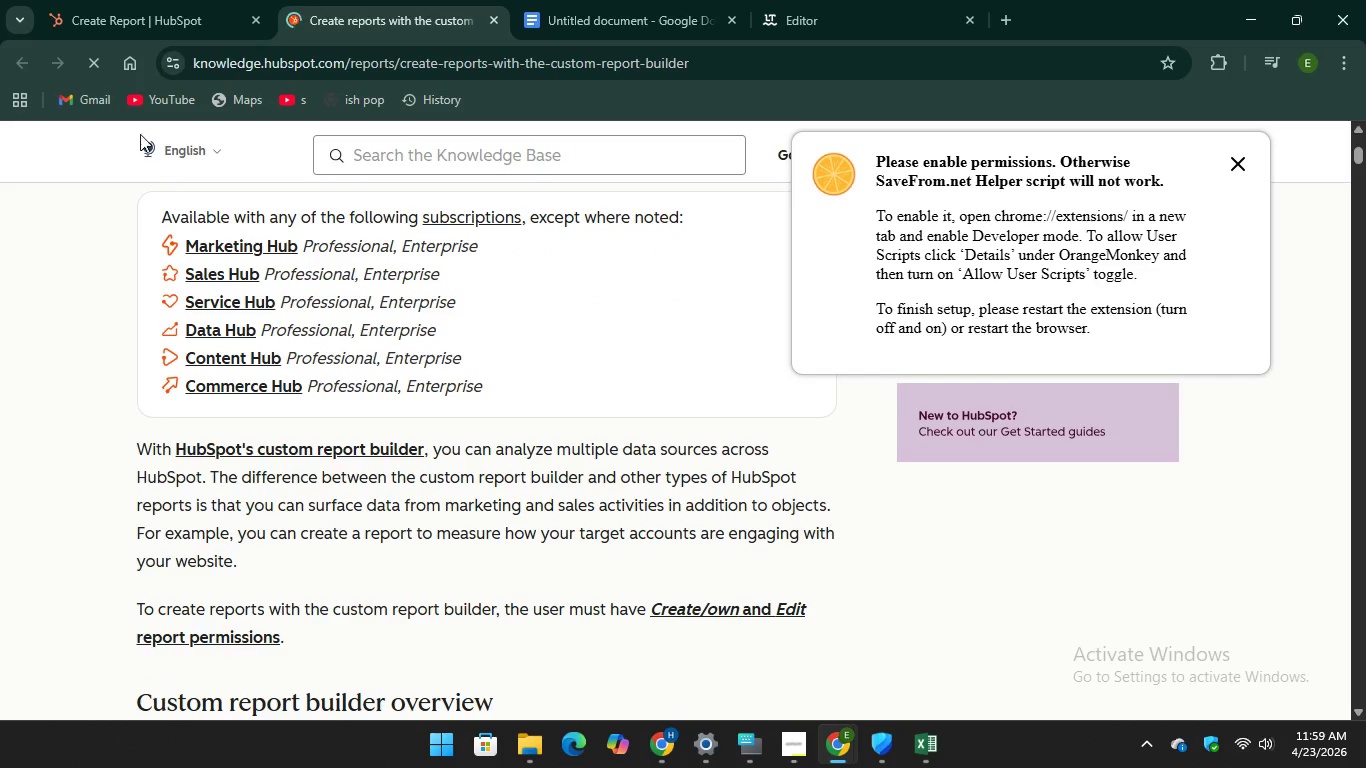 
left_click([102, 12])
 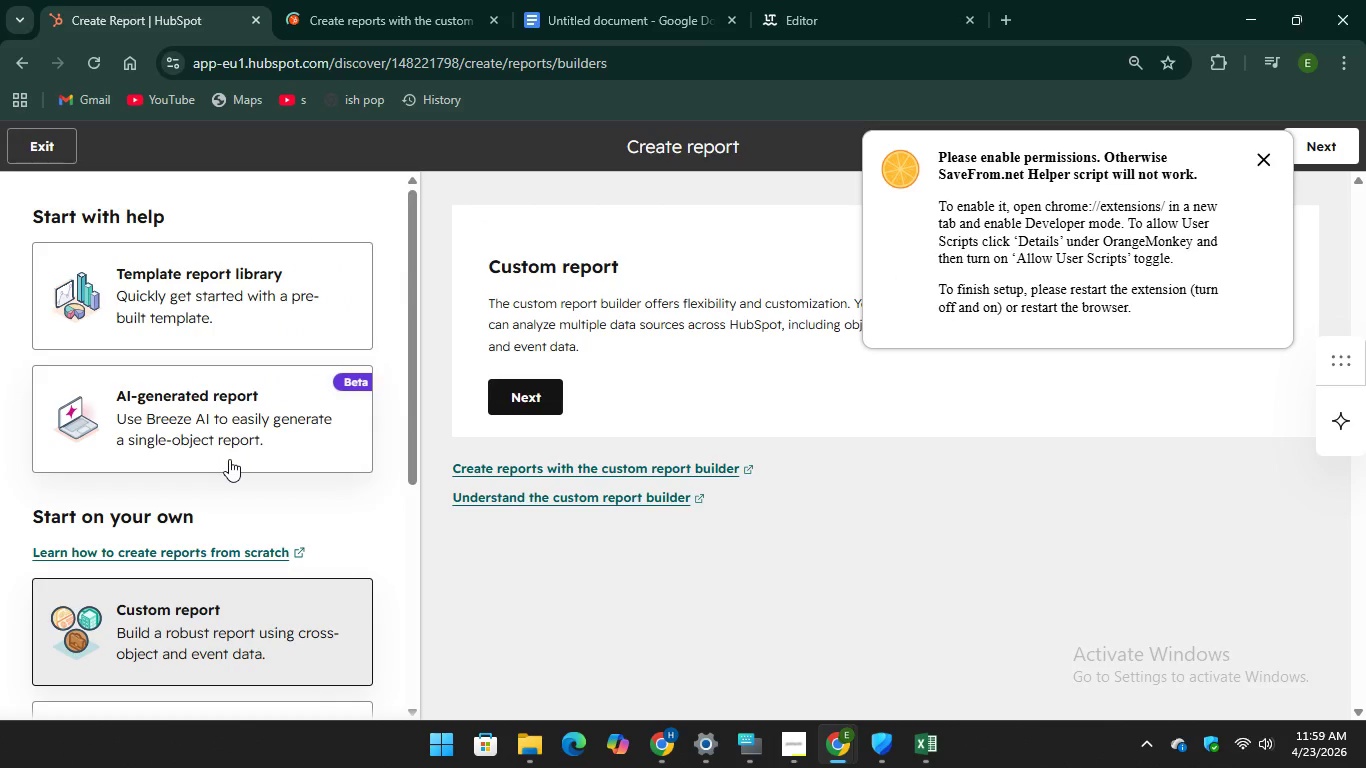 
scroll: coordinate [270, 617], scroll_direction: down, amount: 6.0
 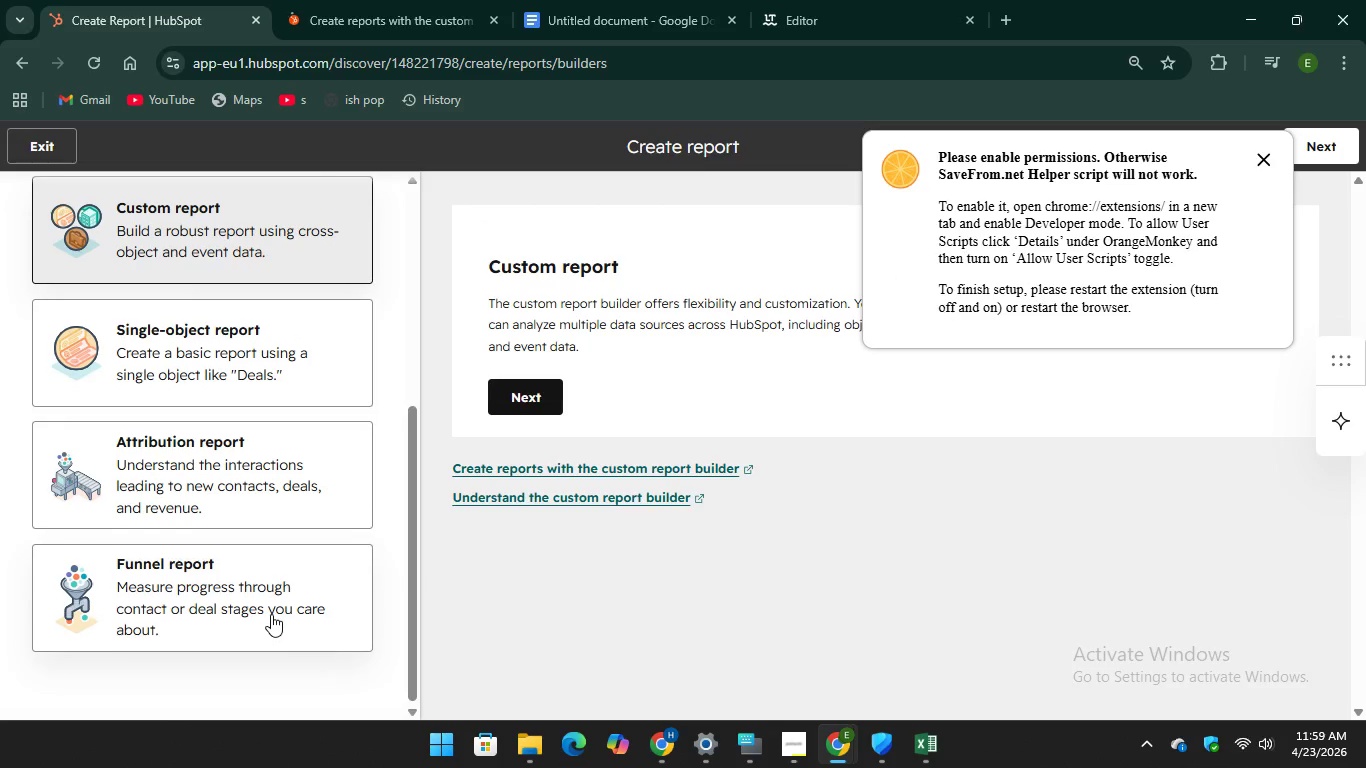 
scroll: coordinate [271, 612], scroll_direction: up, amount: 1.0
 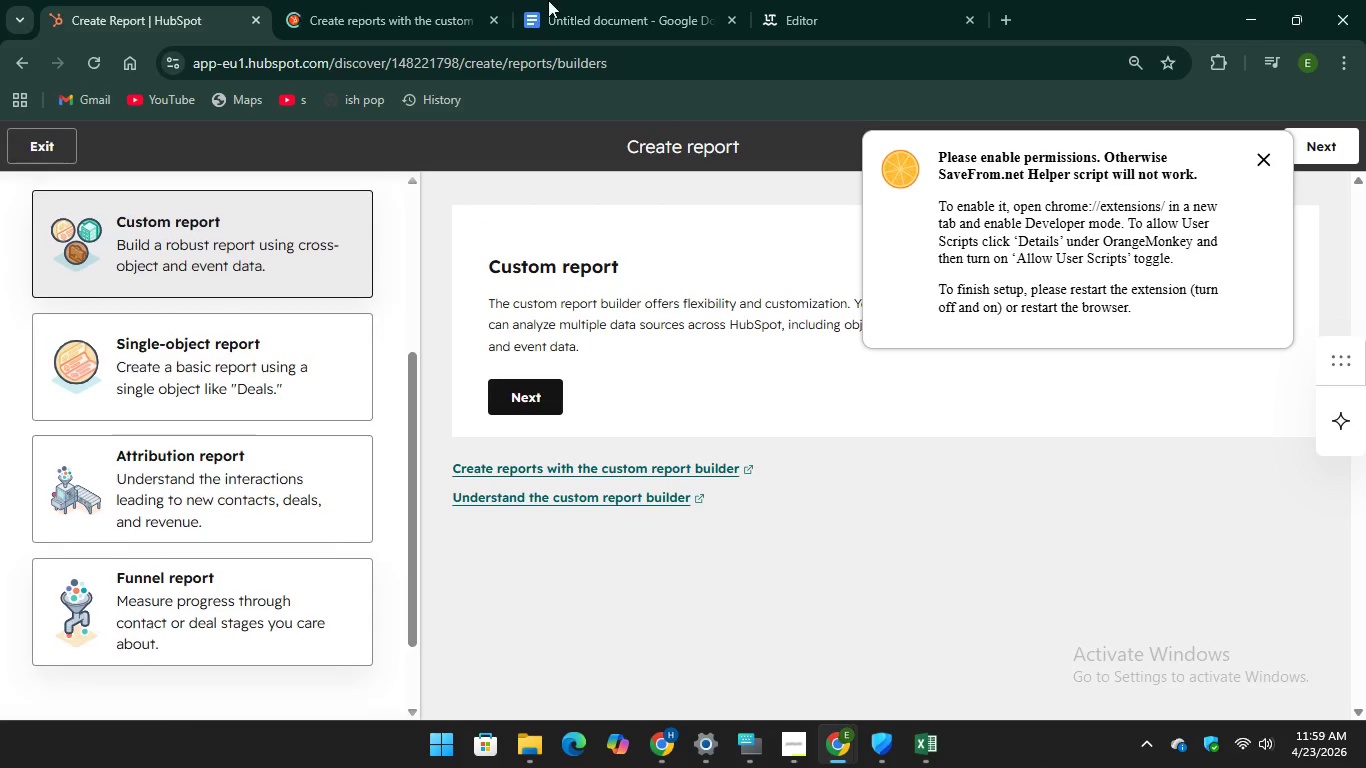 
left_click([571, 1])
 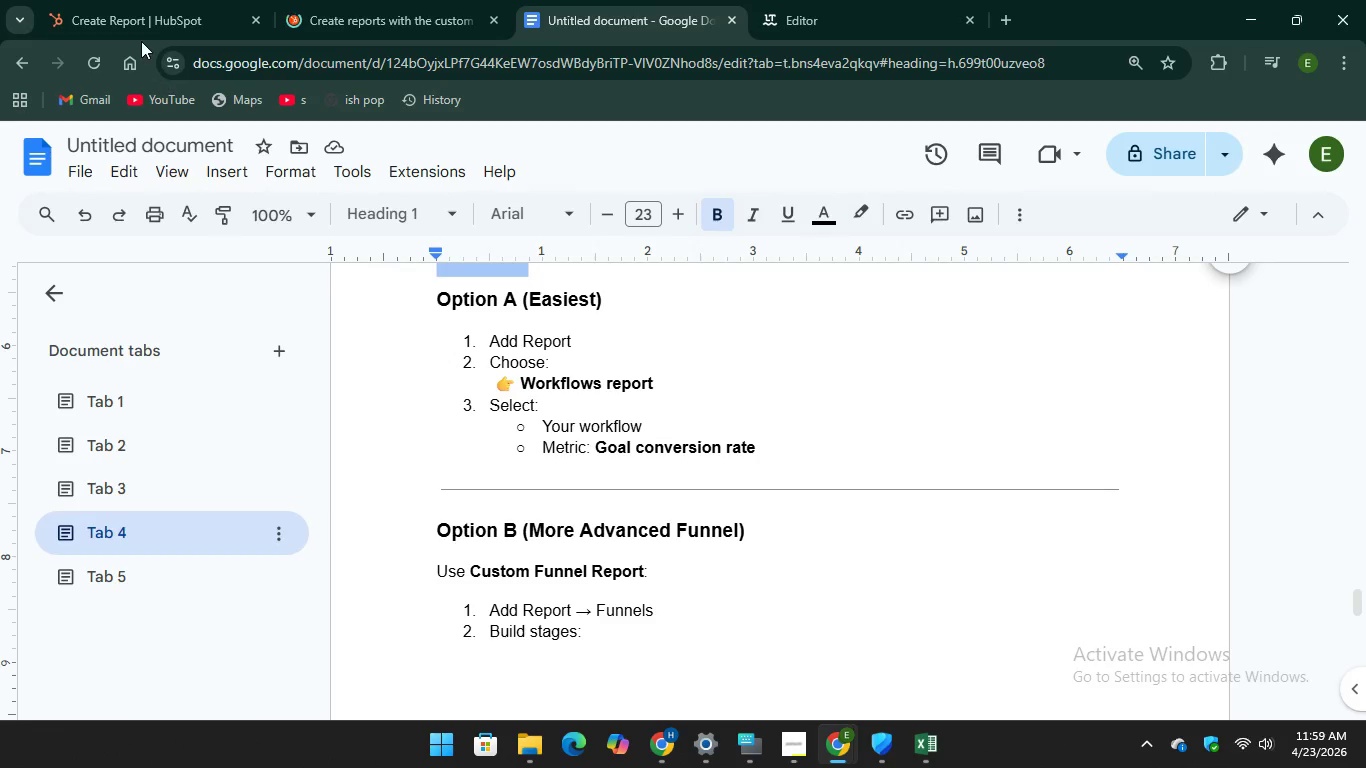 
left_click([97, 11])
 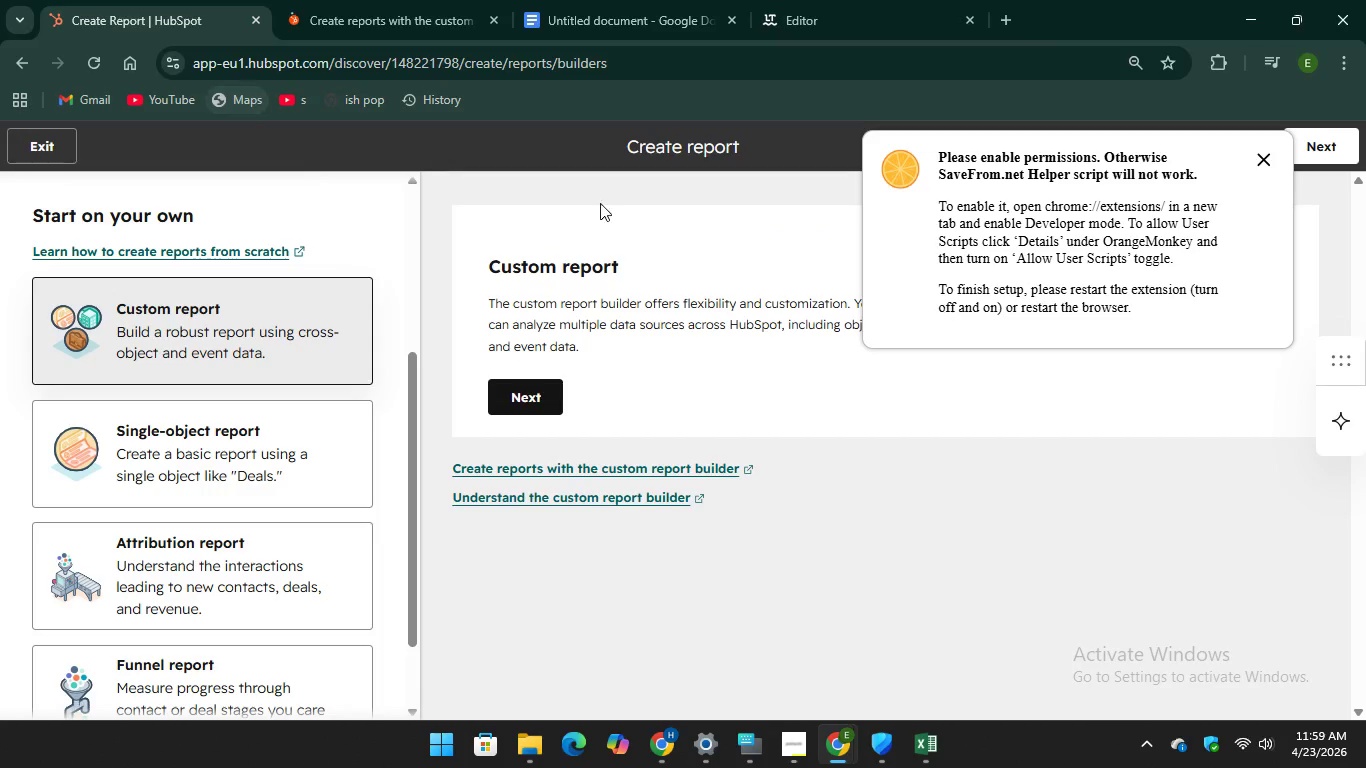 
scroll: coordinate [655, 227], scroll_direction: up, amount: 2.0
 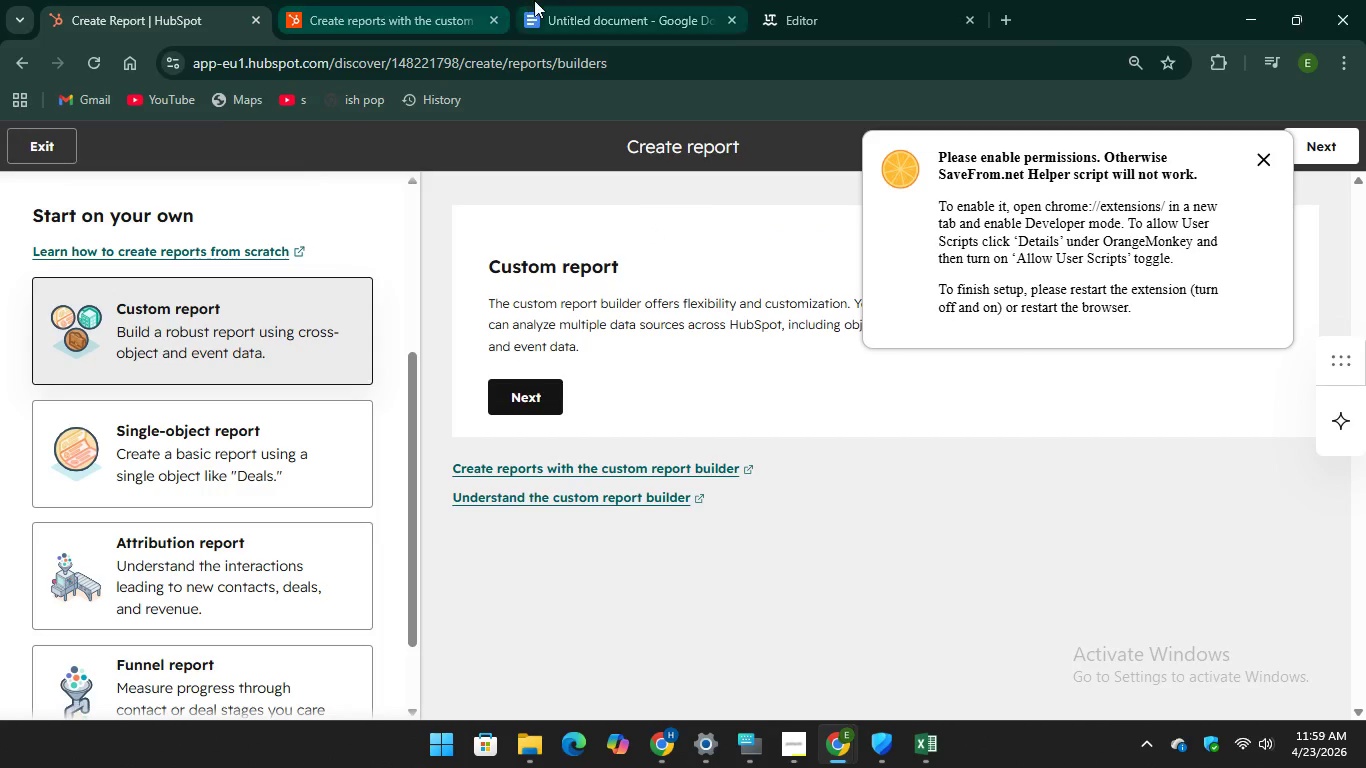 
left_click([557, 11])
 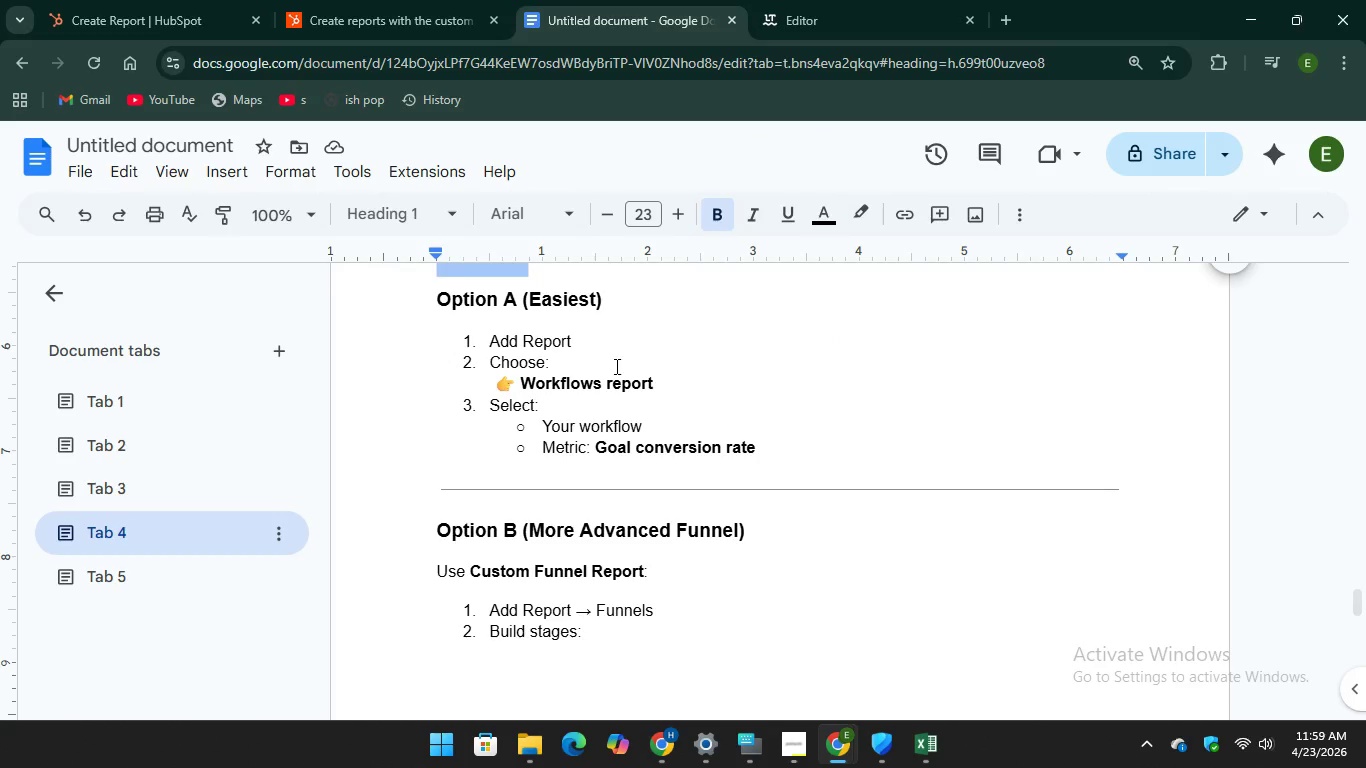 
scroll: coordinate [615, 366], scroll_direction: up, amount: 2.0
 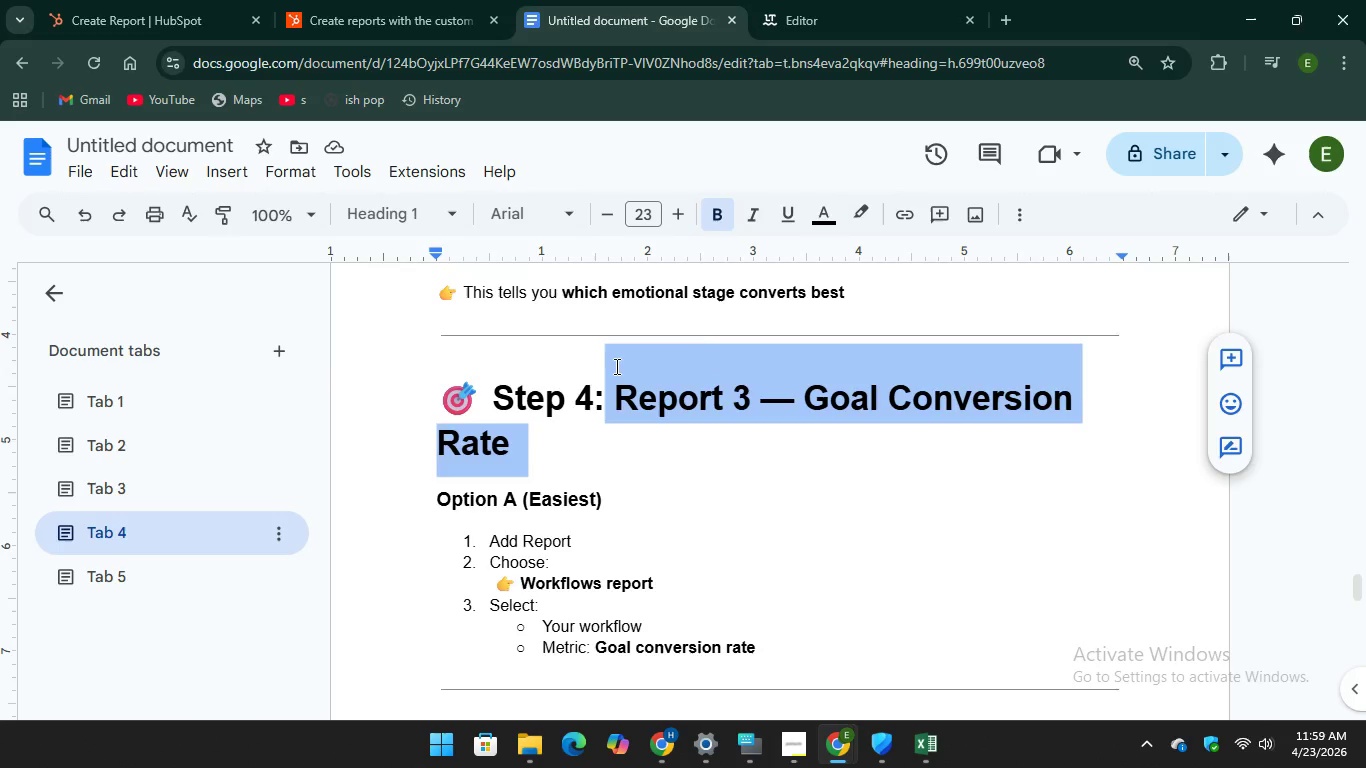 
scroll: coordinate [615, 366], scroll_direction: down, amount: 2.0
 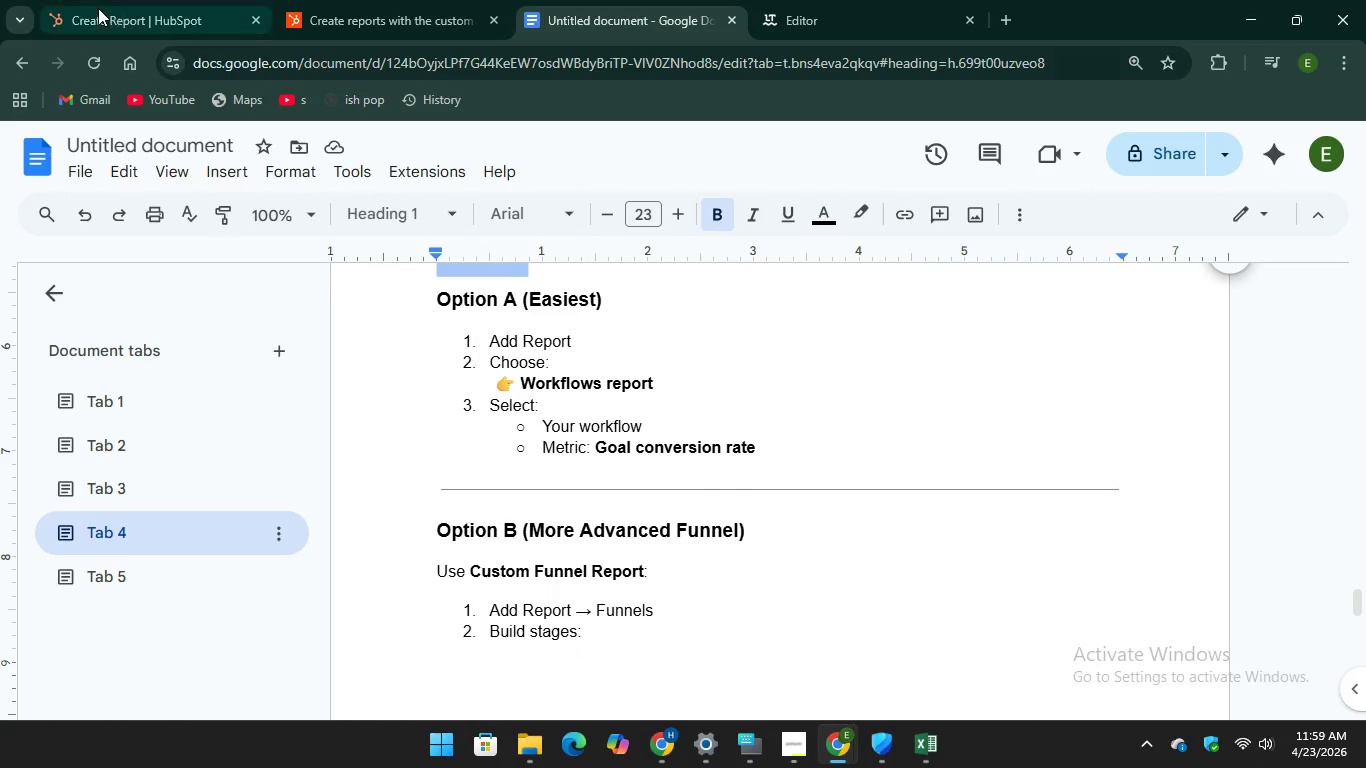 
left_click([98, 8])
 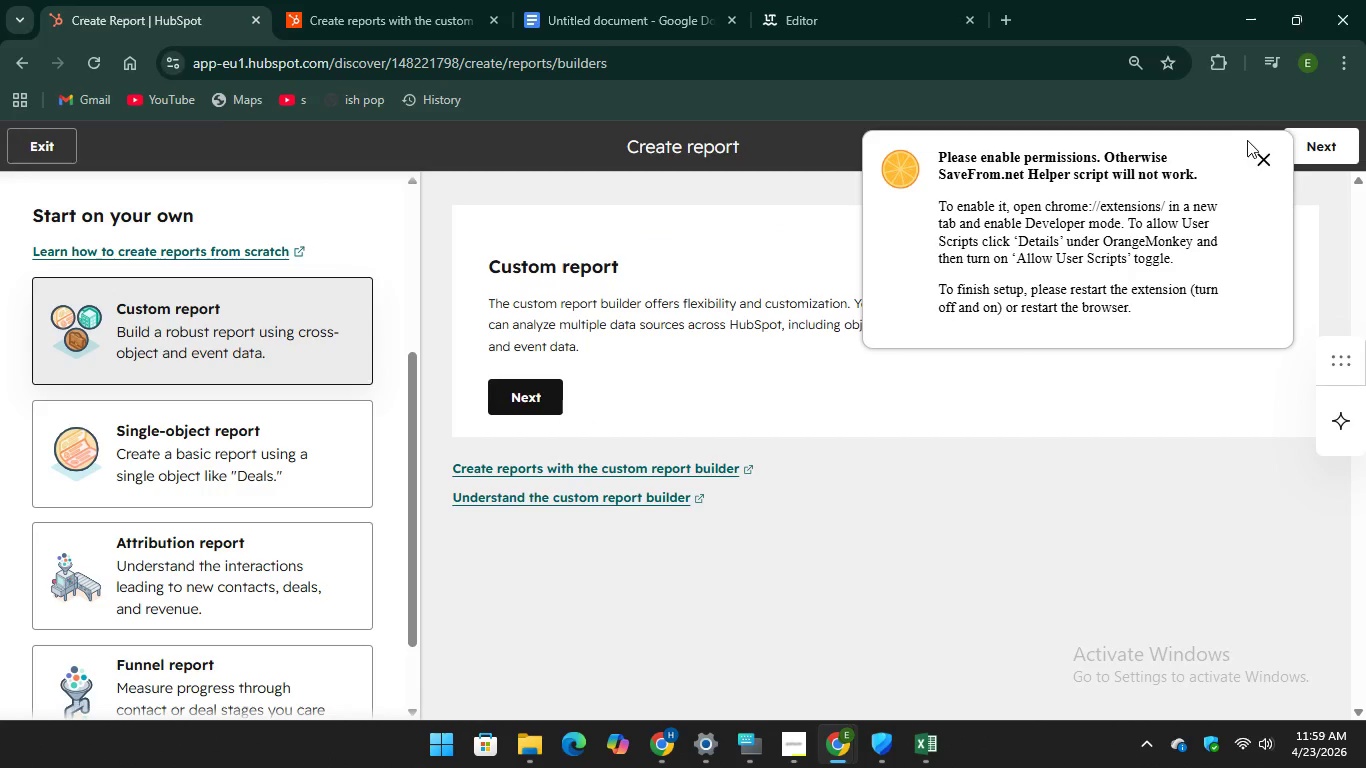 
left_click([1264, 162])
 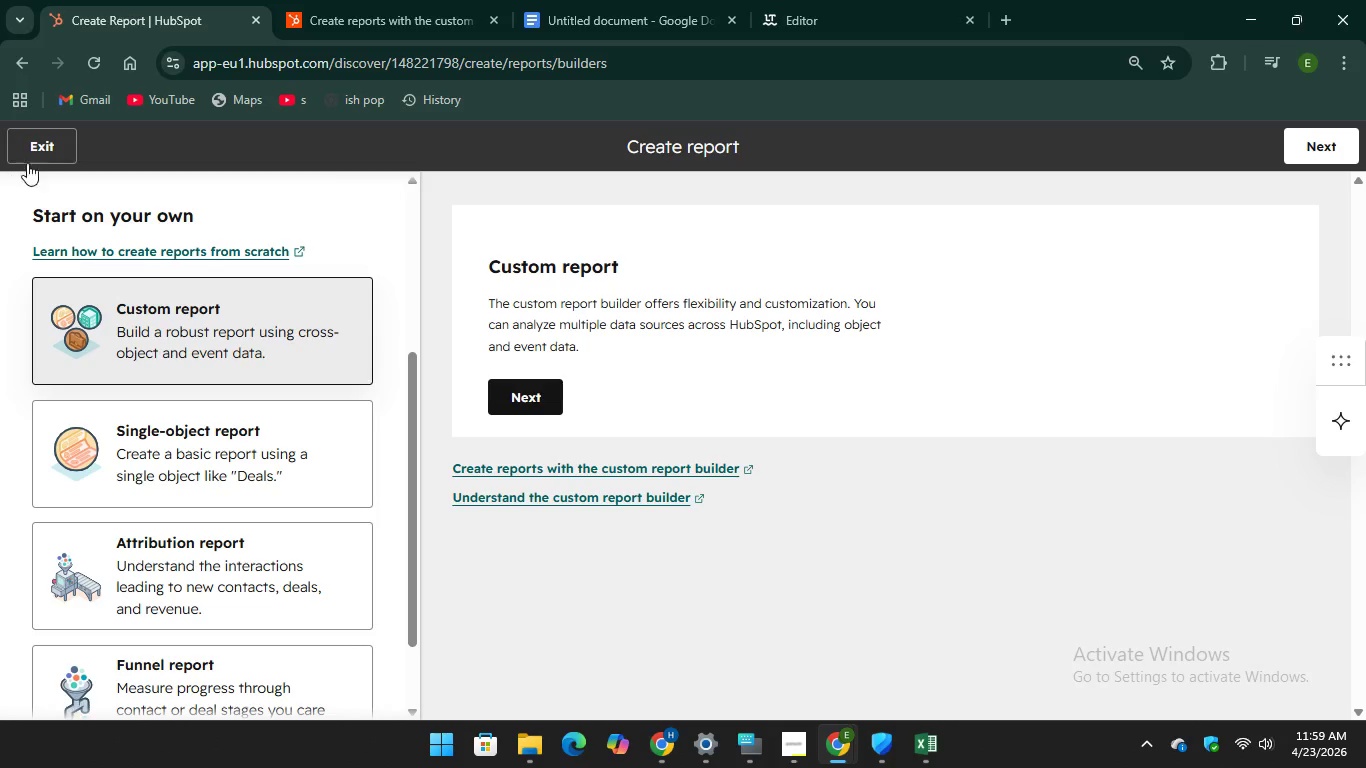 
left_click([33, 149])
 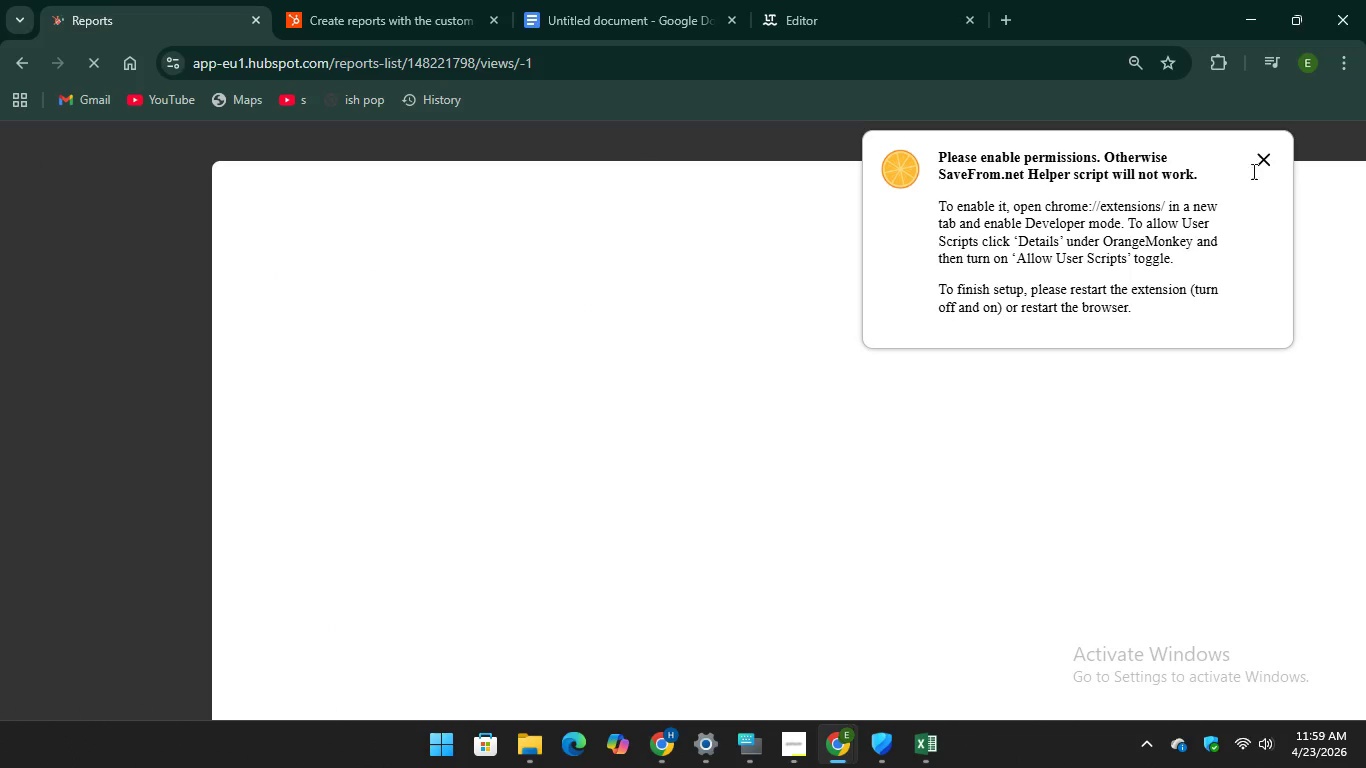 
left_click([1261, 158])
 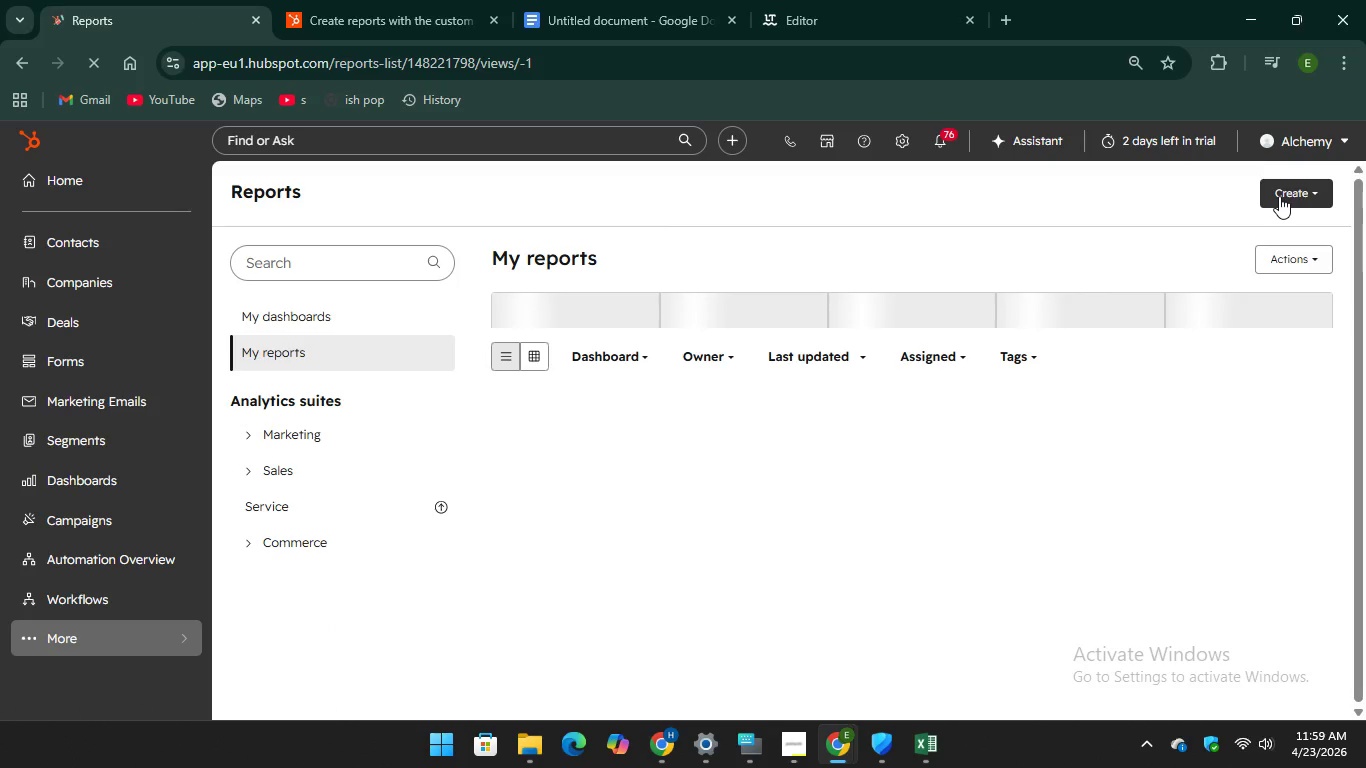 
left_click([1279, 196])
 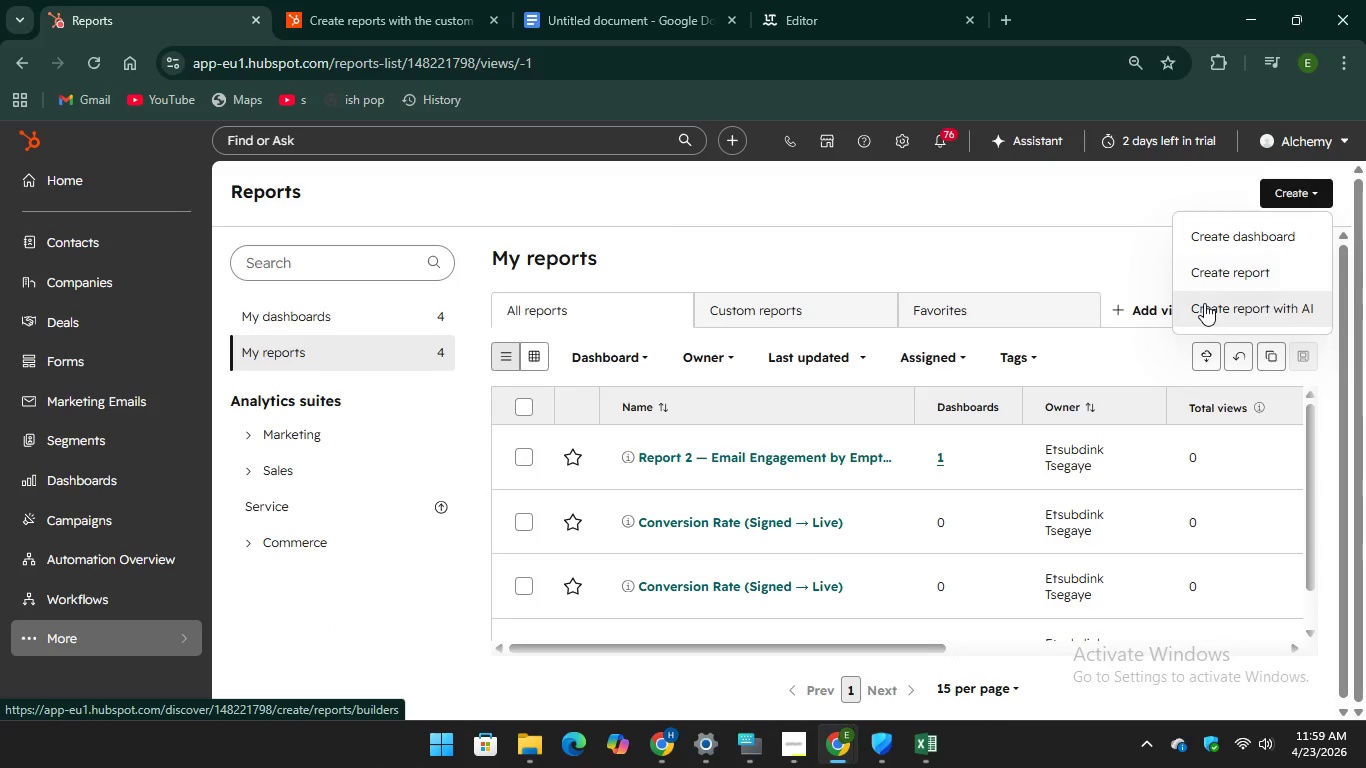 
left_click([1114, 198])
 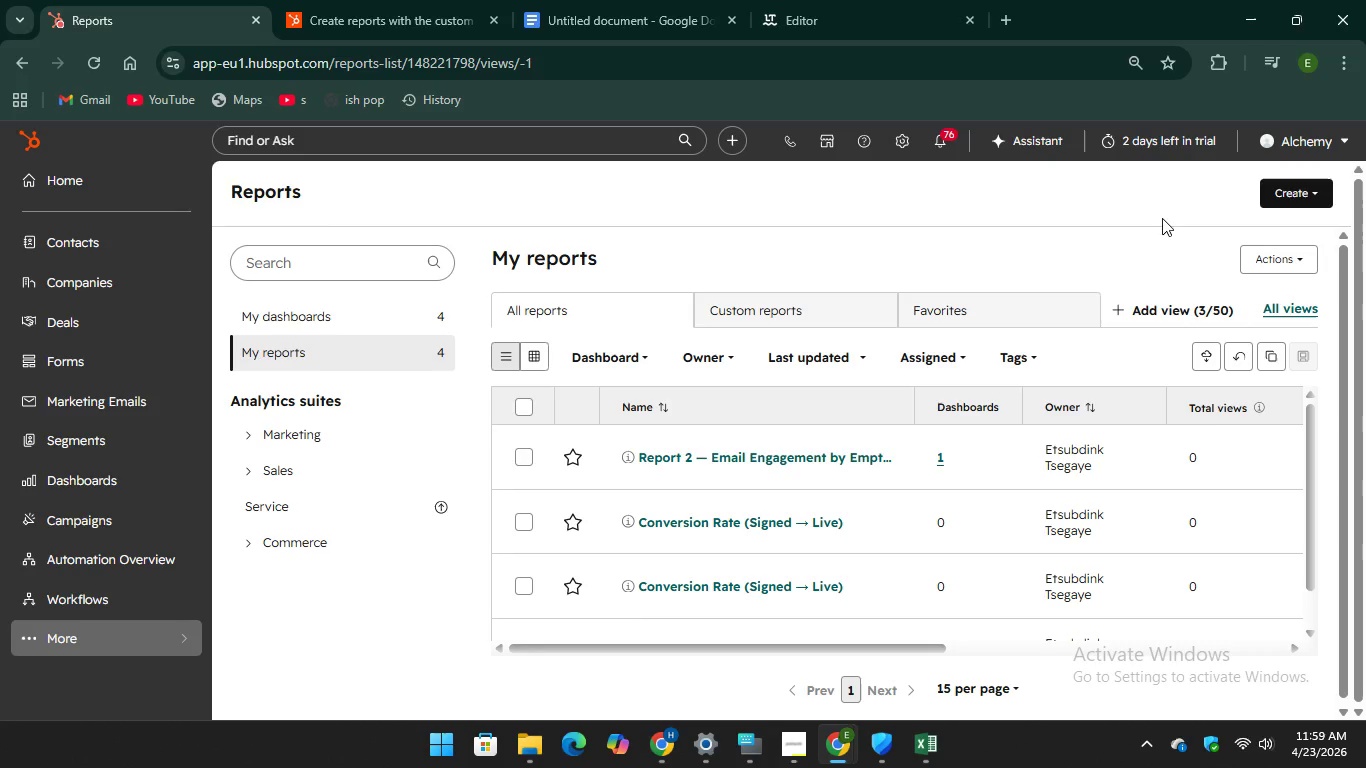 
wait(10.7)
 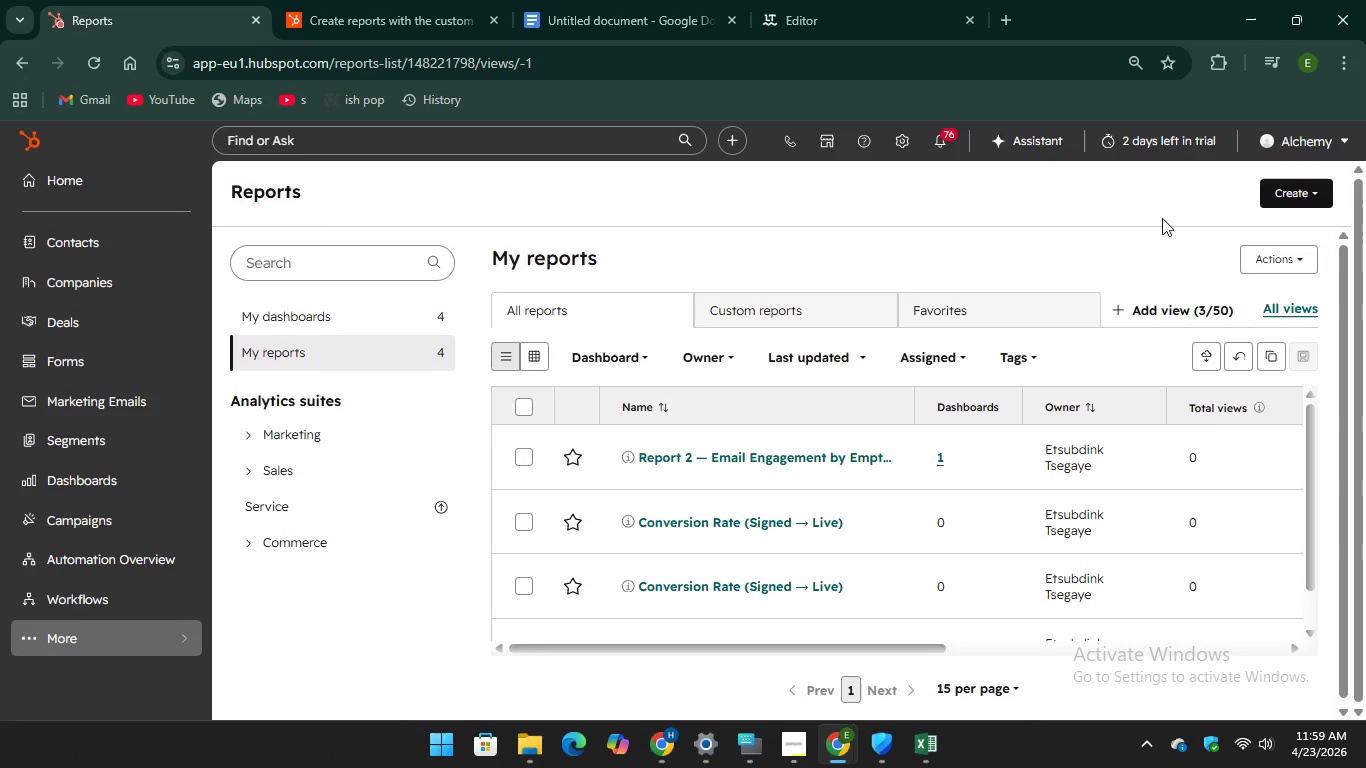 
scroll: coordinate [1084, 572], scroll_direction: down, amount: 4.0
 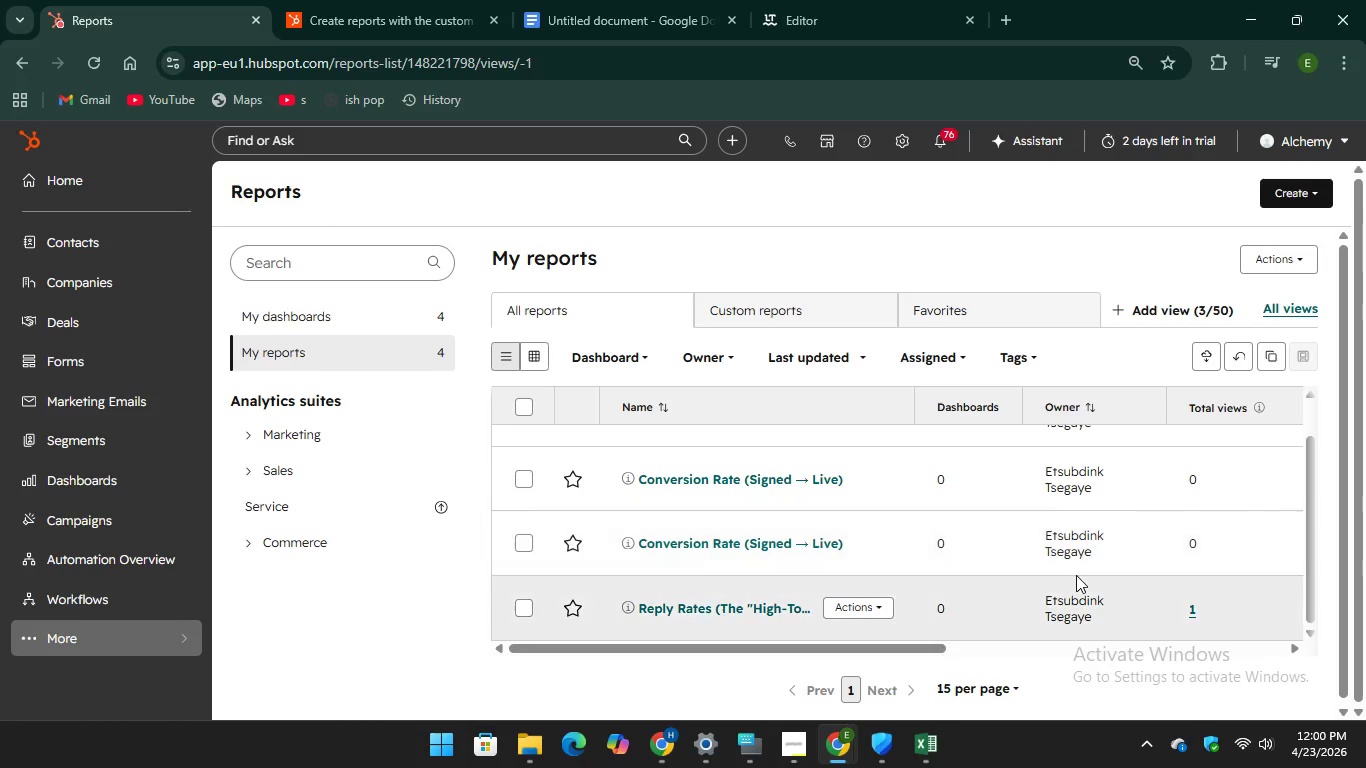 
scroll: coordinate [1076, 575], scroll_direction: up, amount: 8.0
 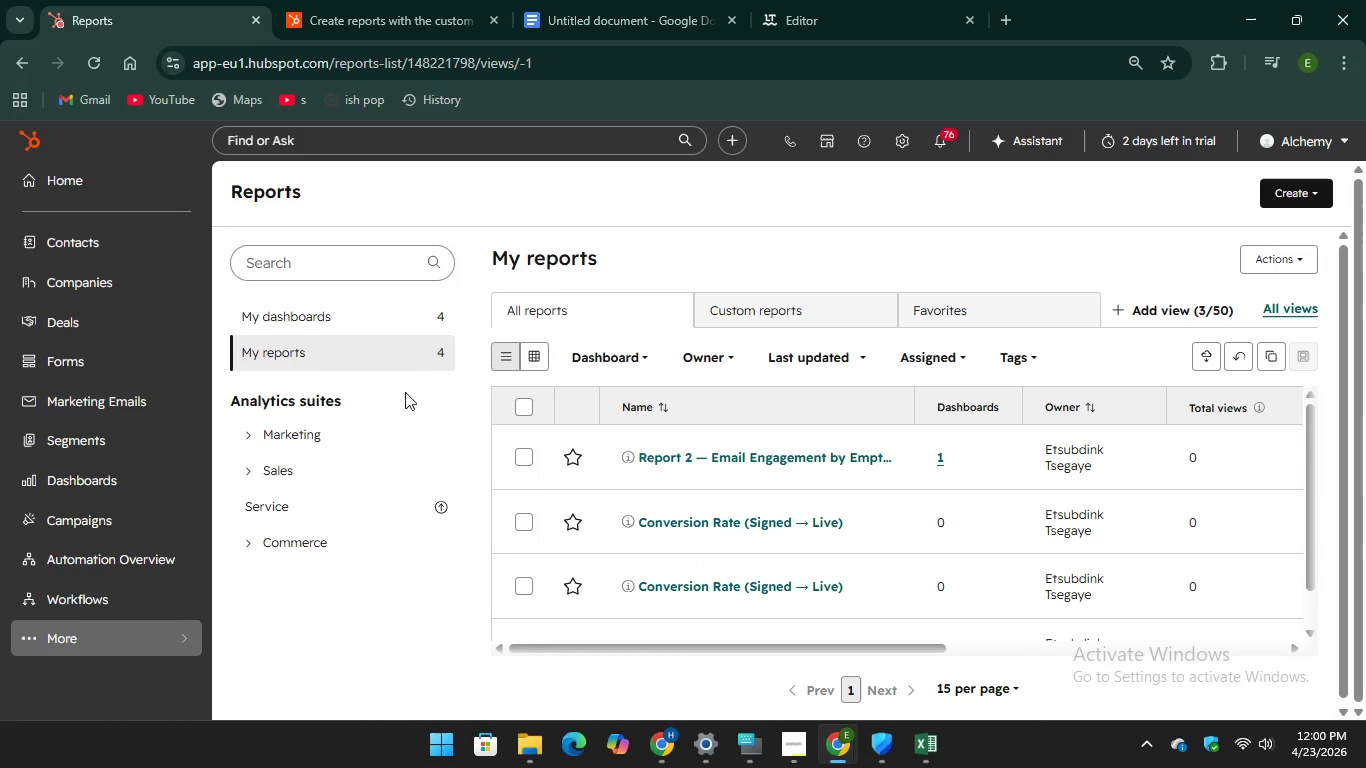 
mouse_move([776, 310])
 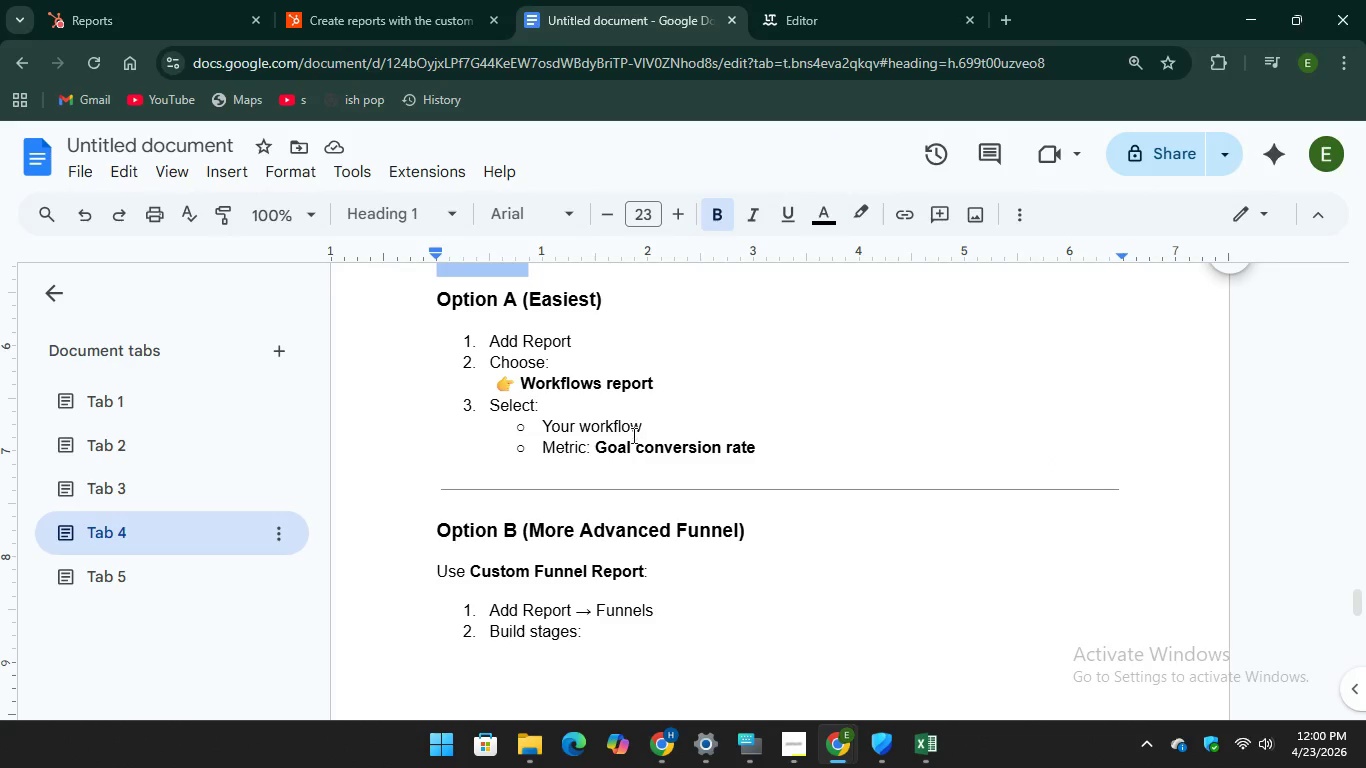 
wait(7.03)
 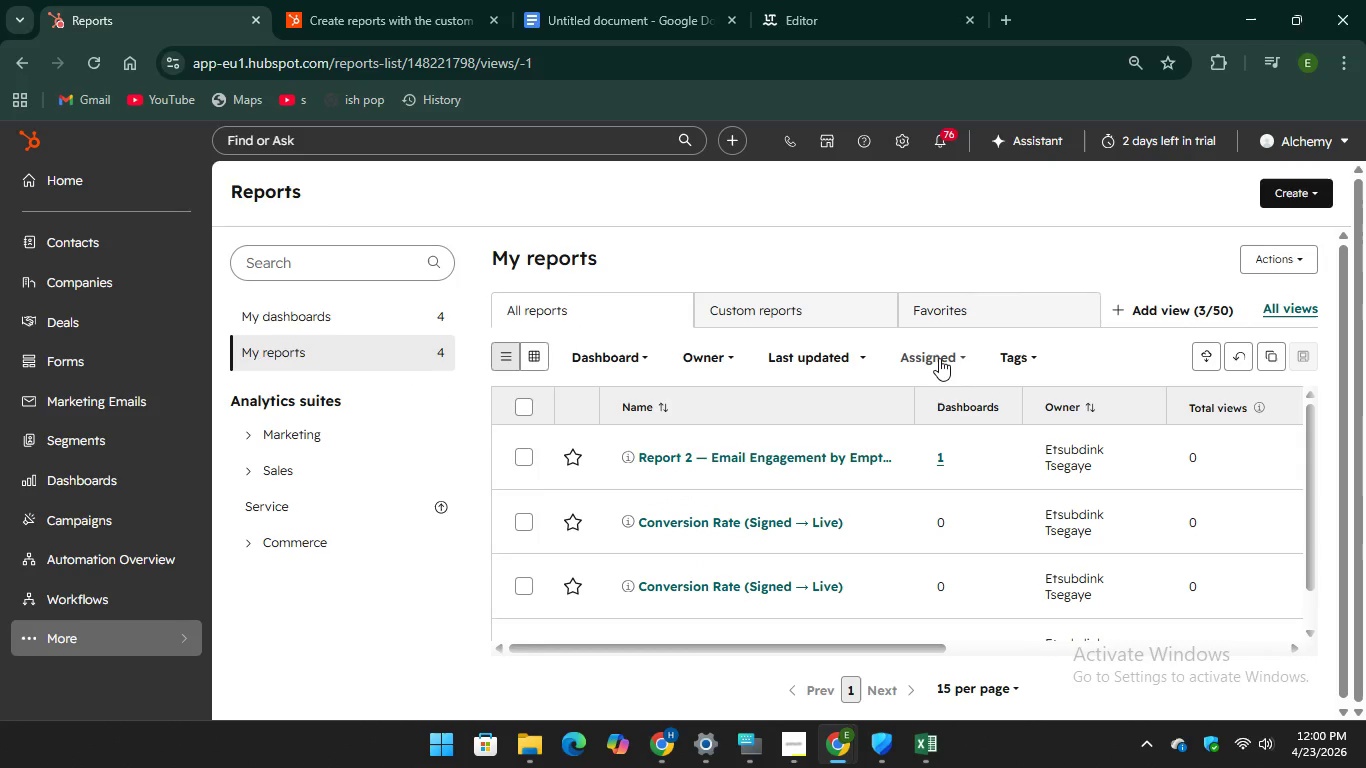 
scroll: coordinate [627, 368], scroll_direction: down, amount: 2.0
 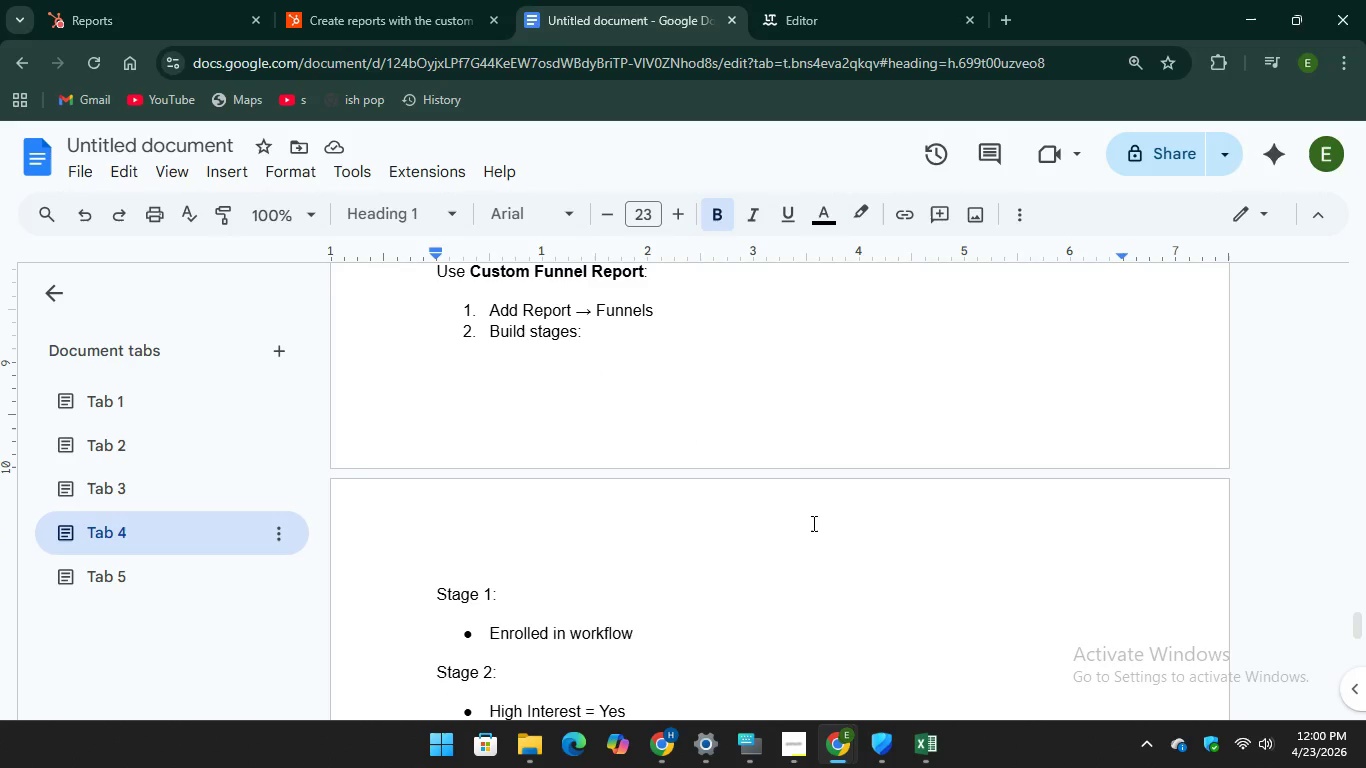 
scroll: coordinate [752, 516], scroll_direction: up, amount: 2.0
 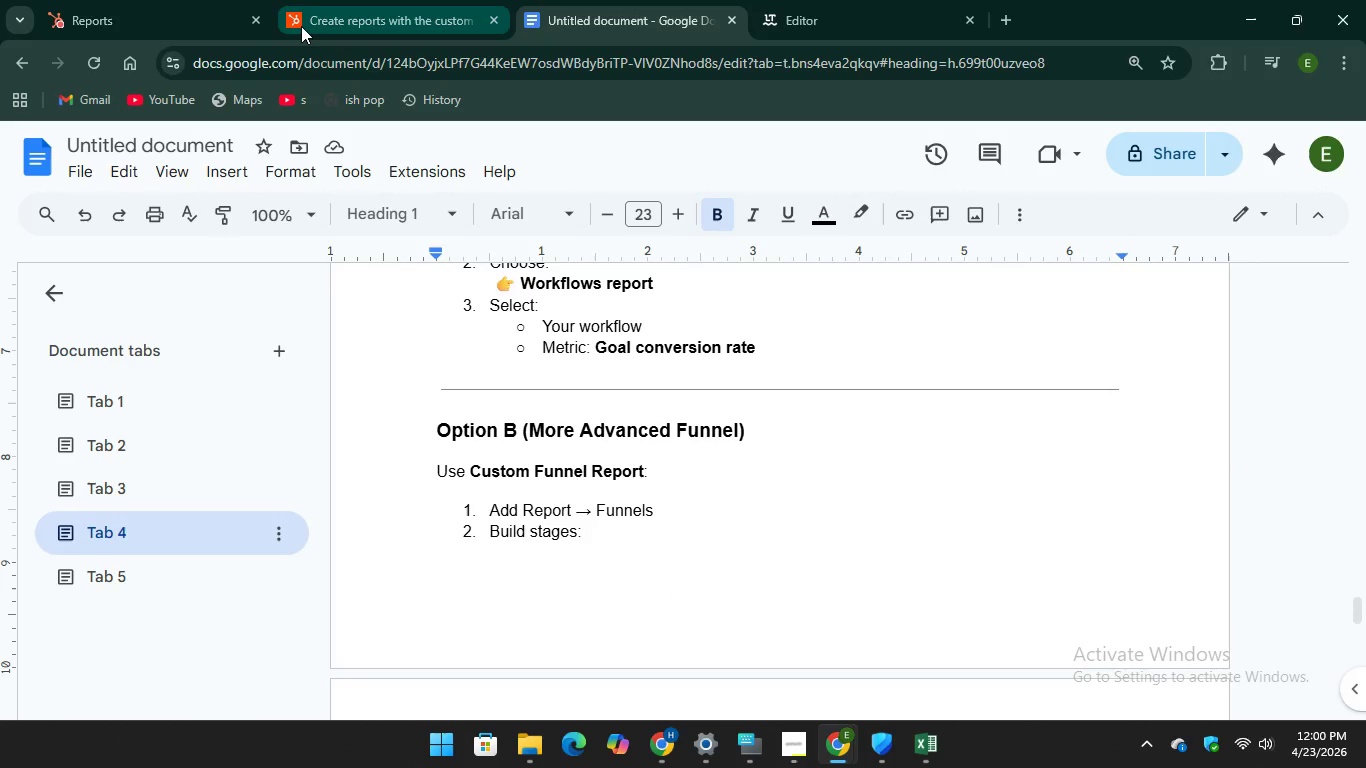 
left_click([134, 3])
 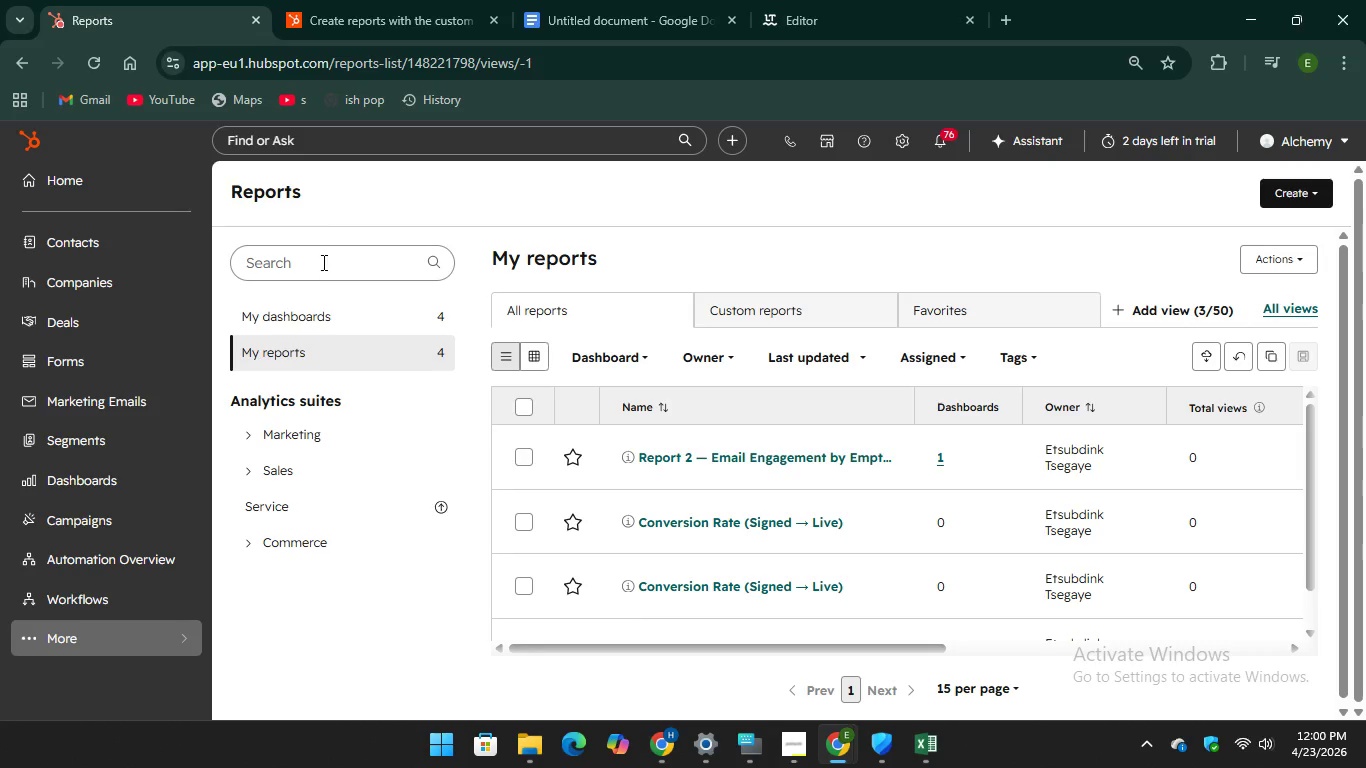 
left_click([322, 262])
 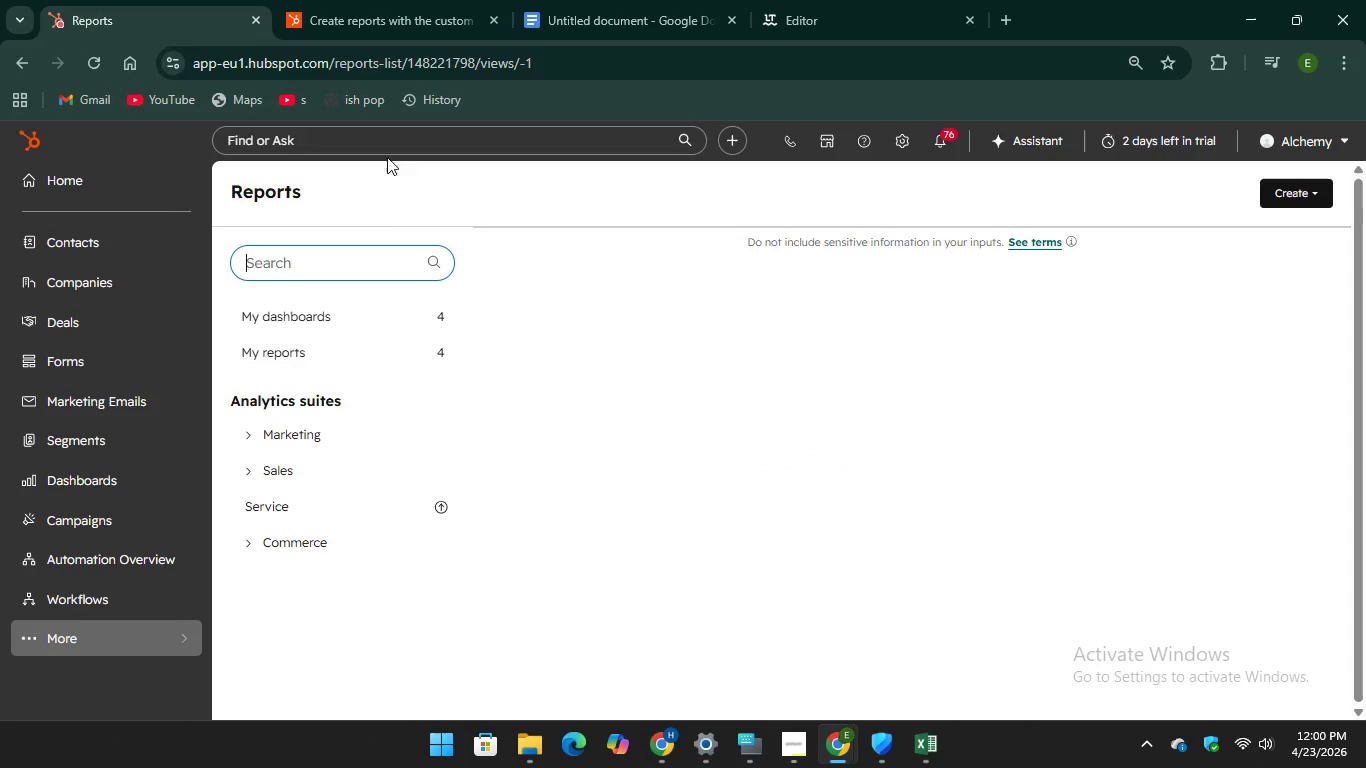 
left_click([385, 142])
 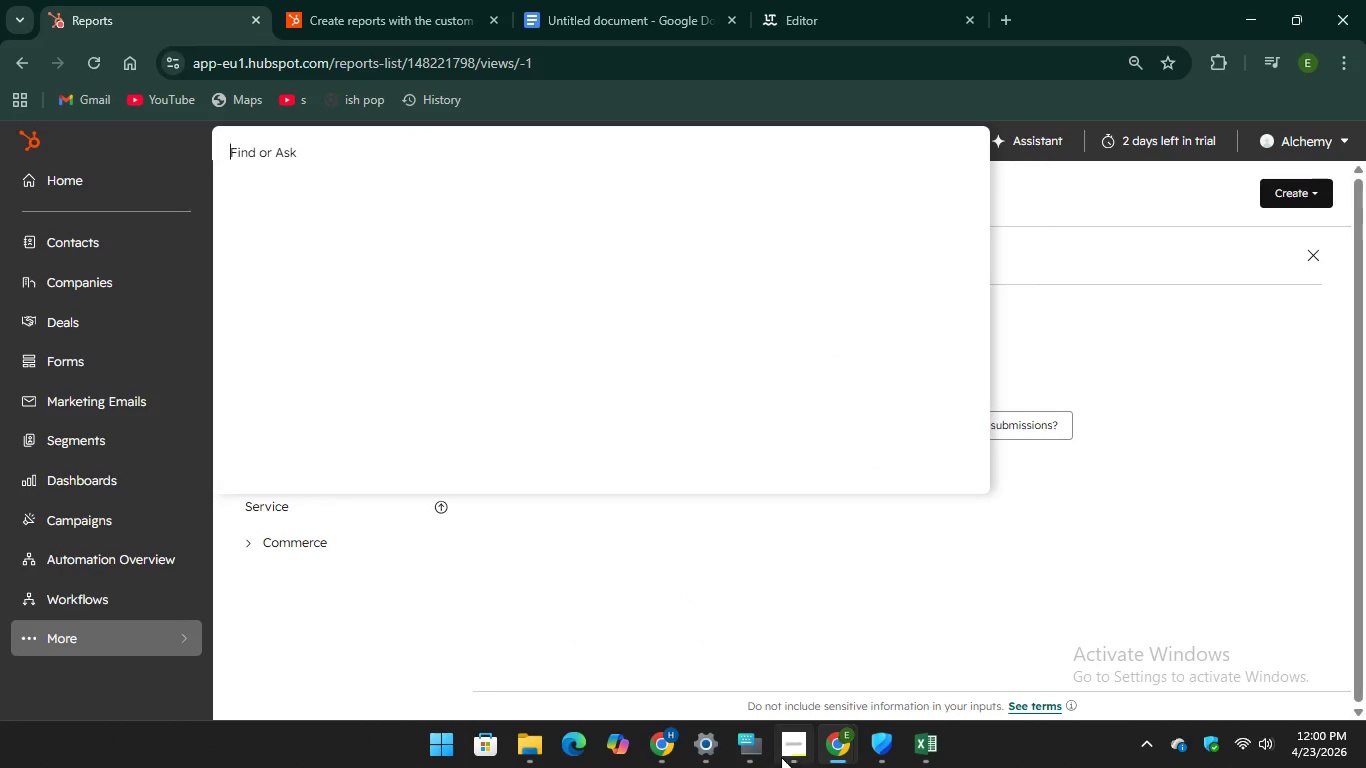 
left_click([764, 755])
 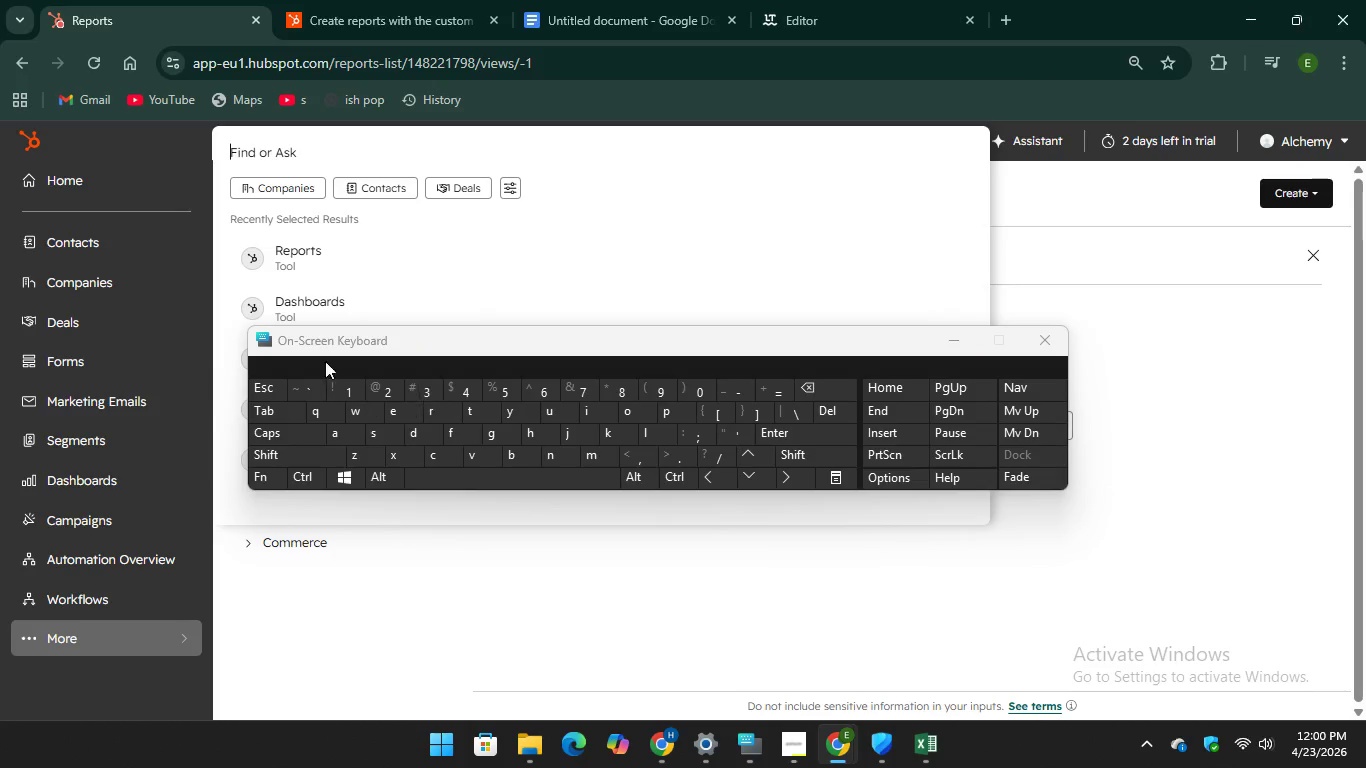 
left_click([331, 255])
 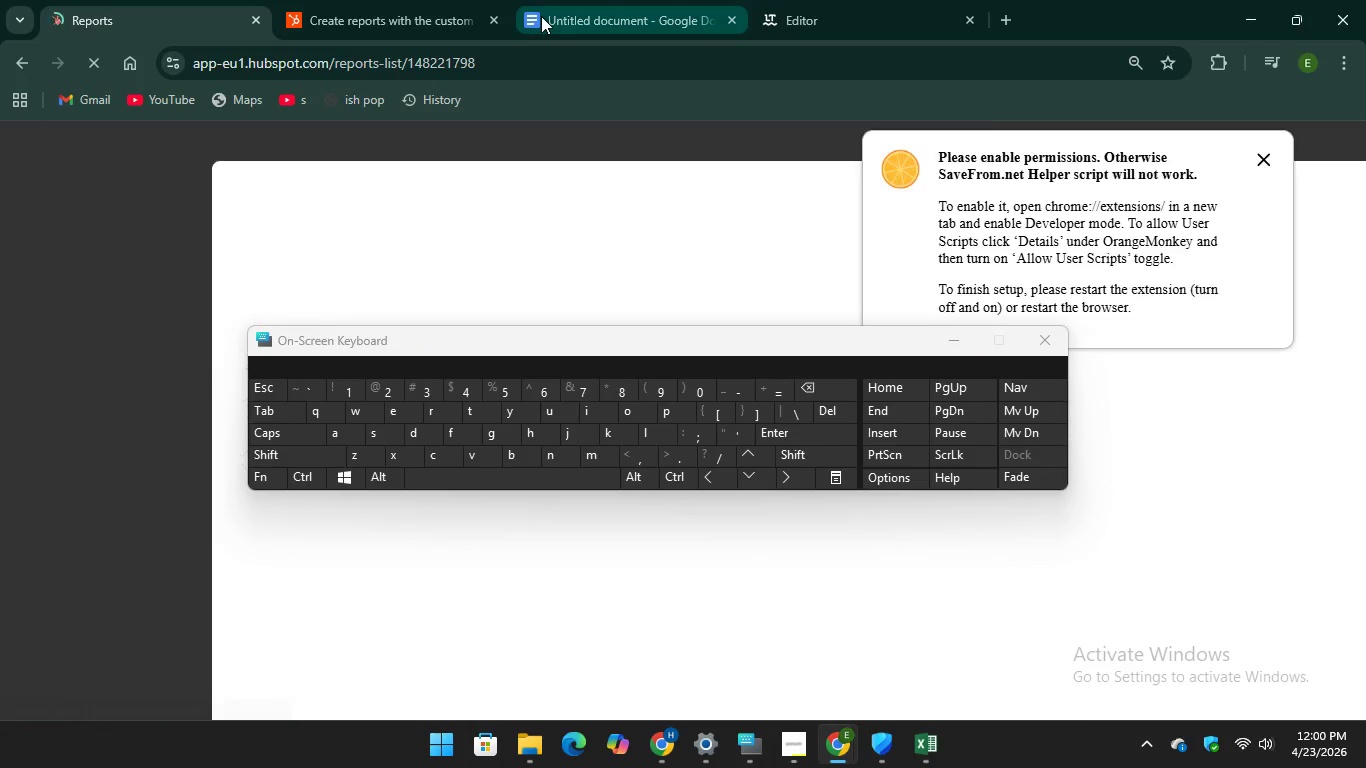 
left_click([562, 3])
 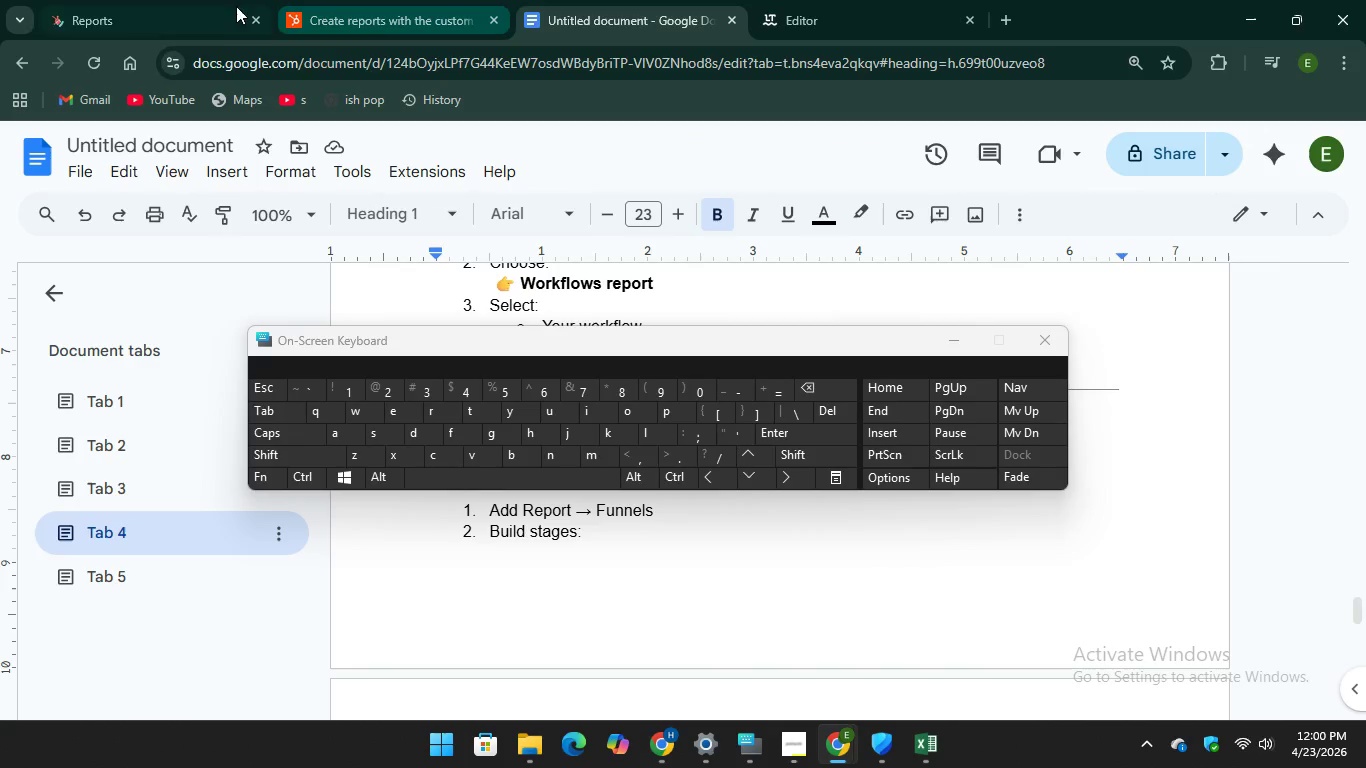 
left_click([201, 7])
 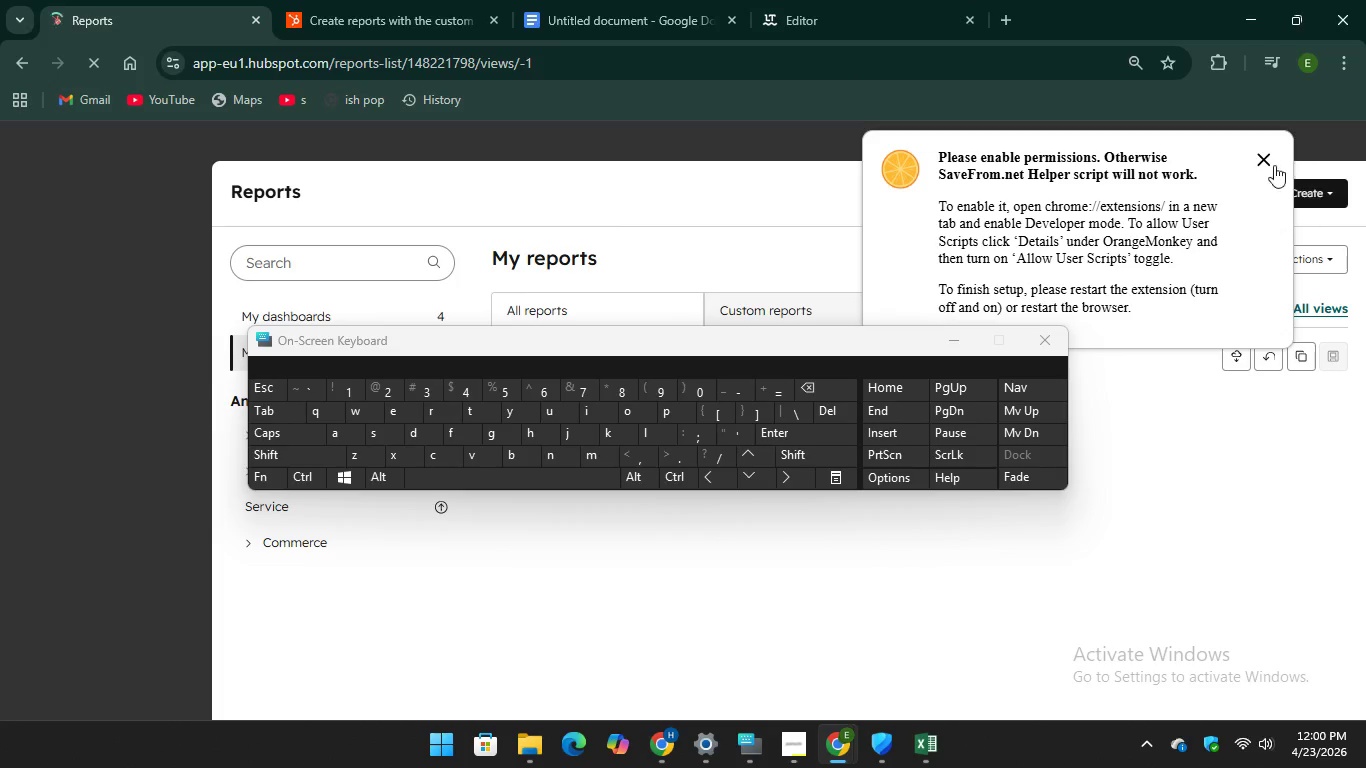 
left_click([1260, 158])
 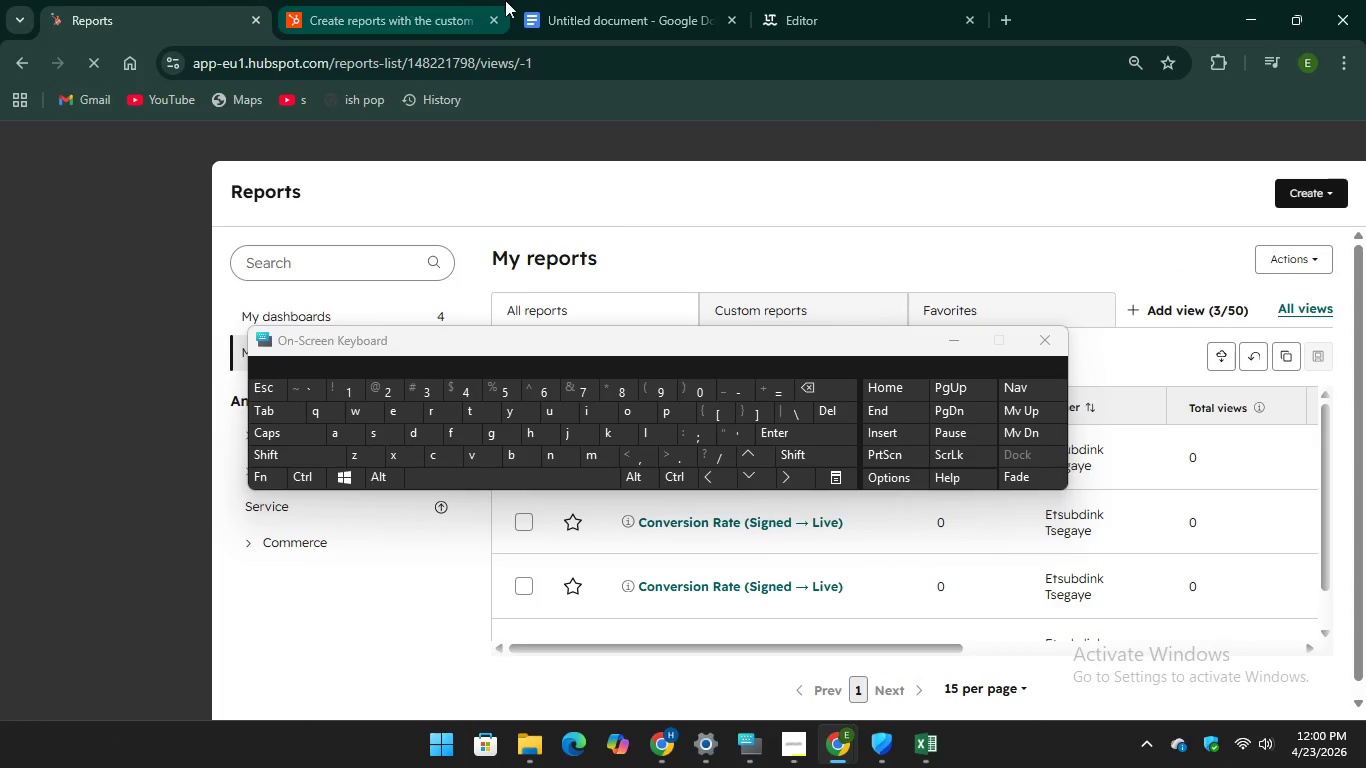 
left_click([574, 9])
 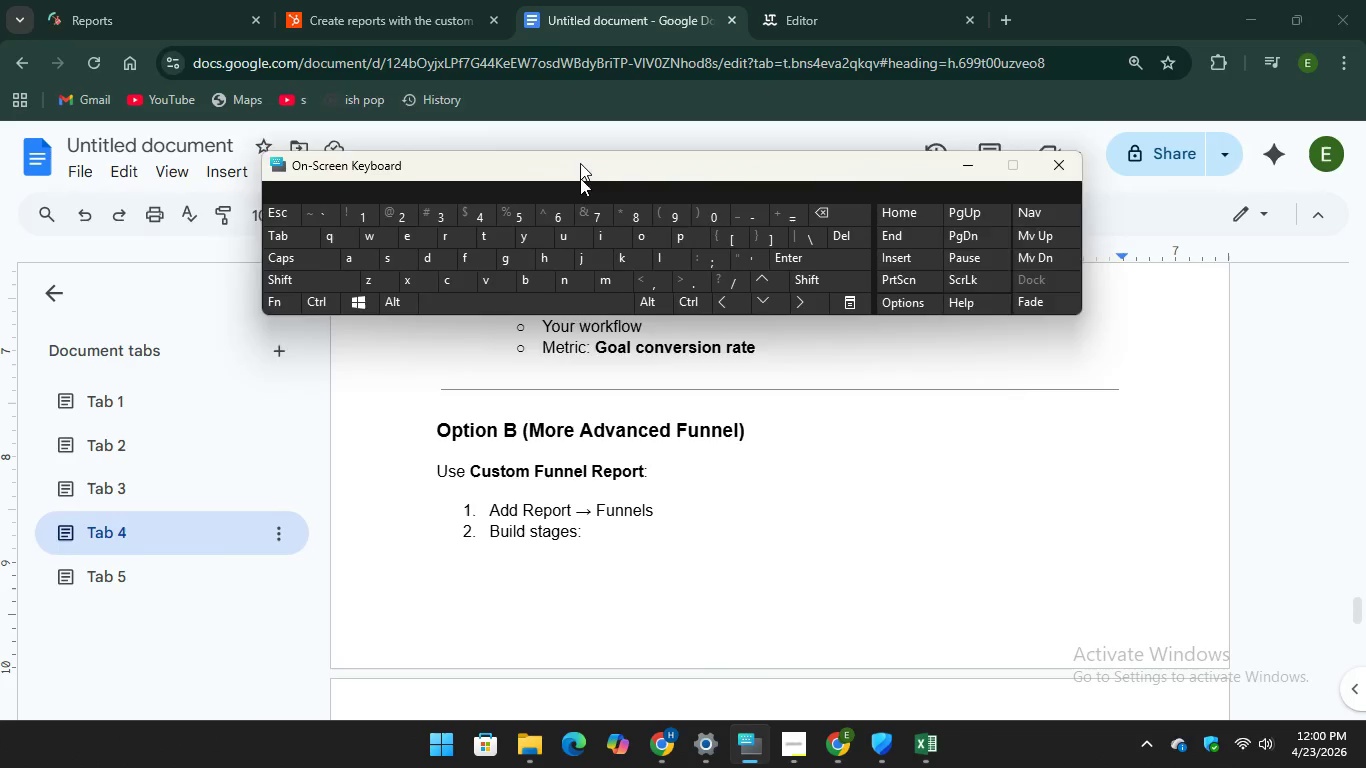 
scroll: coordinate [522, 508], scroll_direction: up, amount: 2.0
 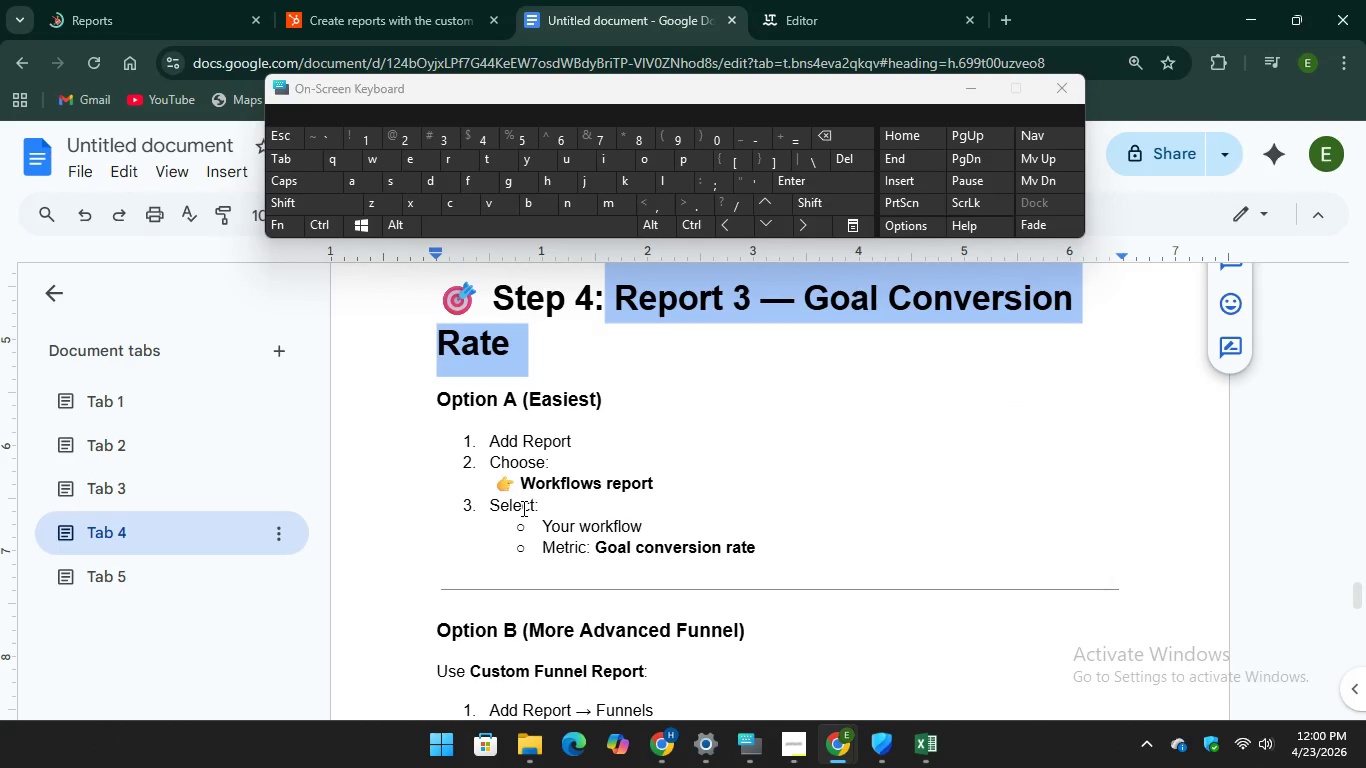 
scroll: coordinate [522, 508], scroll_direction: down, amount: 2.0
 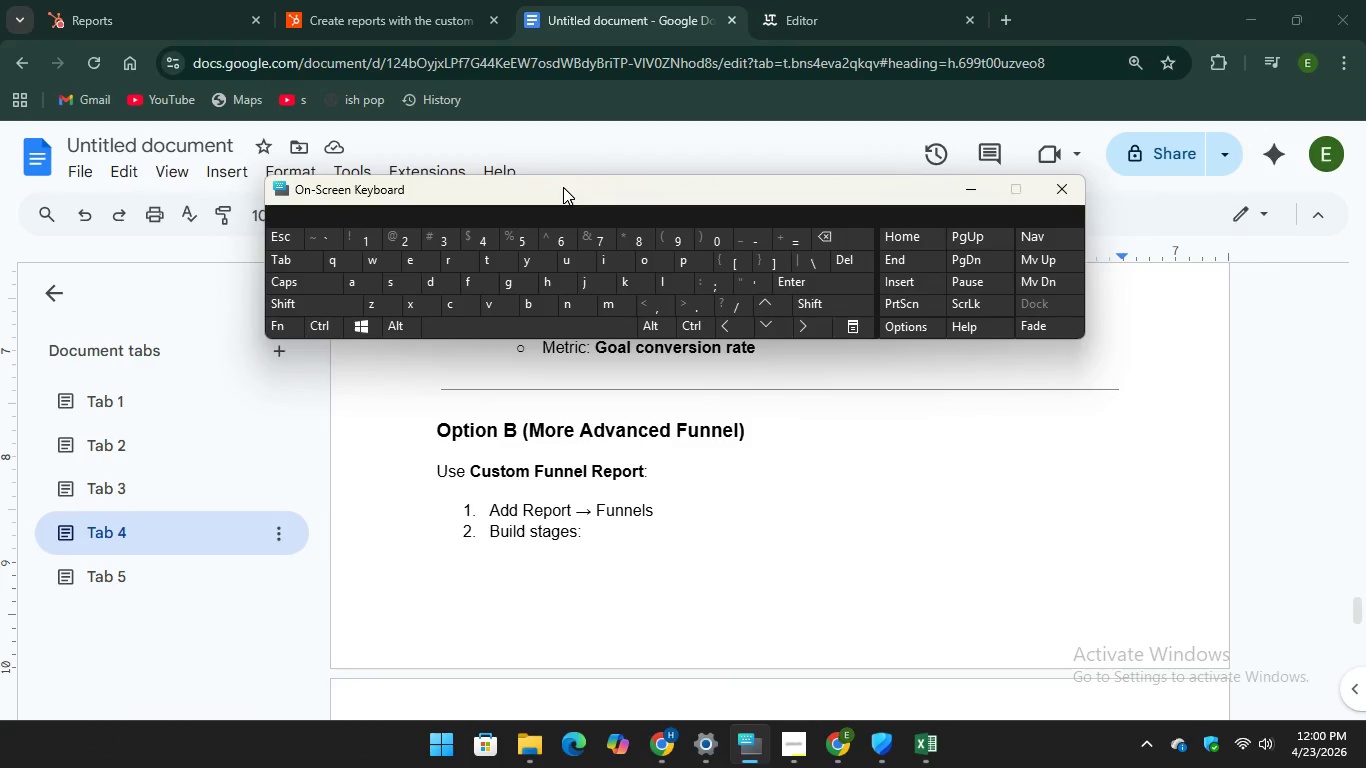 
left_click([44, 0])
 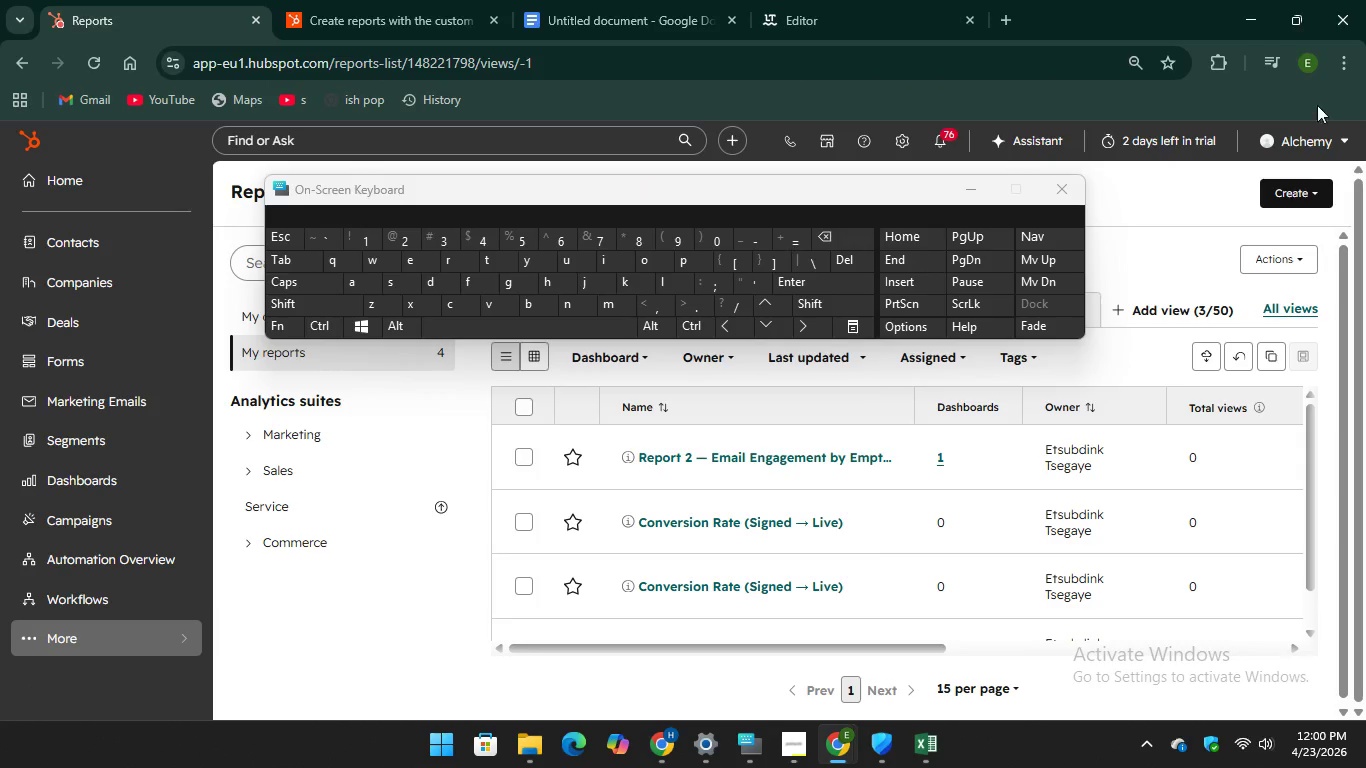 
left_click([1287, 199])
 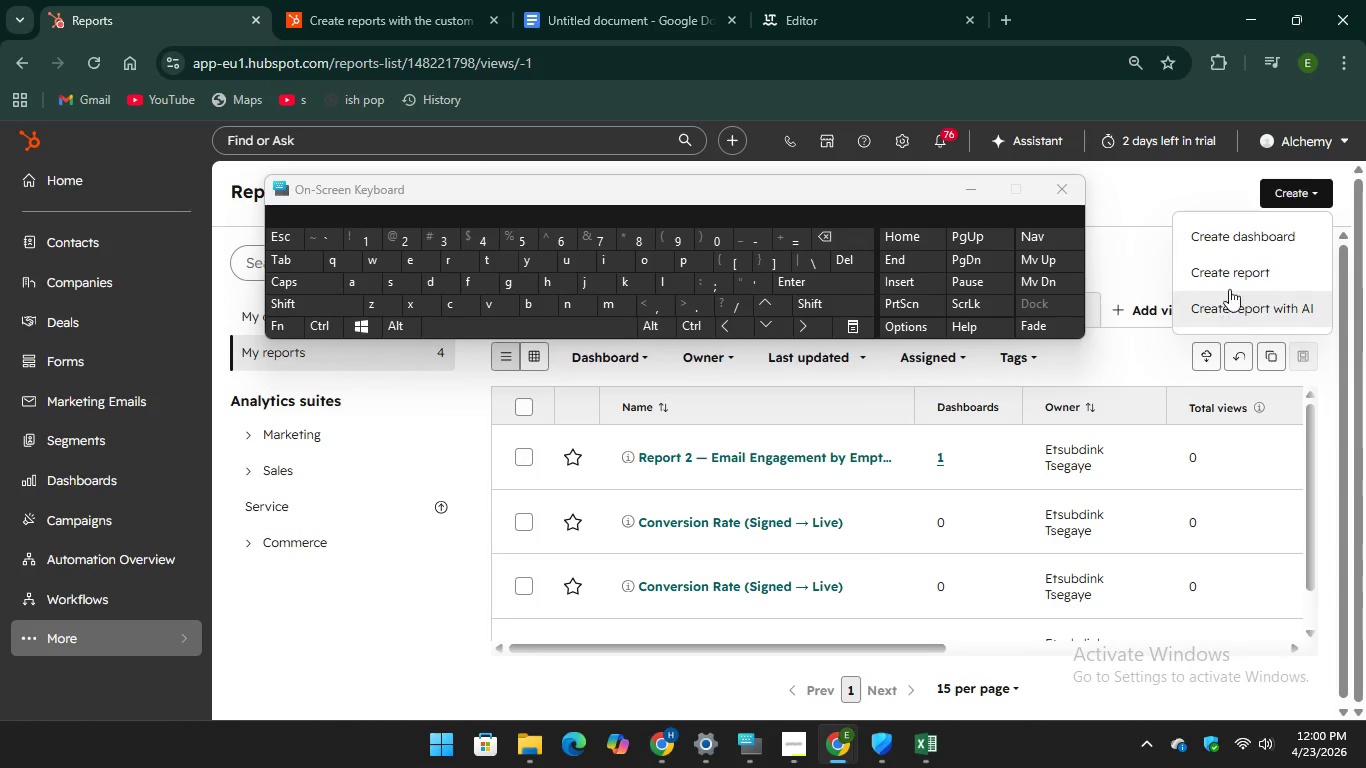 
left_click([1245, 265])
 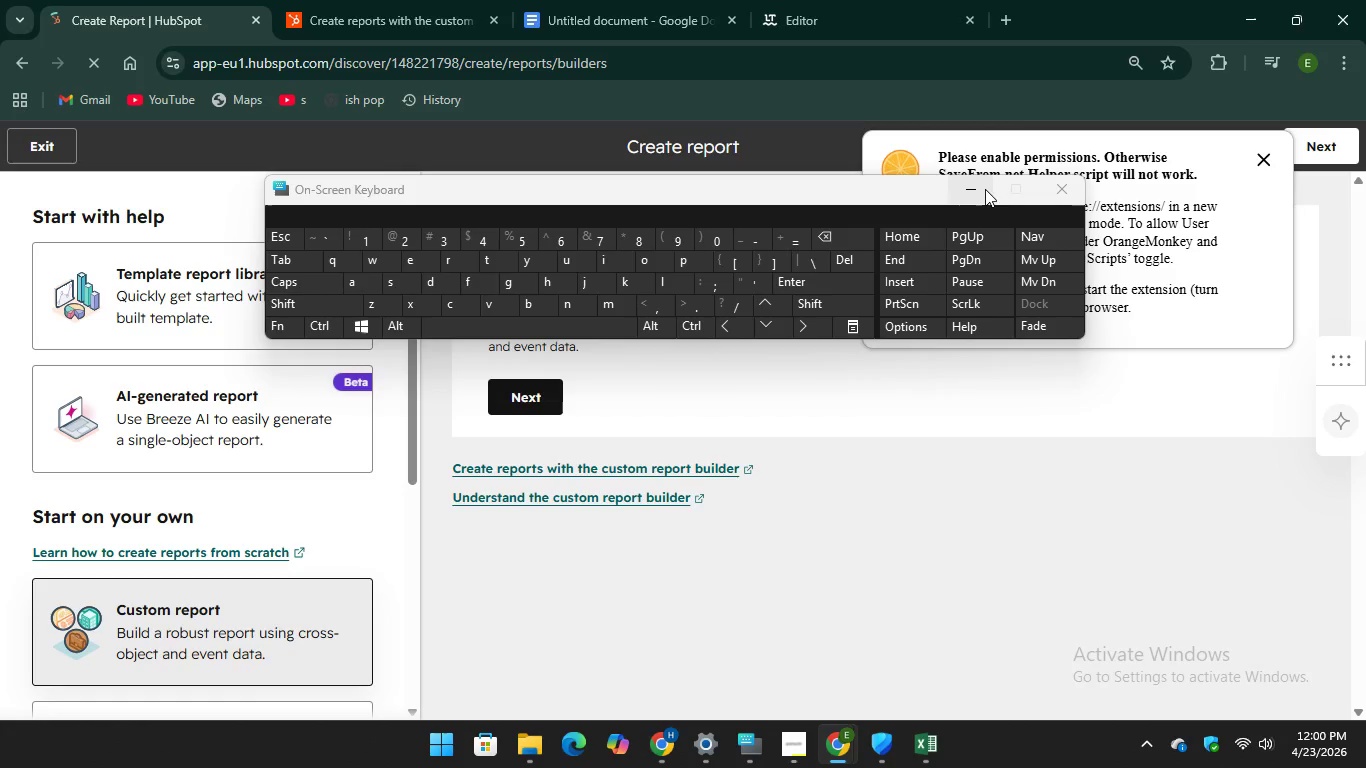 
wait(5.69)
 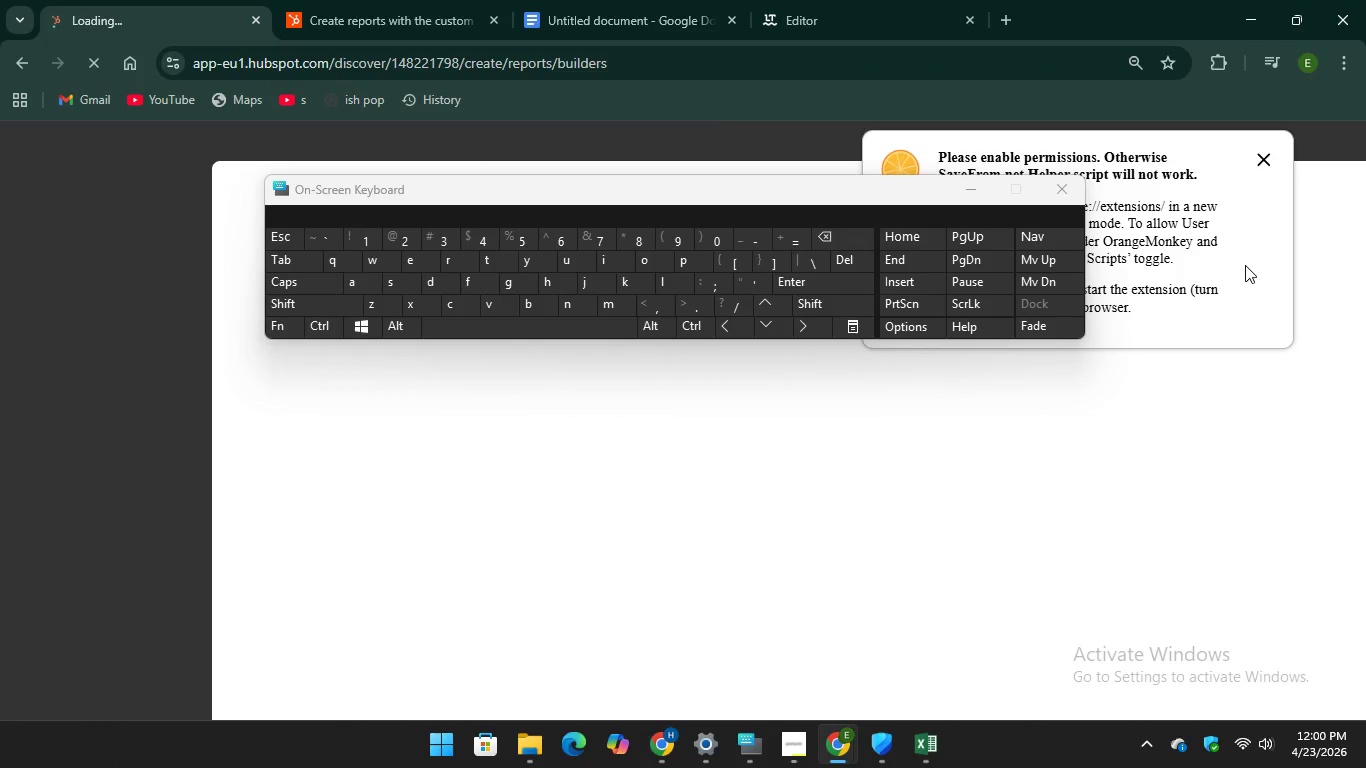 
scroll: coordinate [253, 511], scroll_direction: down, amount: 6.0
 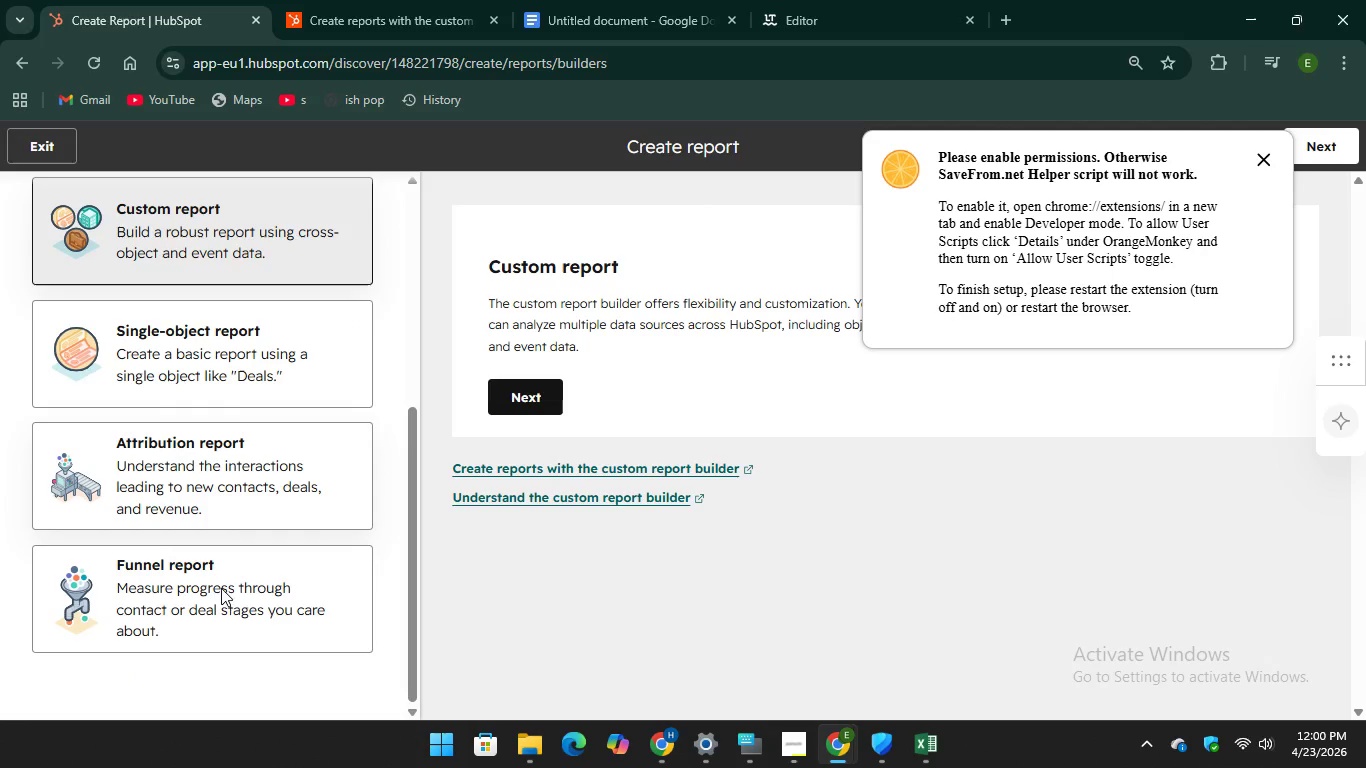 
left_click([221, 589])
 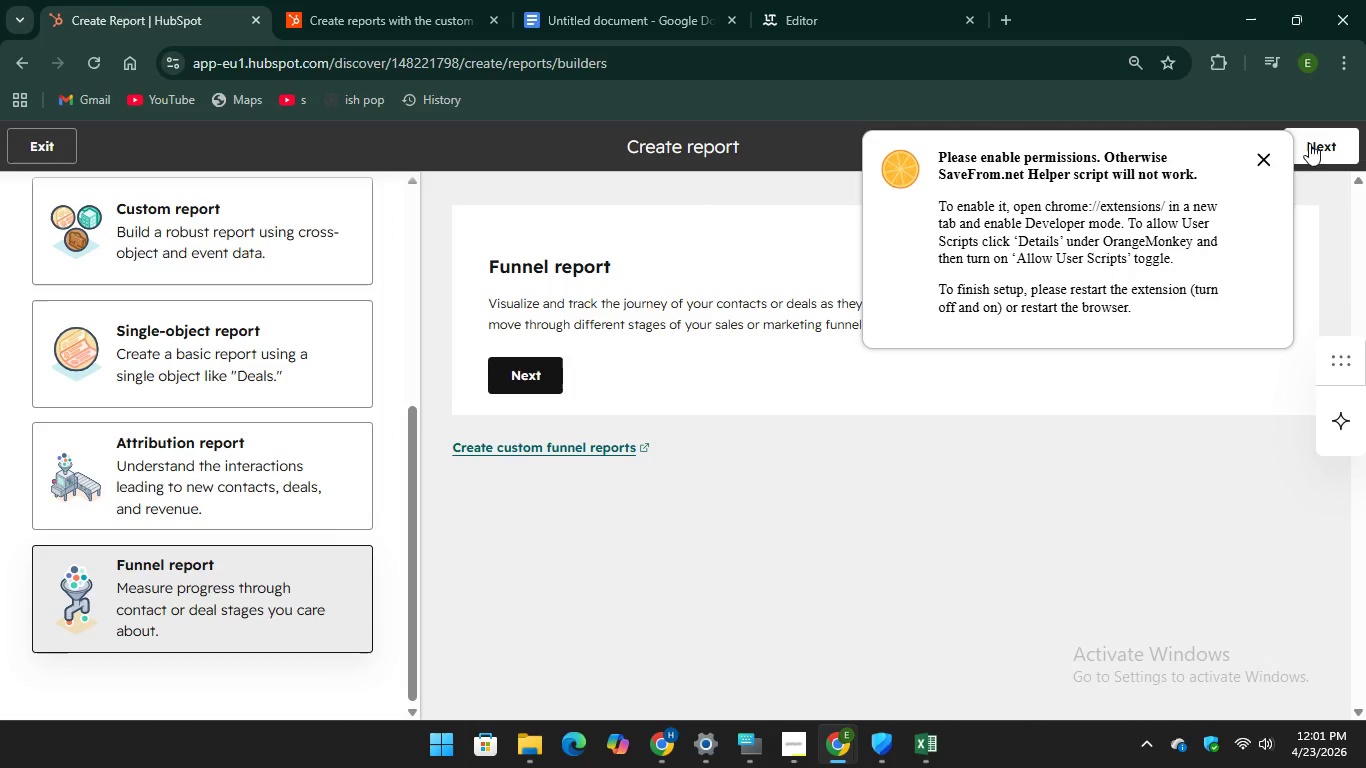 
left_click([1263, 161])
 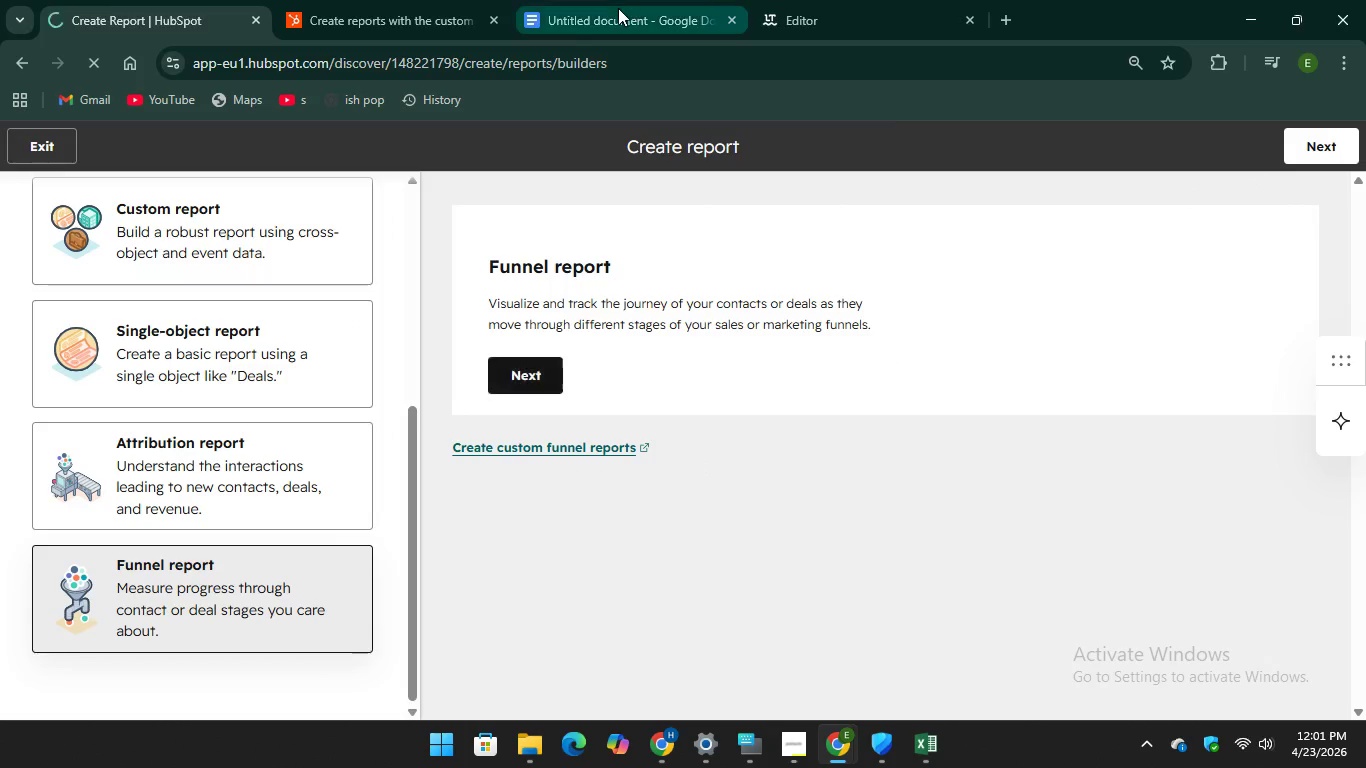 
left_click([618, 8])
 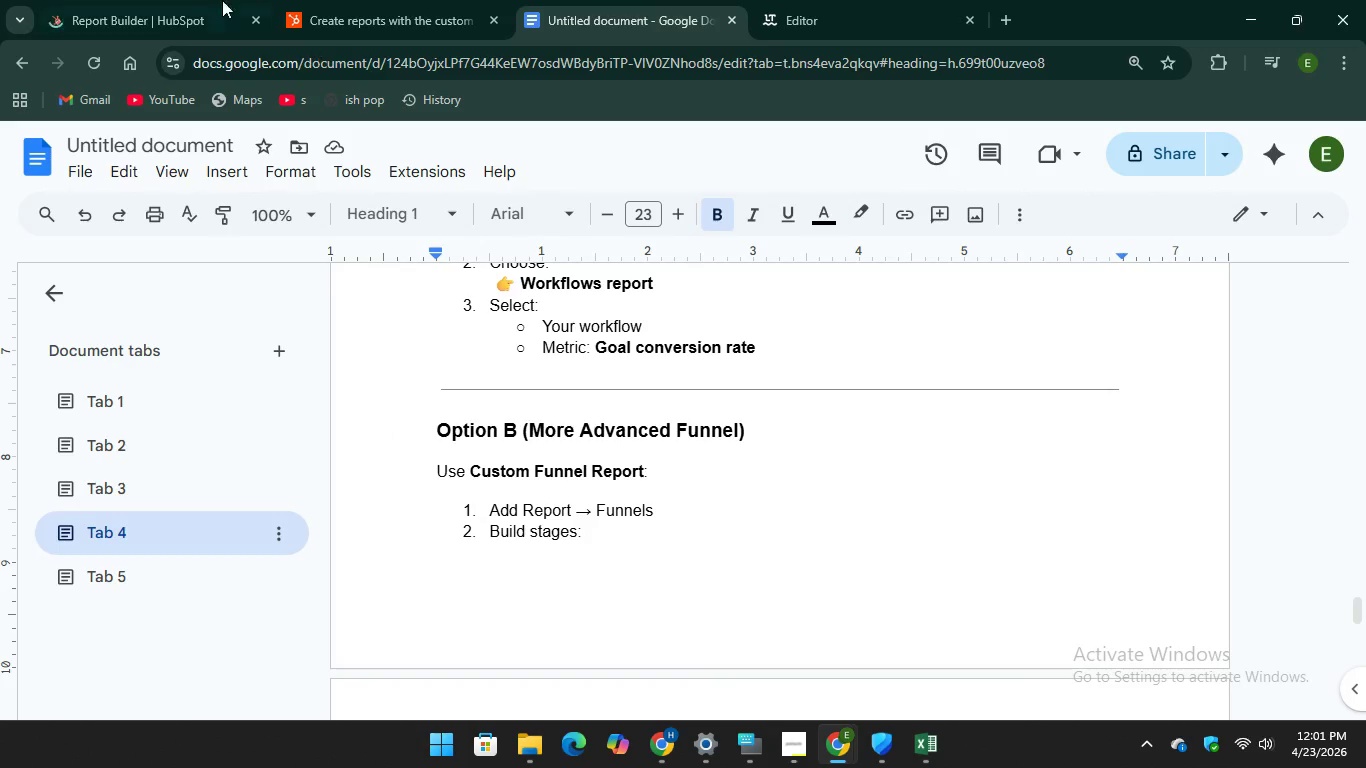 
left_click([131, 9])
 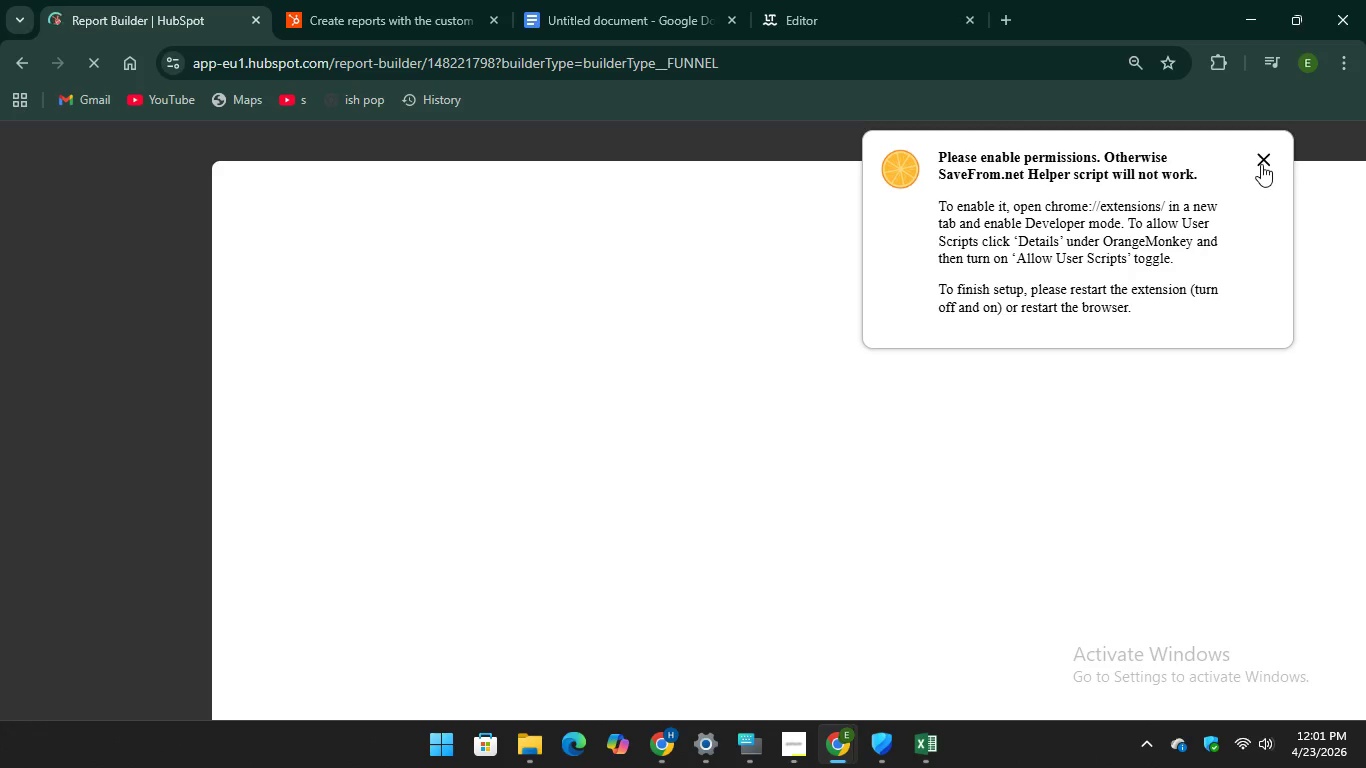 
left_click([1261, 161])
 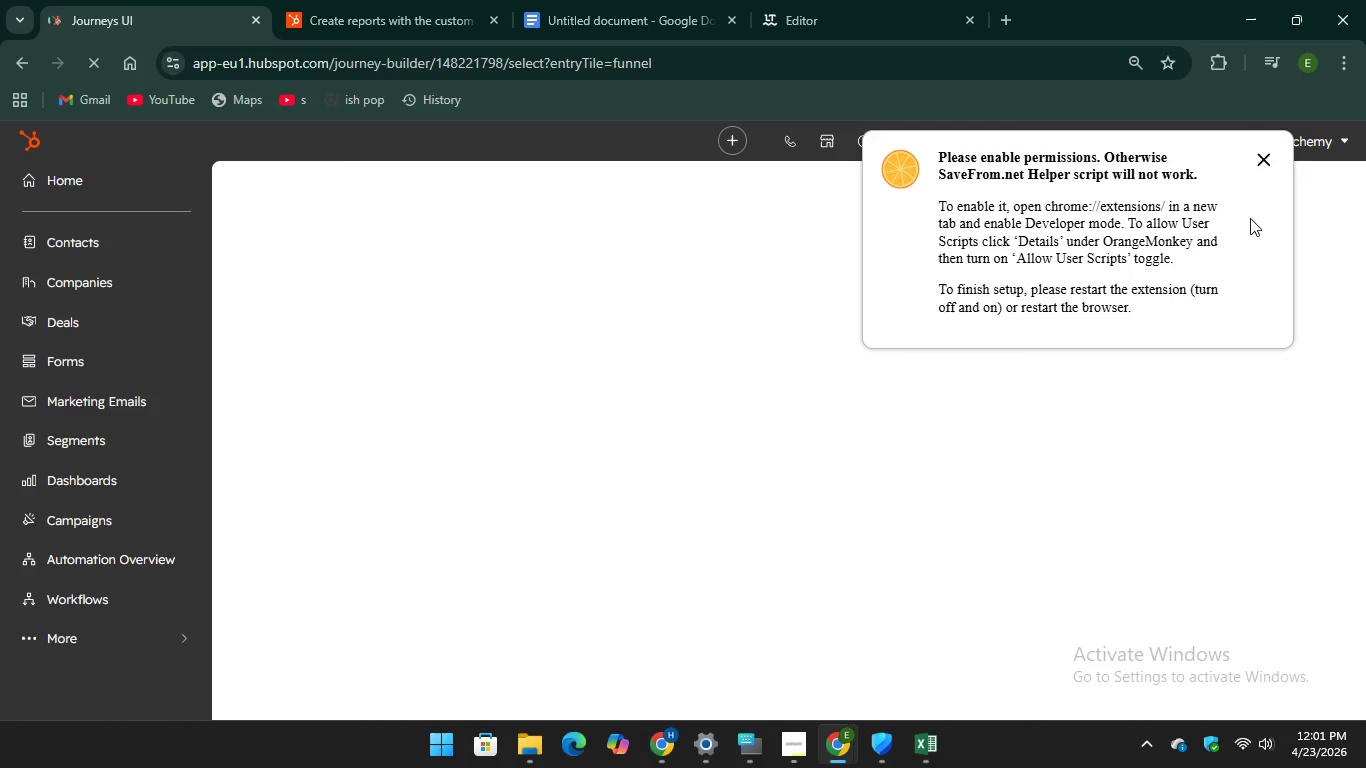 
left_click([1261, 160])
 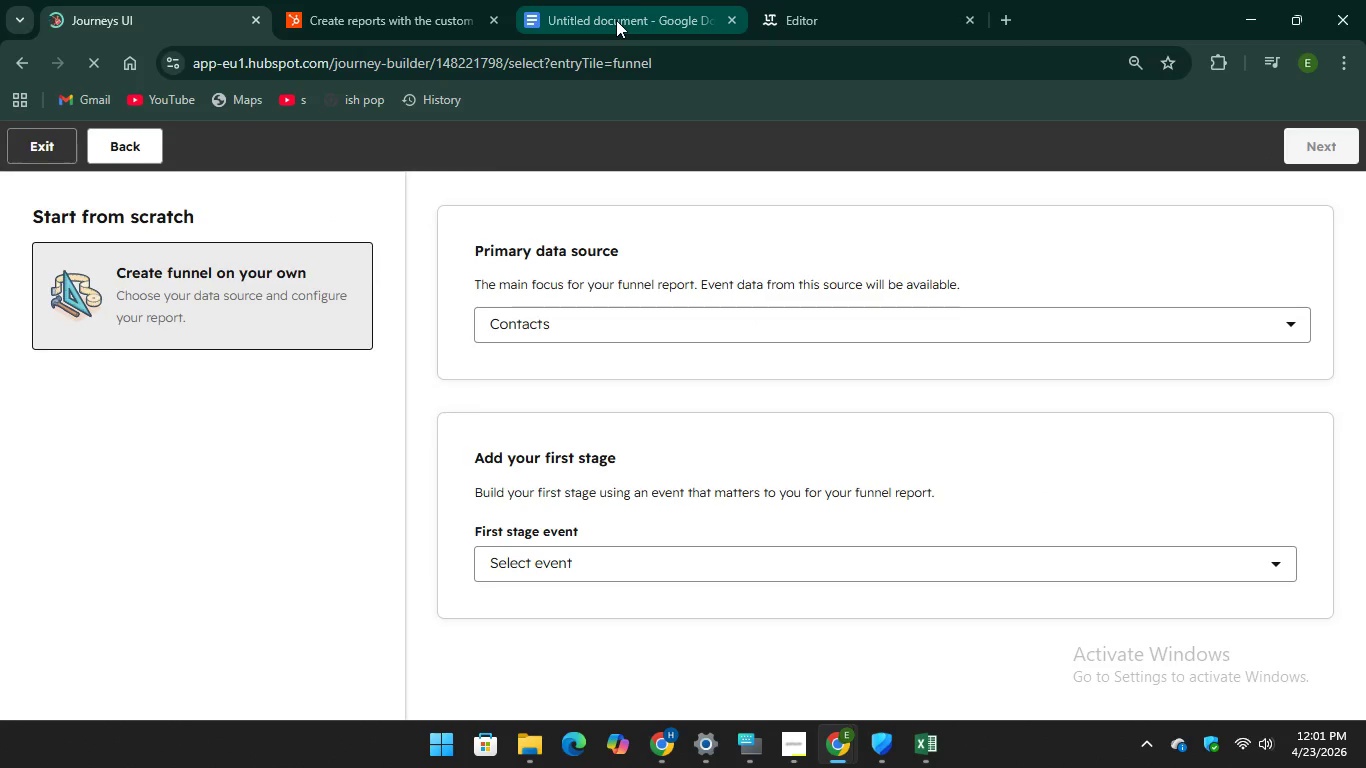 
scroll: coordinate [608, 446], scroll_direction: down, amount: 4.0
 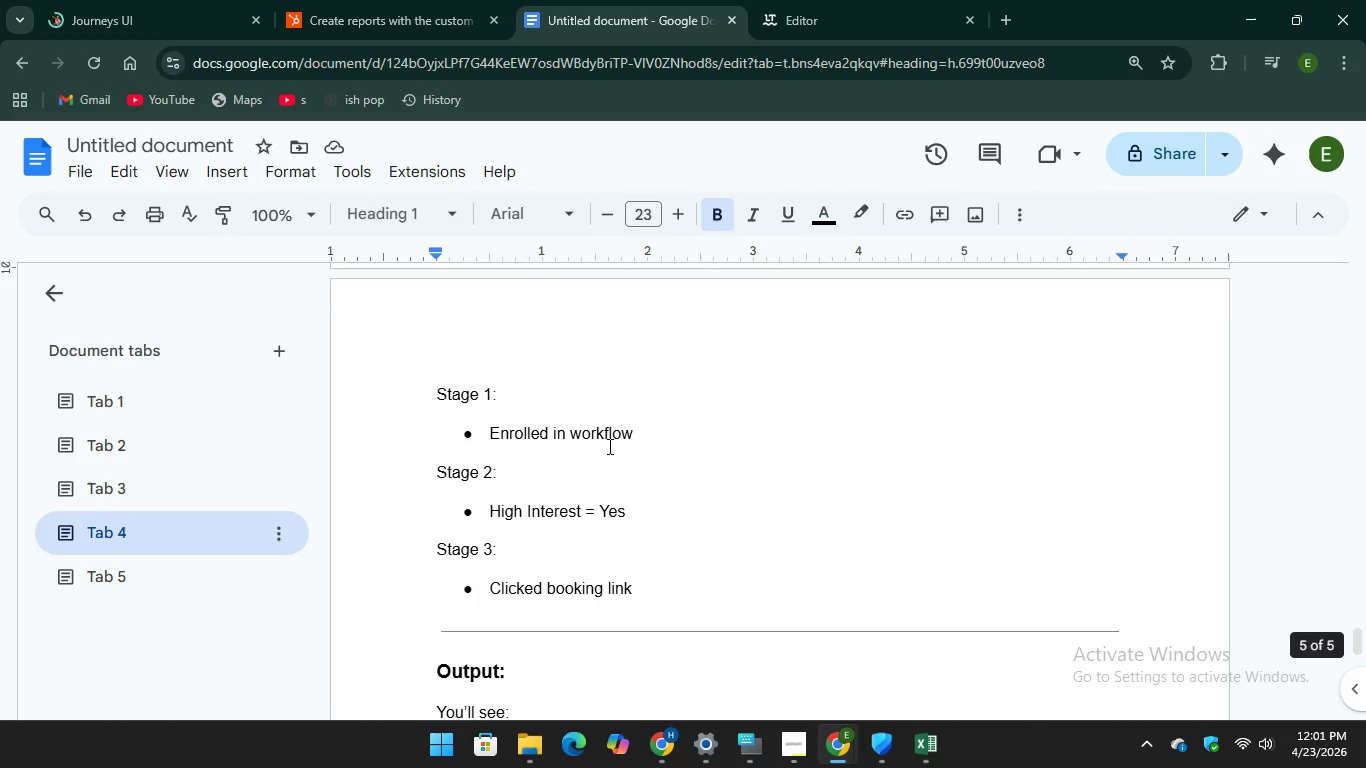 
scroll: coordinate [608, 446], scroll_direction: up, amount: 1.0
 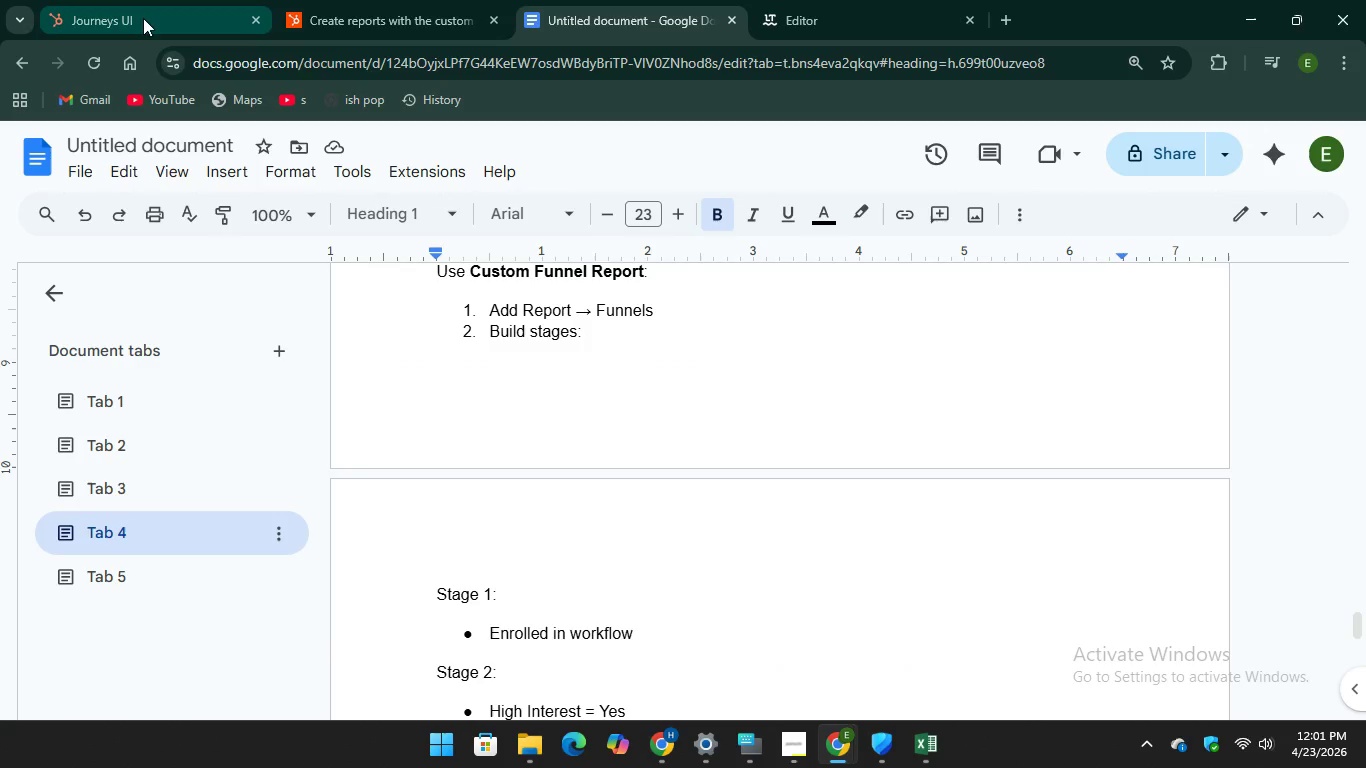 
left_click([140, 16])
 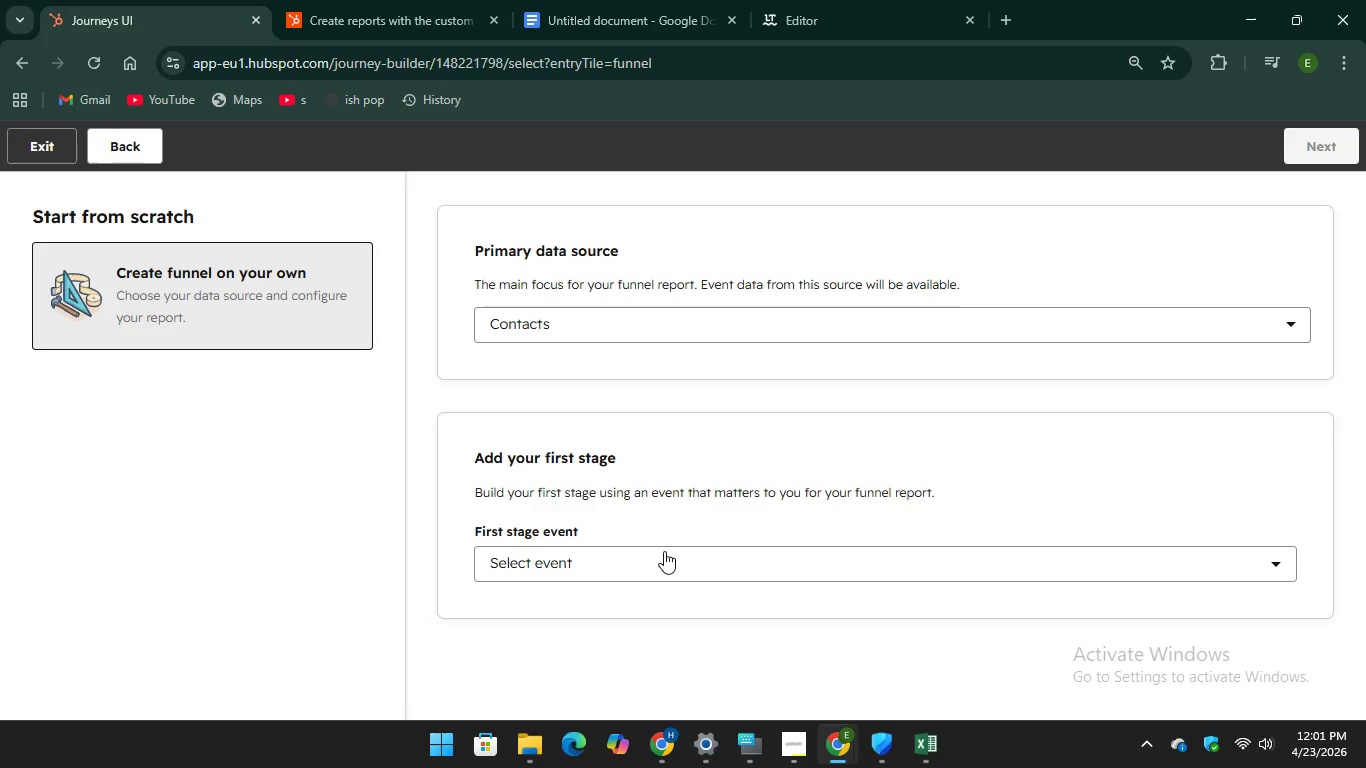 
left_click([663, 555])
 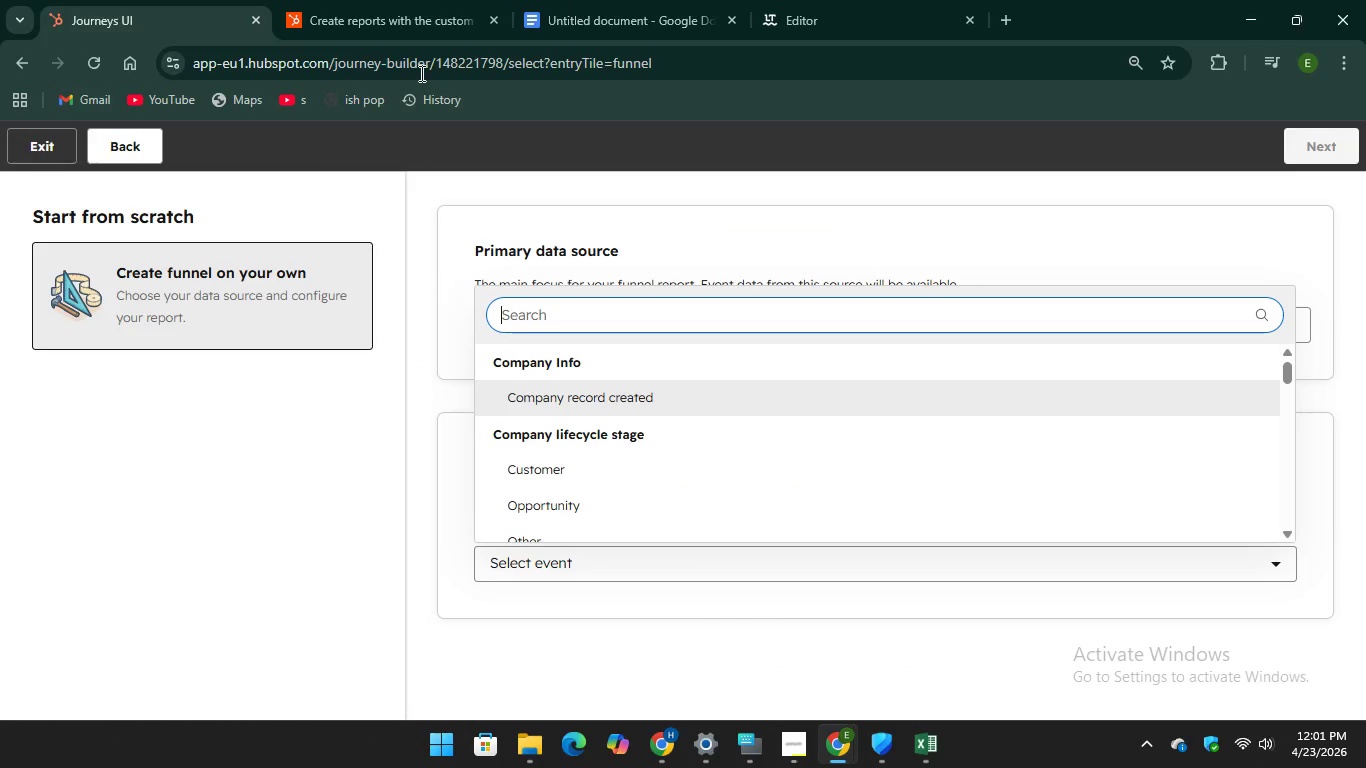 
left_click([565, 5])
 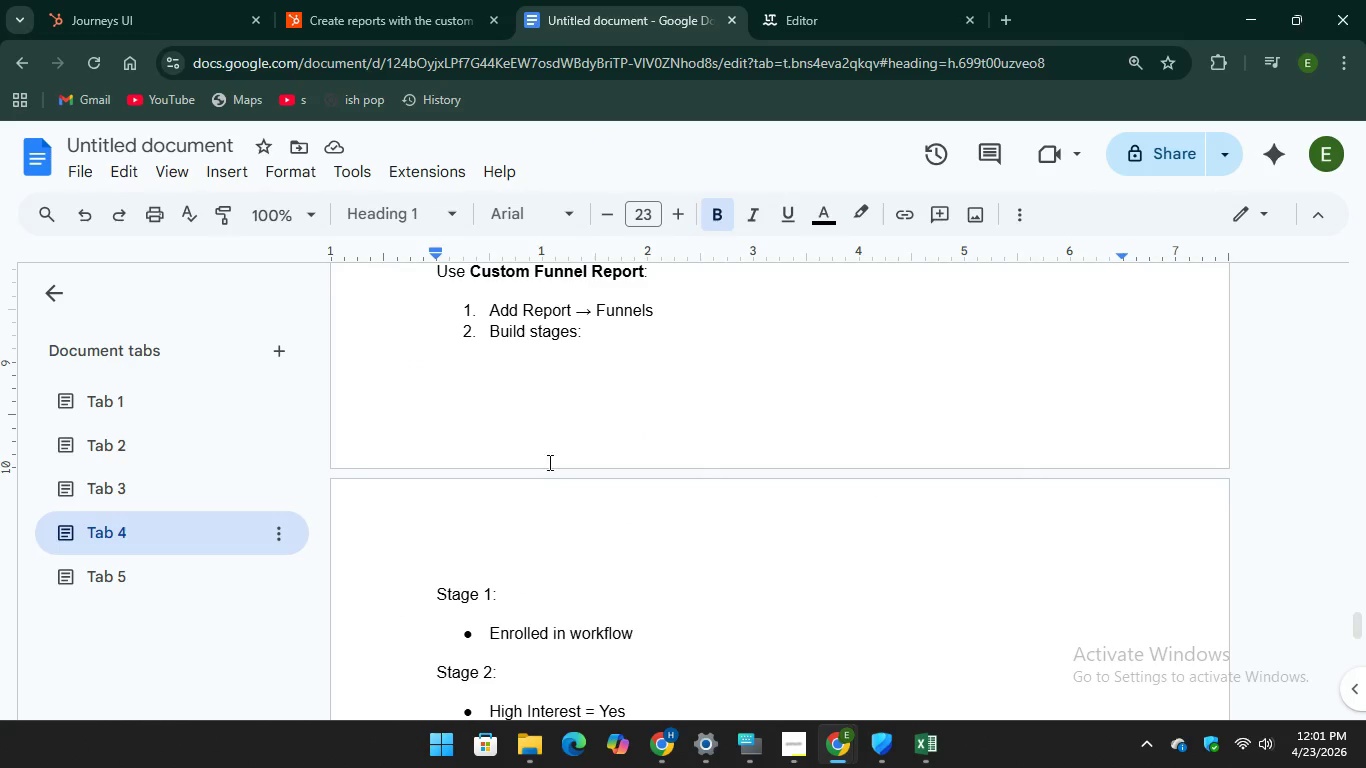 
scroll: coordinate [550, 473], scroll_direction: down, amount: 2.0
 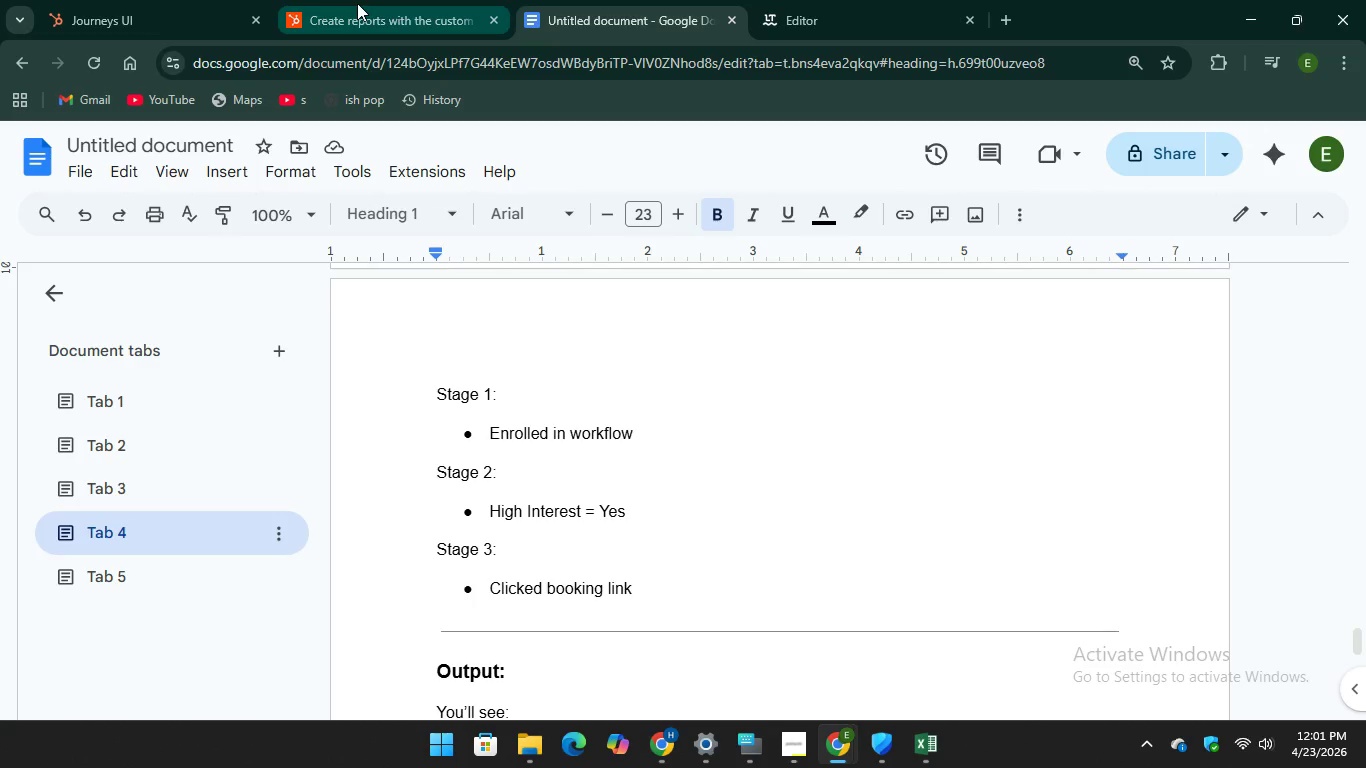 
left_click([155, 19])
 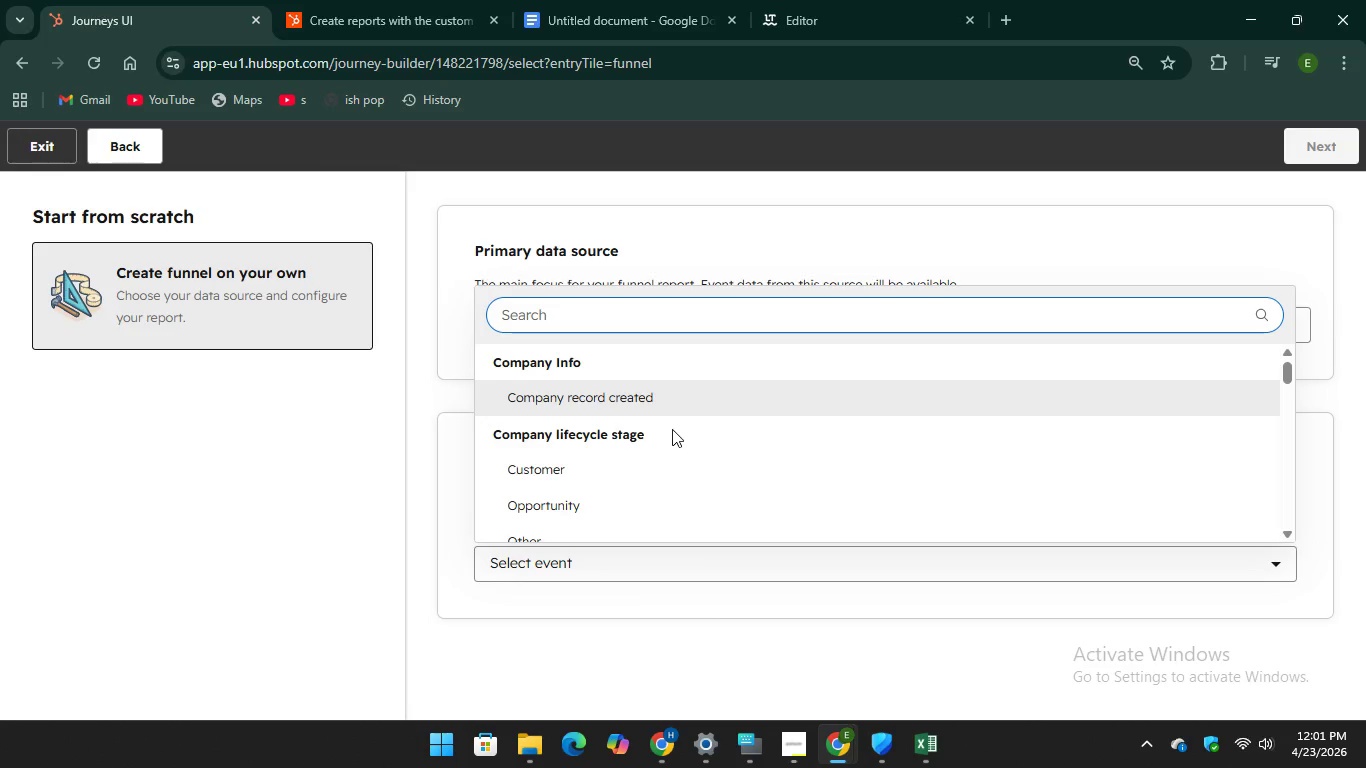 
scroll: coordinate [668, 443], scroll_direction: down, amount: 3.0
 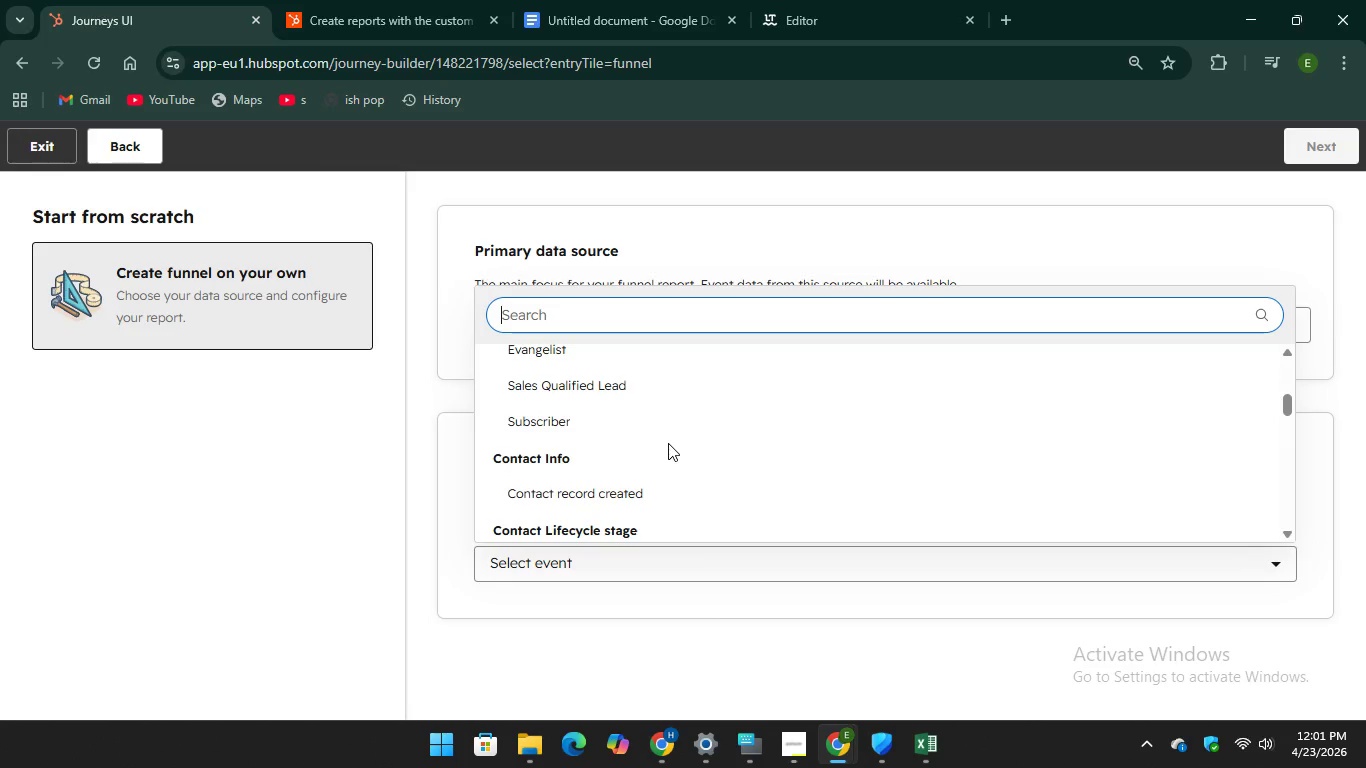 
scroll: coordinate [668, 443], scroll_direction: up, amount: 2.0
 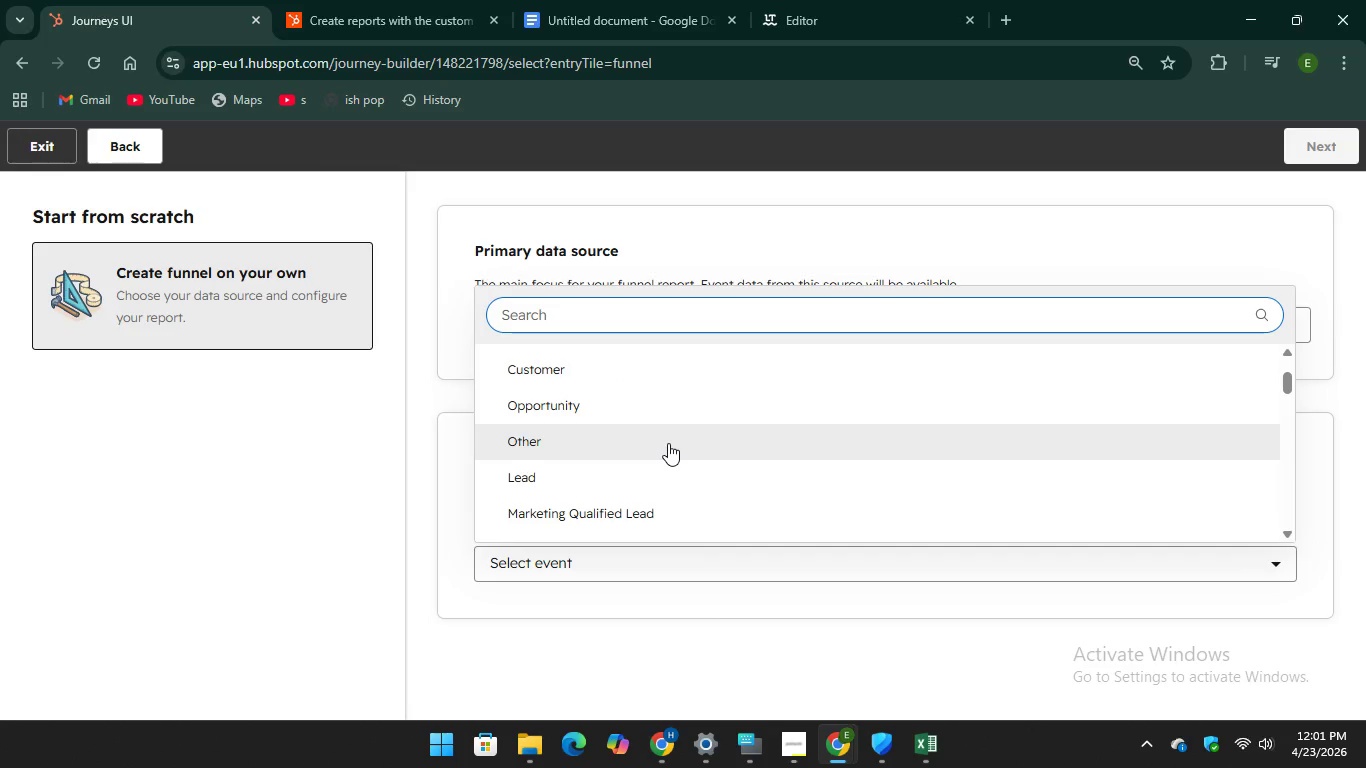 
scroll: coordinate [668, 443], scroll_direction: down, amount: 2.0
 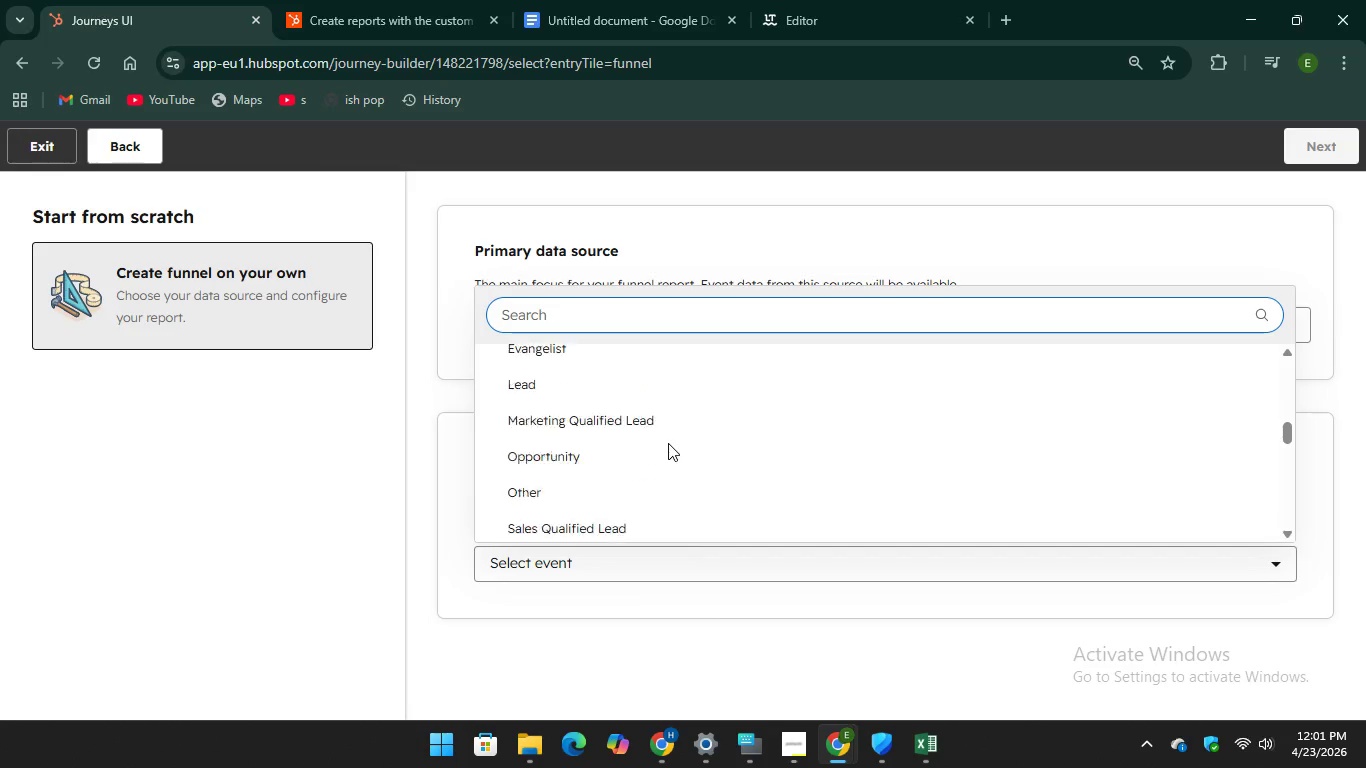 
scroll: coordinate [668, 443], scroll_direction: up, amount: 1.0
 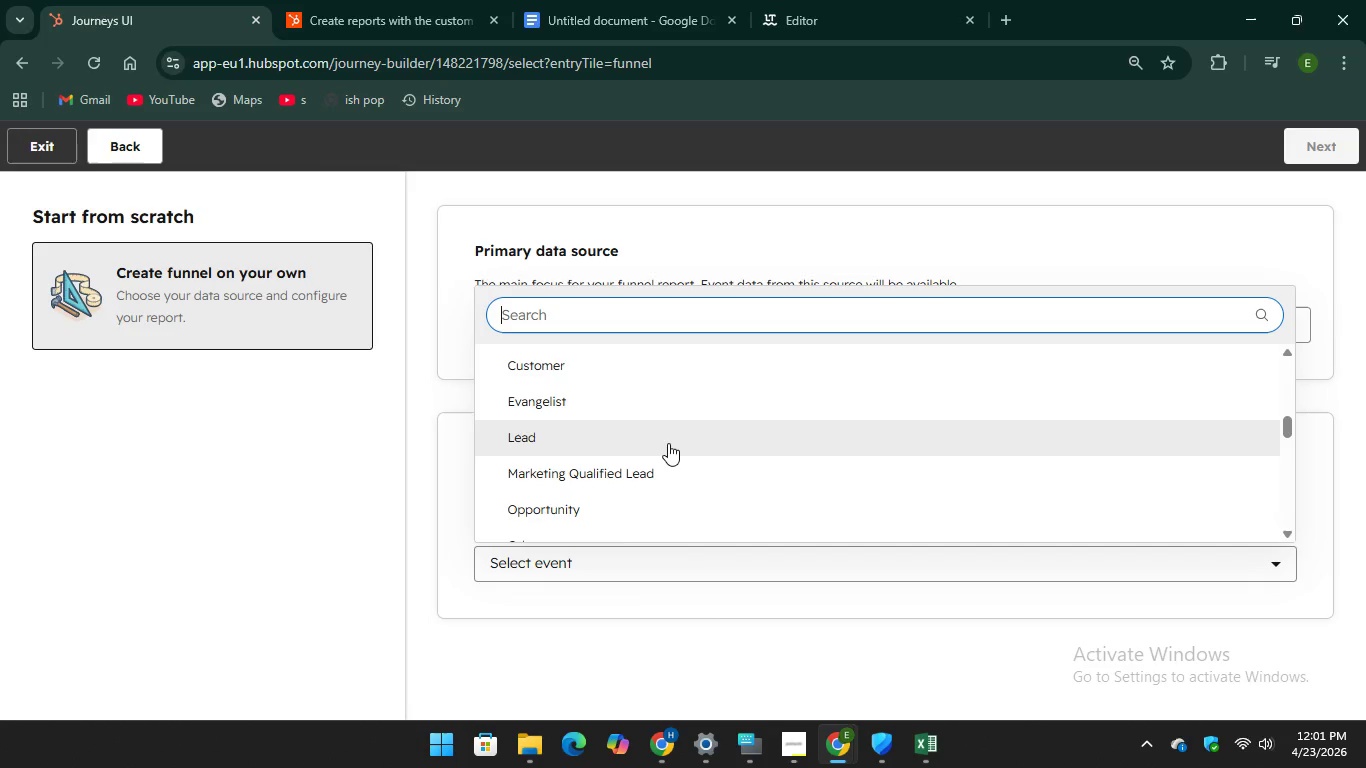 
scroll: coordinate [668, 443], scroll_direction: down, amount: 5.0
 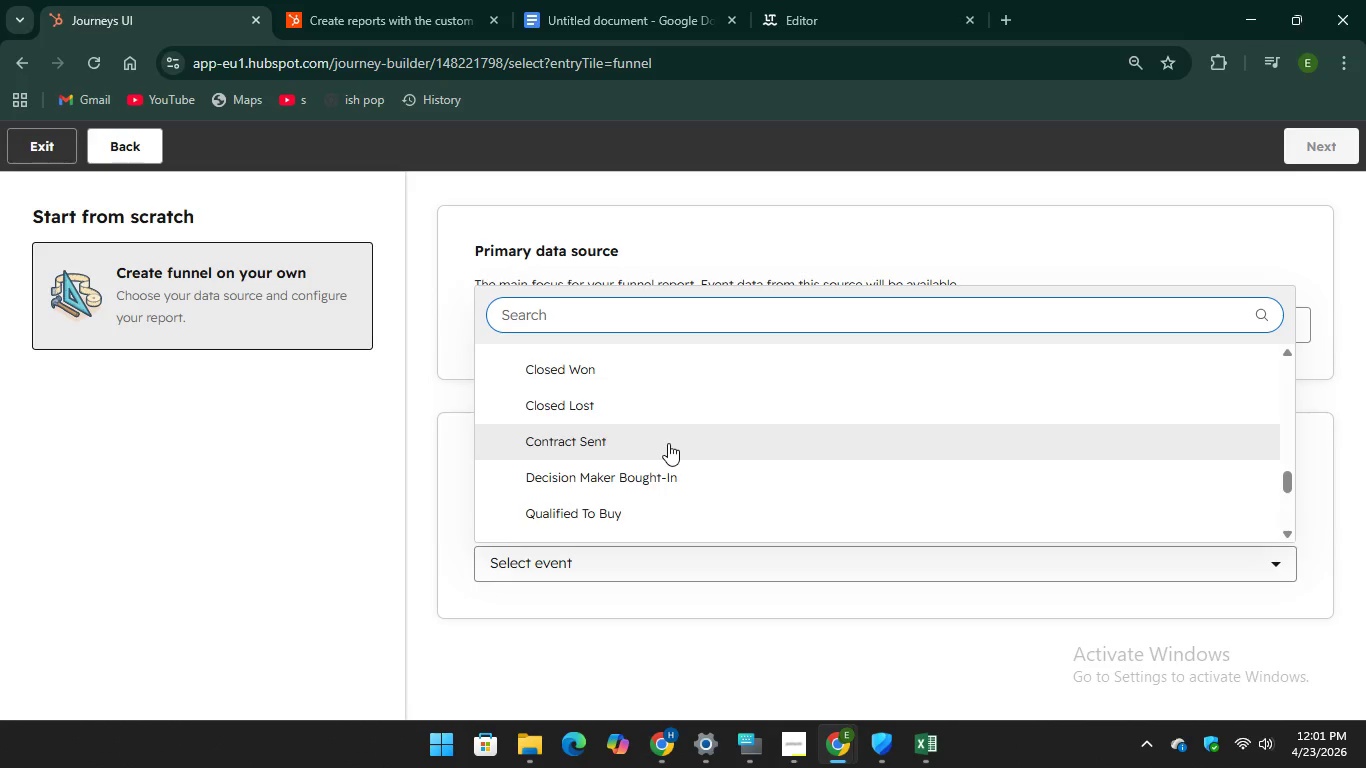 
scroll: coordinate [668, 443], scroll_direction: up, amount: 1.0
 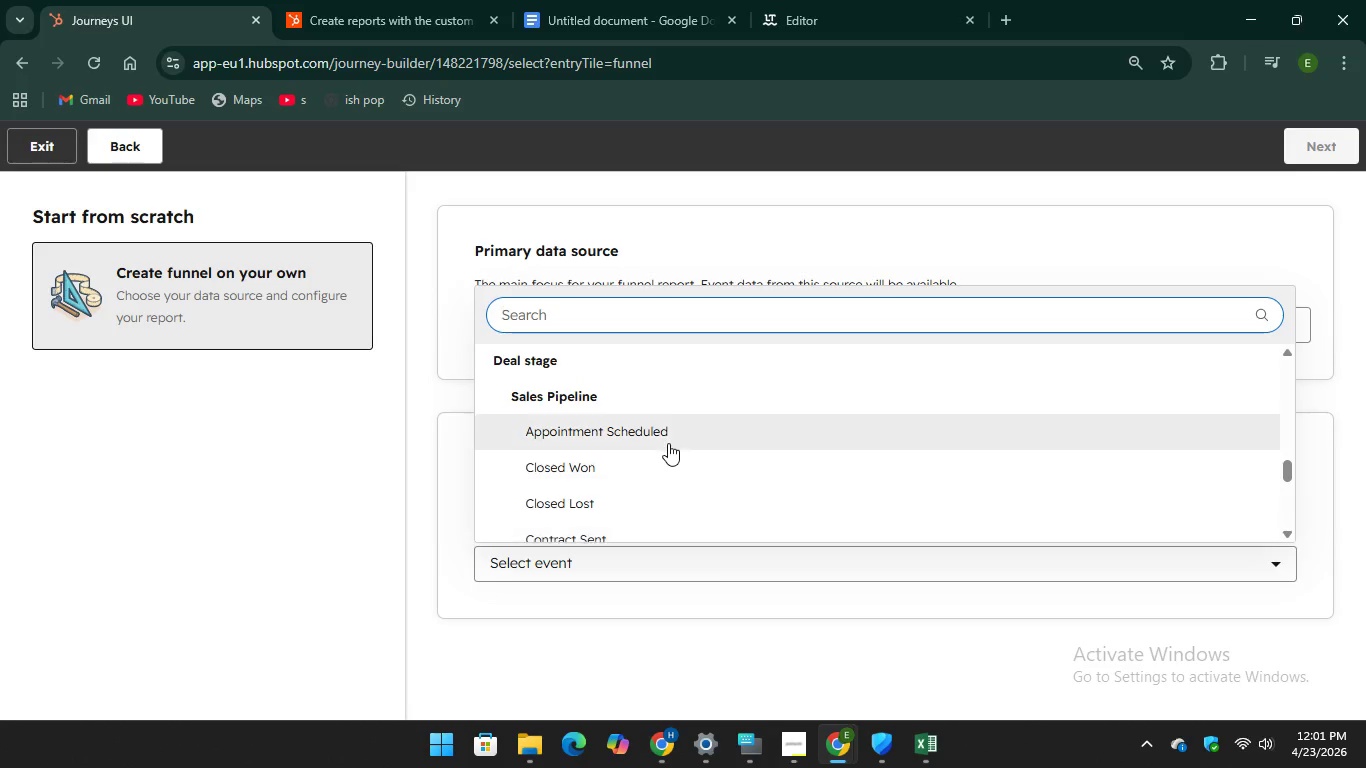 
scroll: coordinate [668, 443], scroll_direction: down, amount: 4.0
 